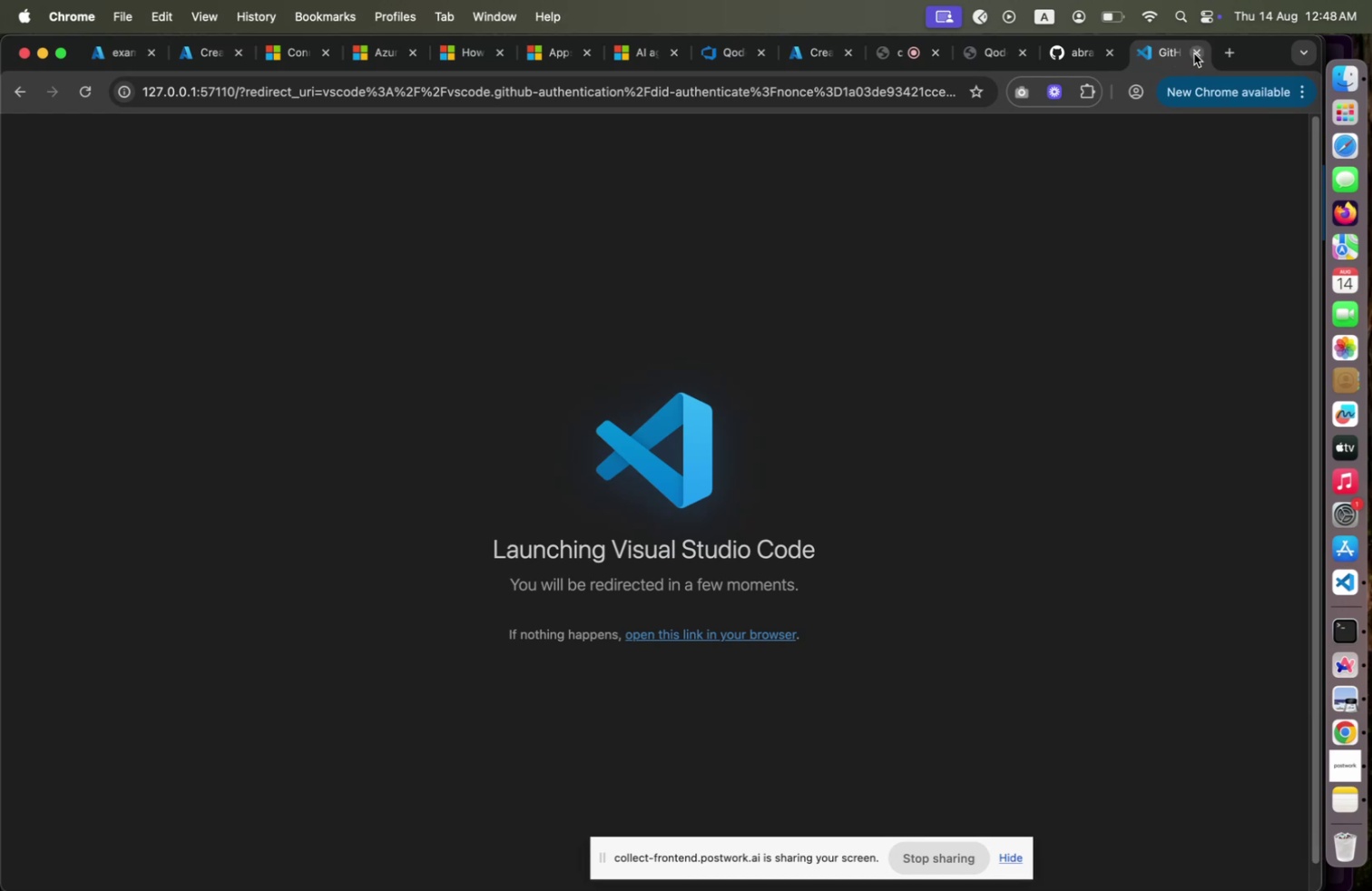 
left_click([1194, 54])
 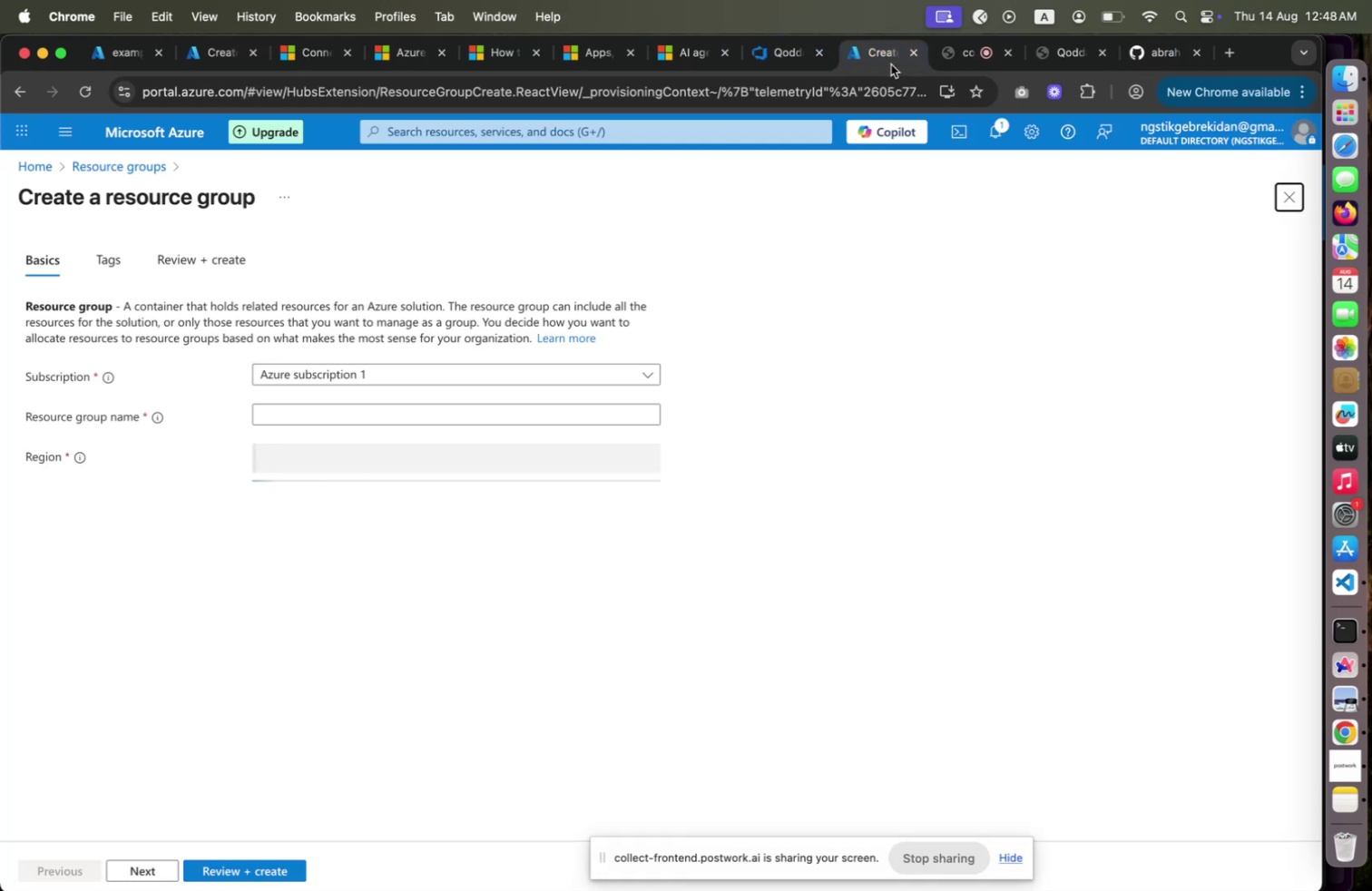 
left_click([891, 64])
 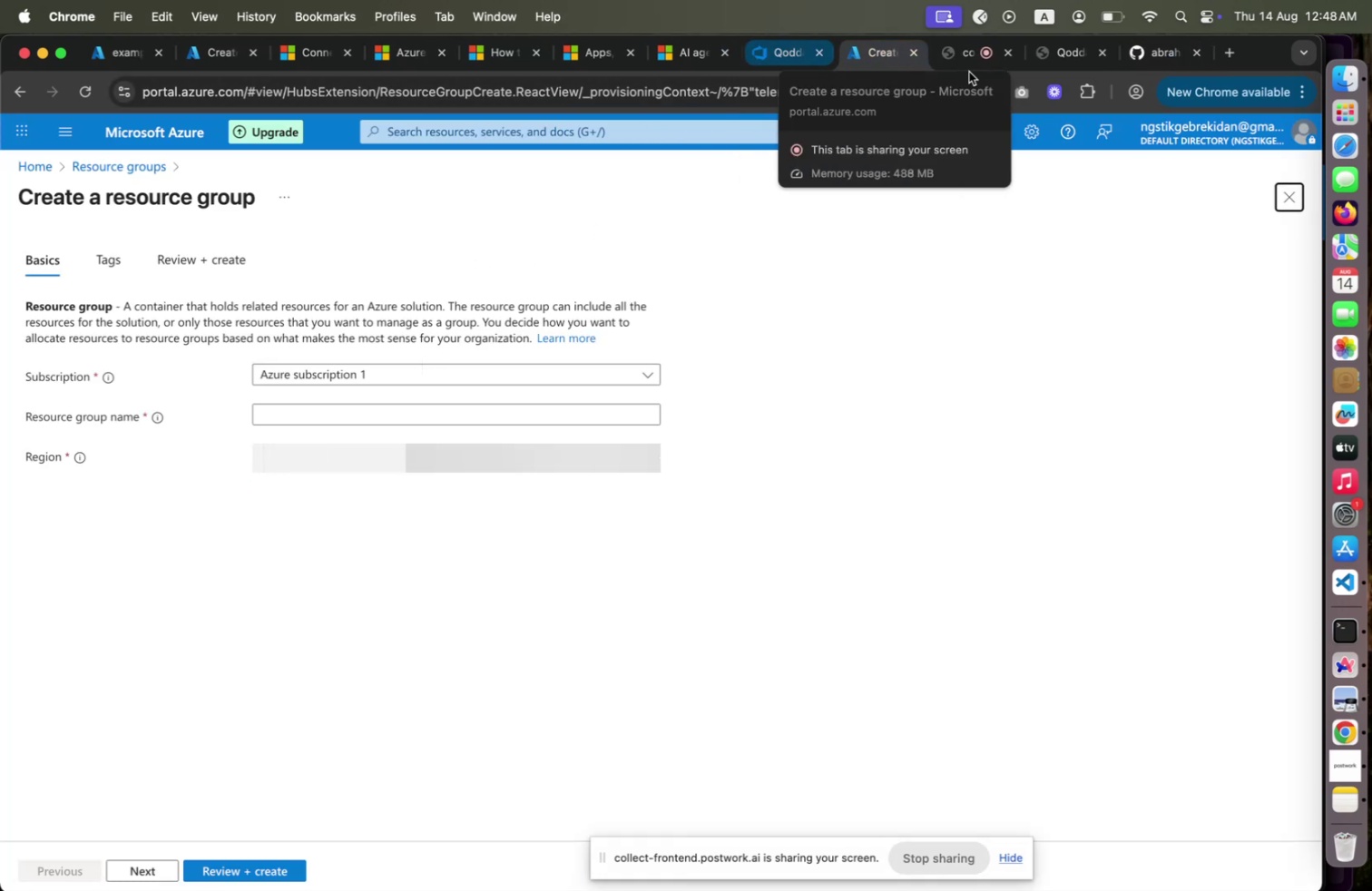 
left_click([1077, 64])
 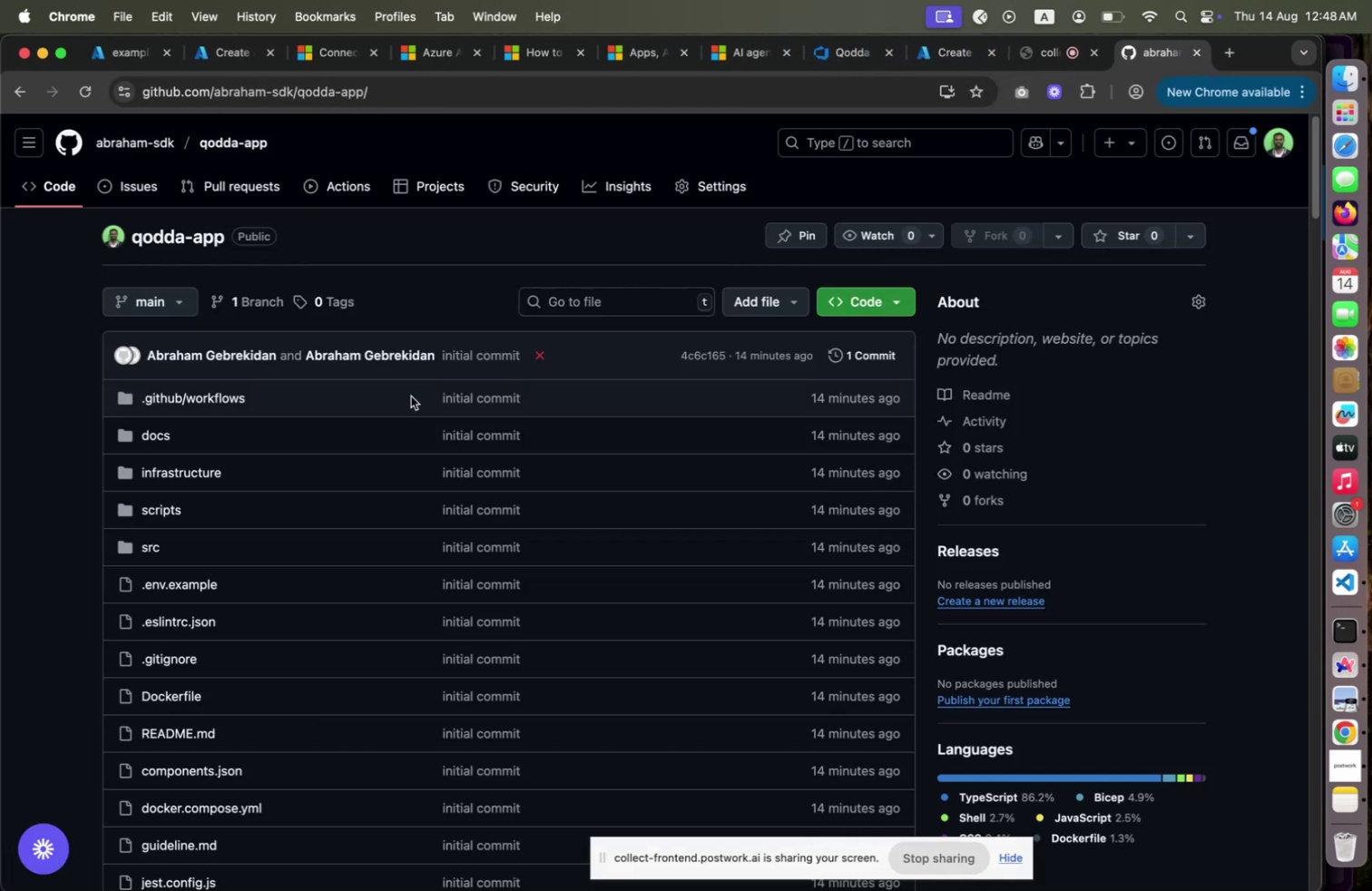 
scroll: coordinate [339, 458], scroll_direction: down, amount: 23.0
 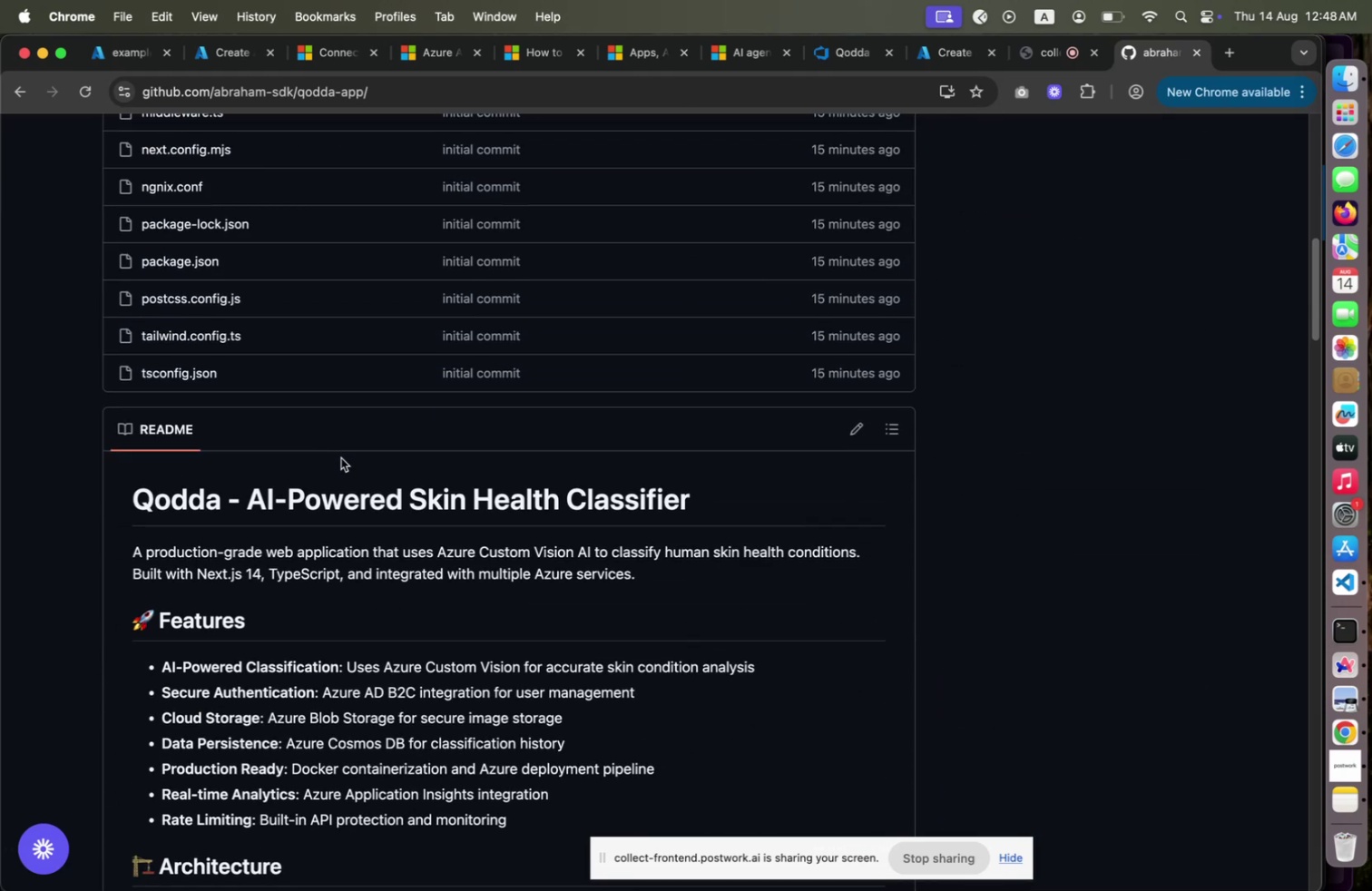 
scroll: coordinate [342, 457], scroll_direction: up, amount: 44.0
 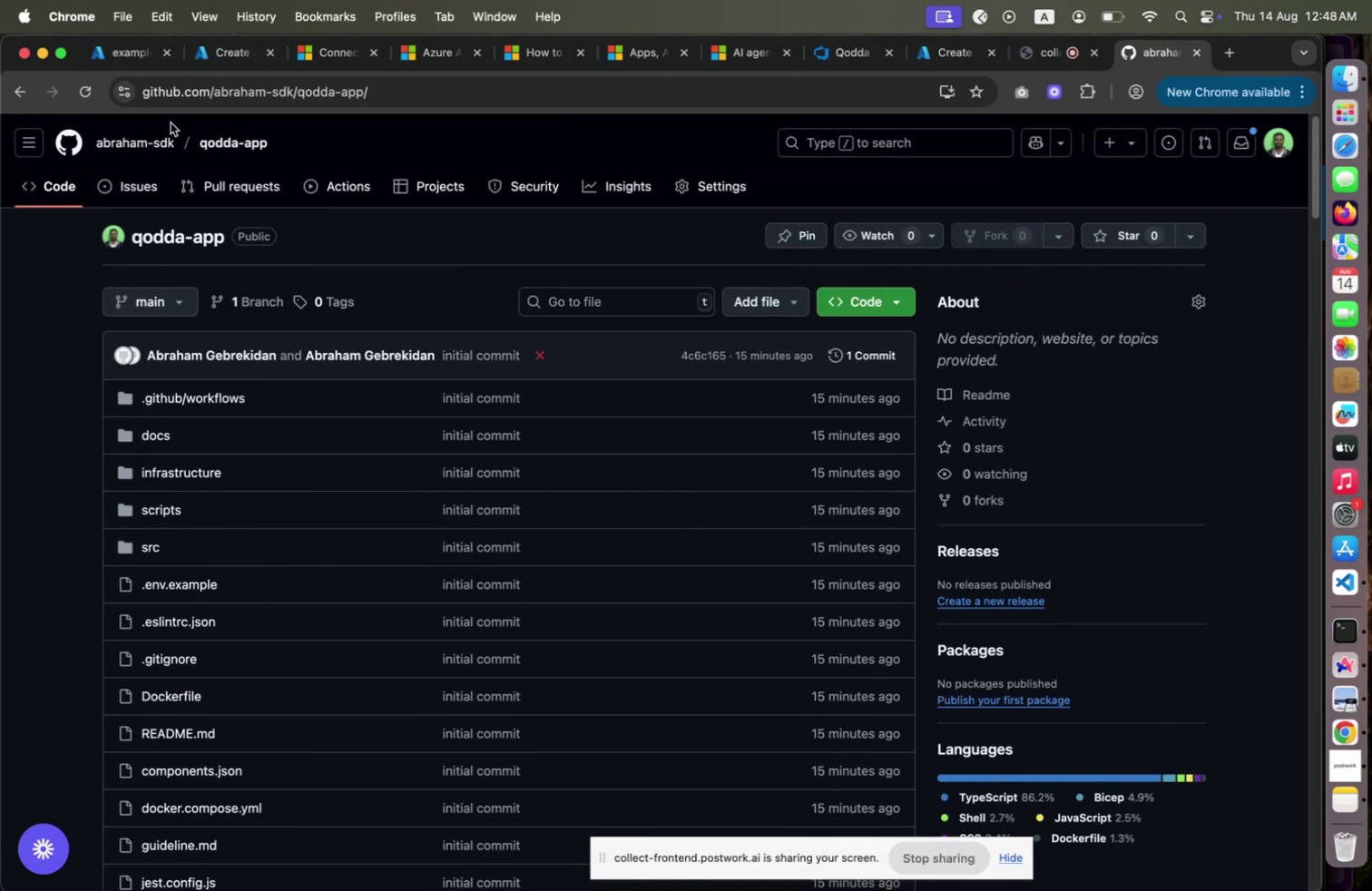 
left_click([85, 103])
 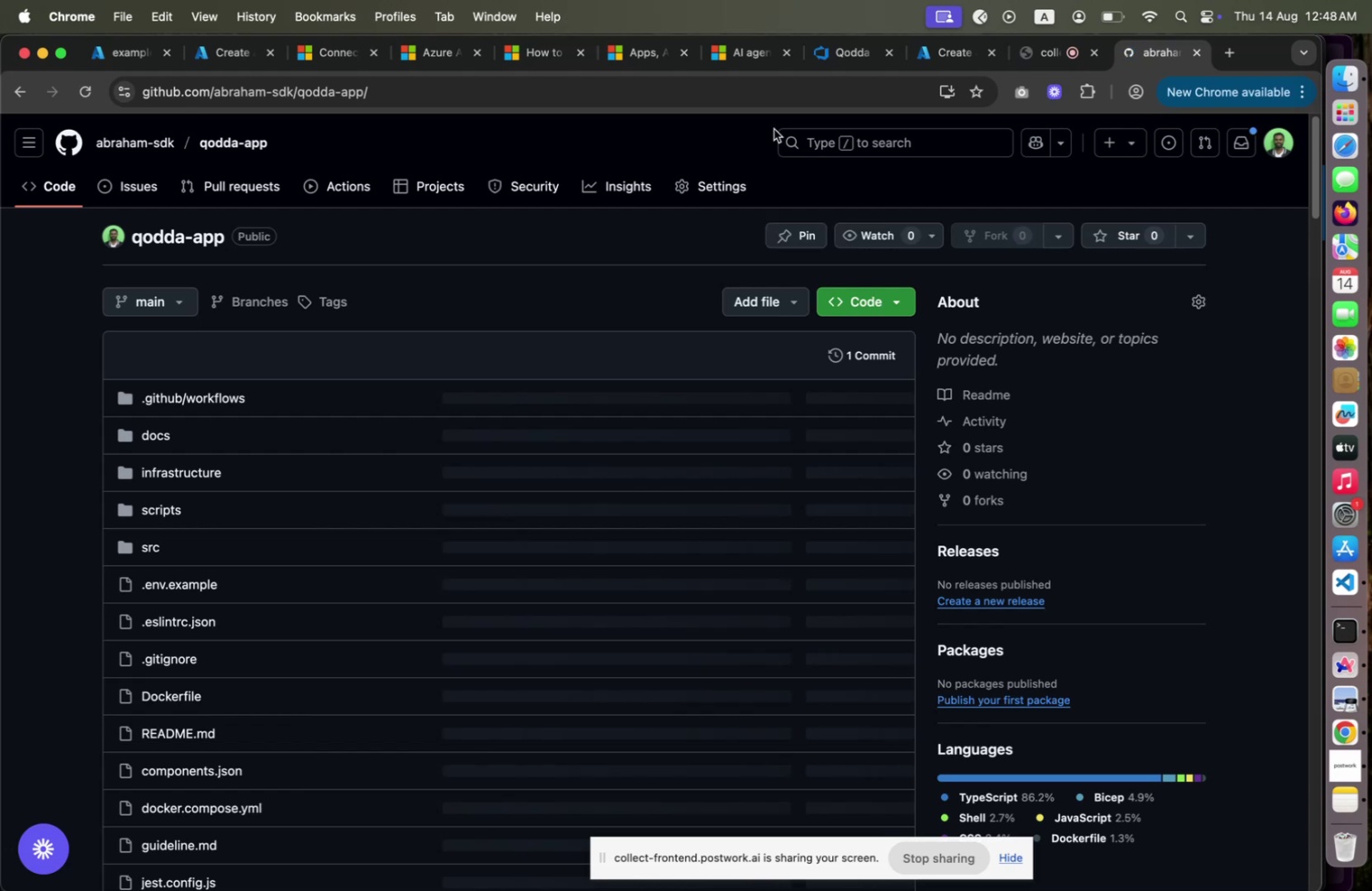 
wait(5.66)
 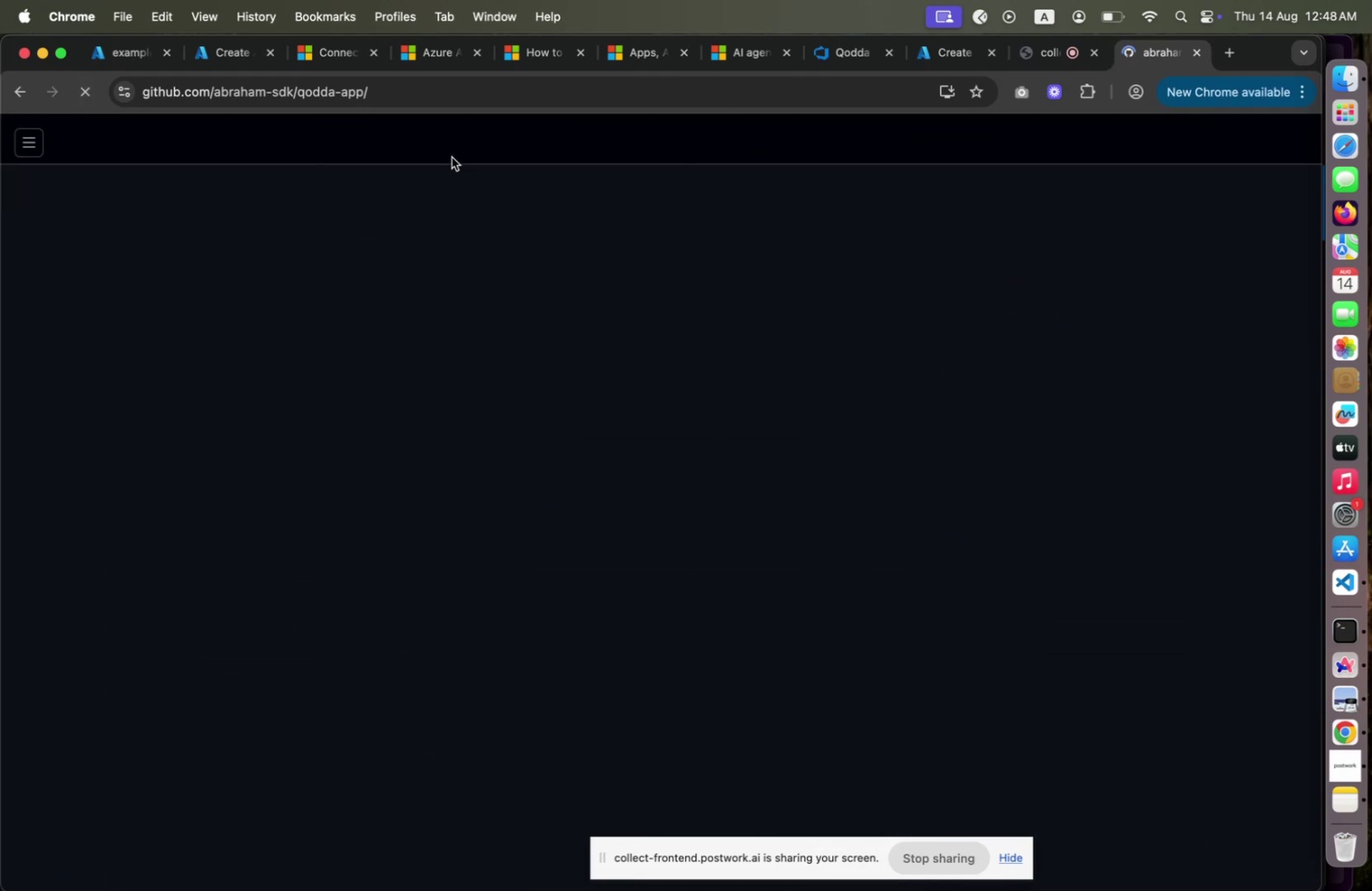 
scroll: coordinate [697, 342], scroll_direction: down, amount: 4.0
 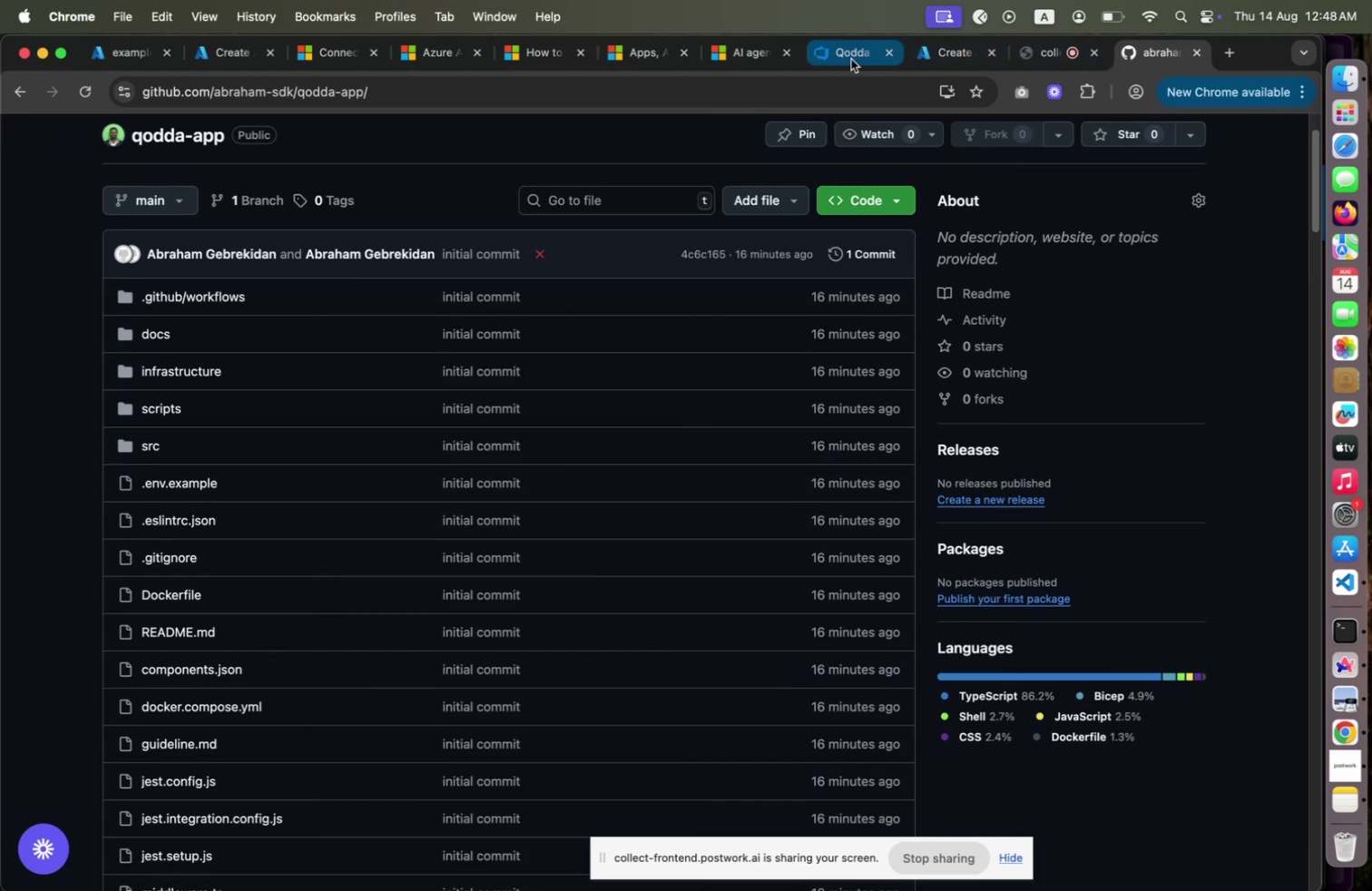 
left_click([851, 58])
 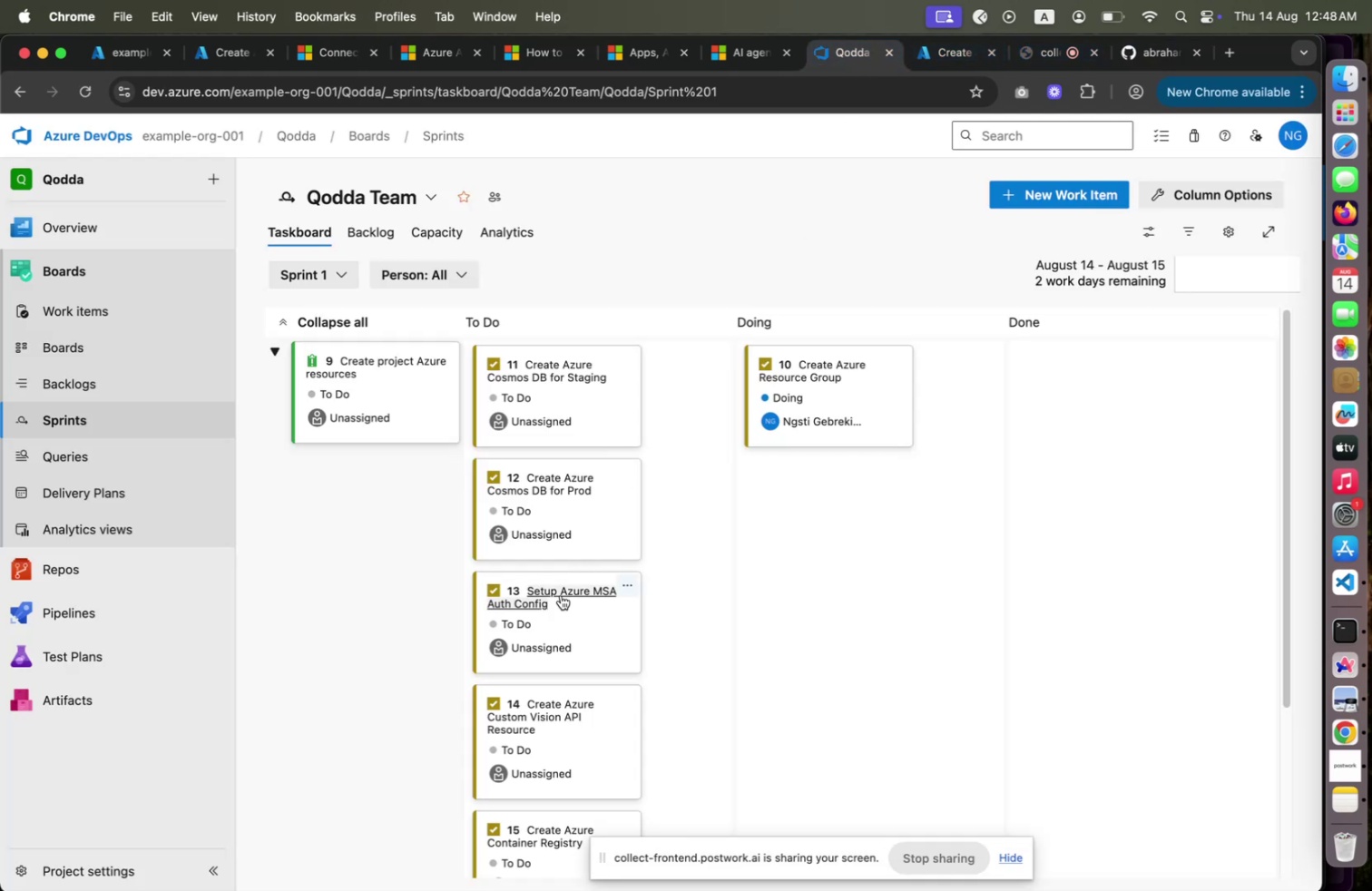 
scroll: coordinate [571, 644], scroll_direction: down, amount: 15.0
 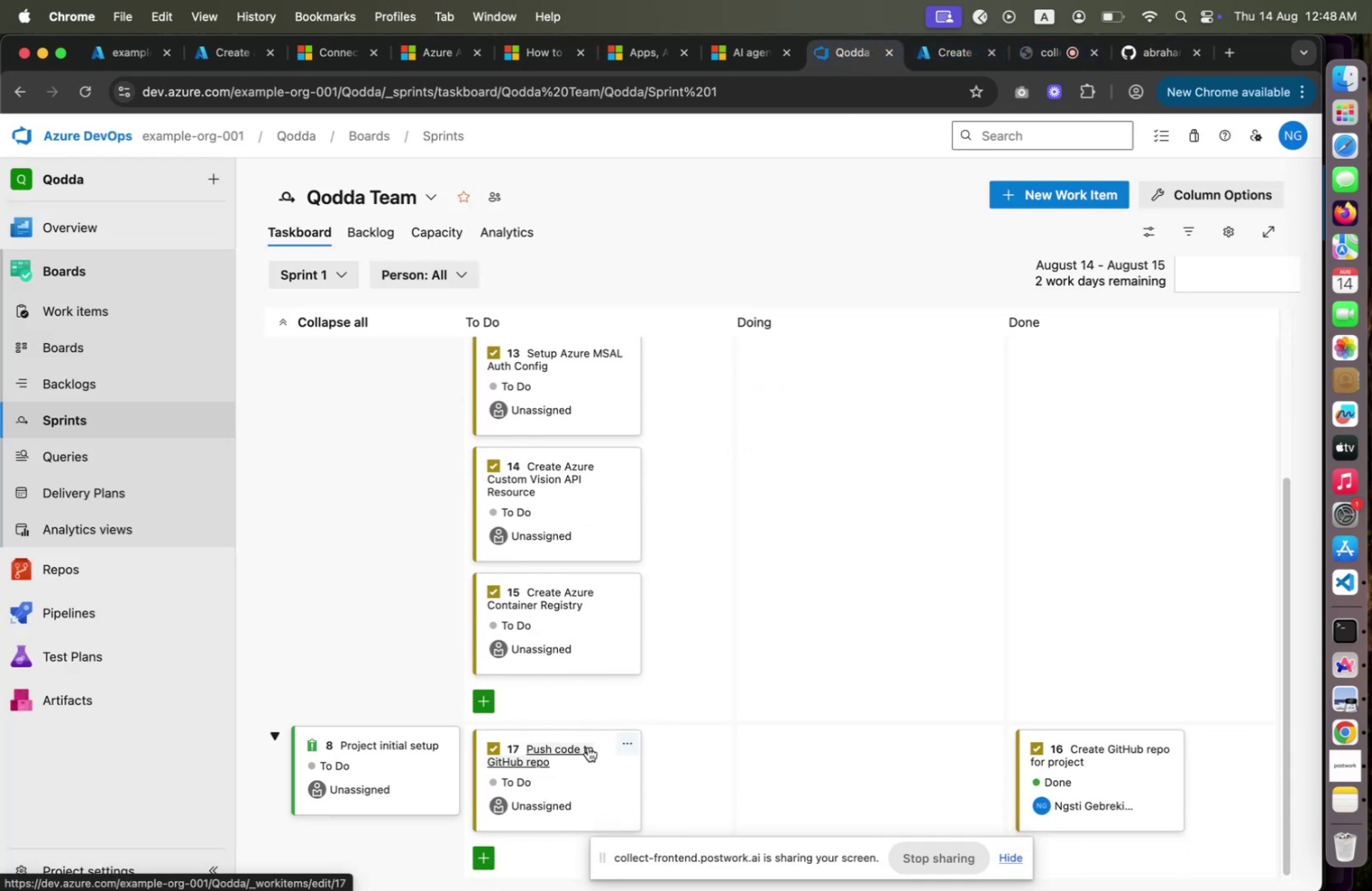 
left_click([588, 746])
 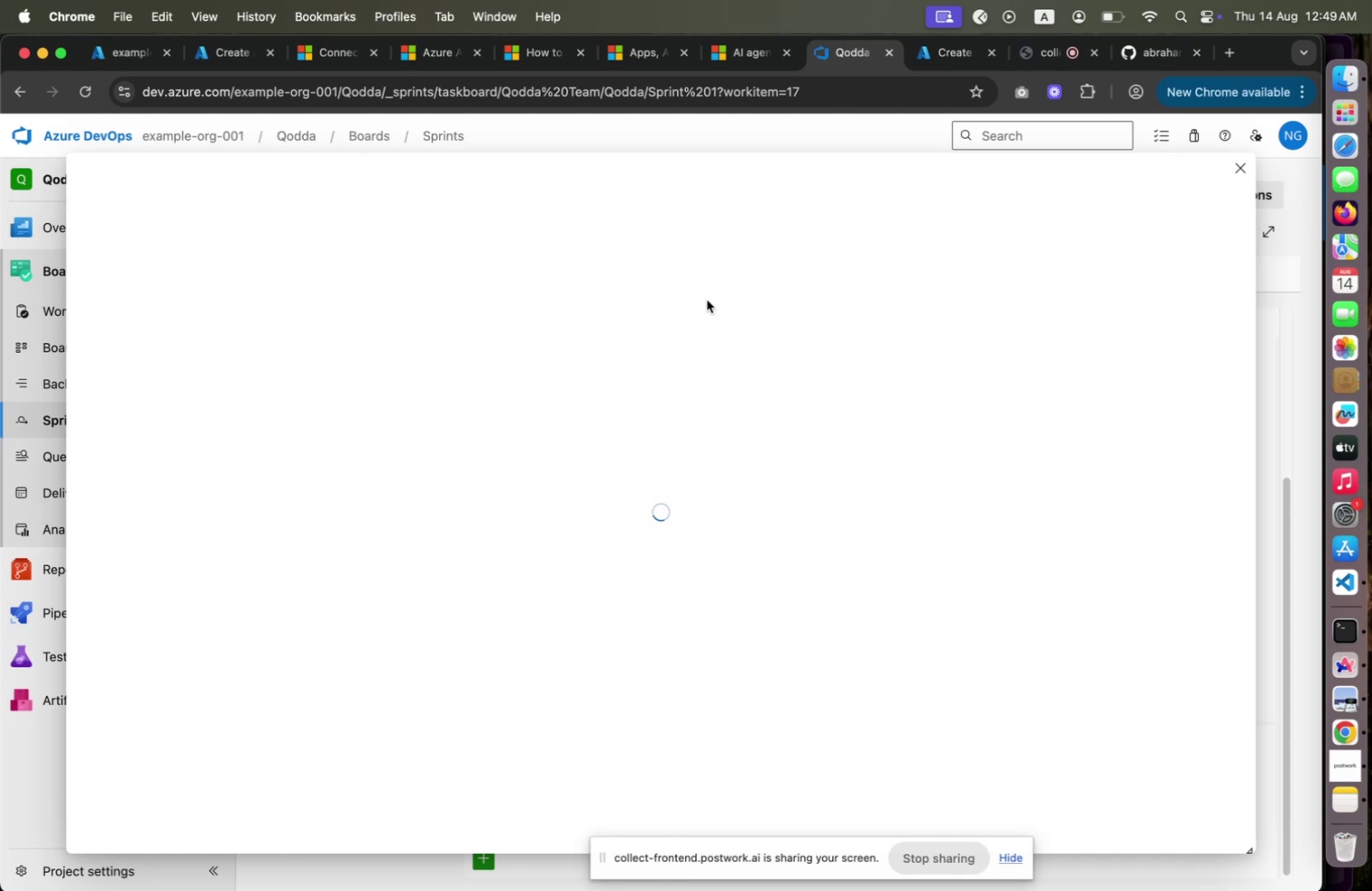 
wait(5.8)
 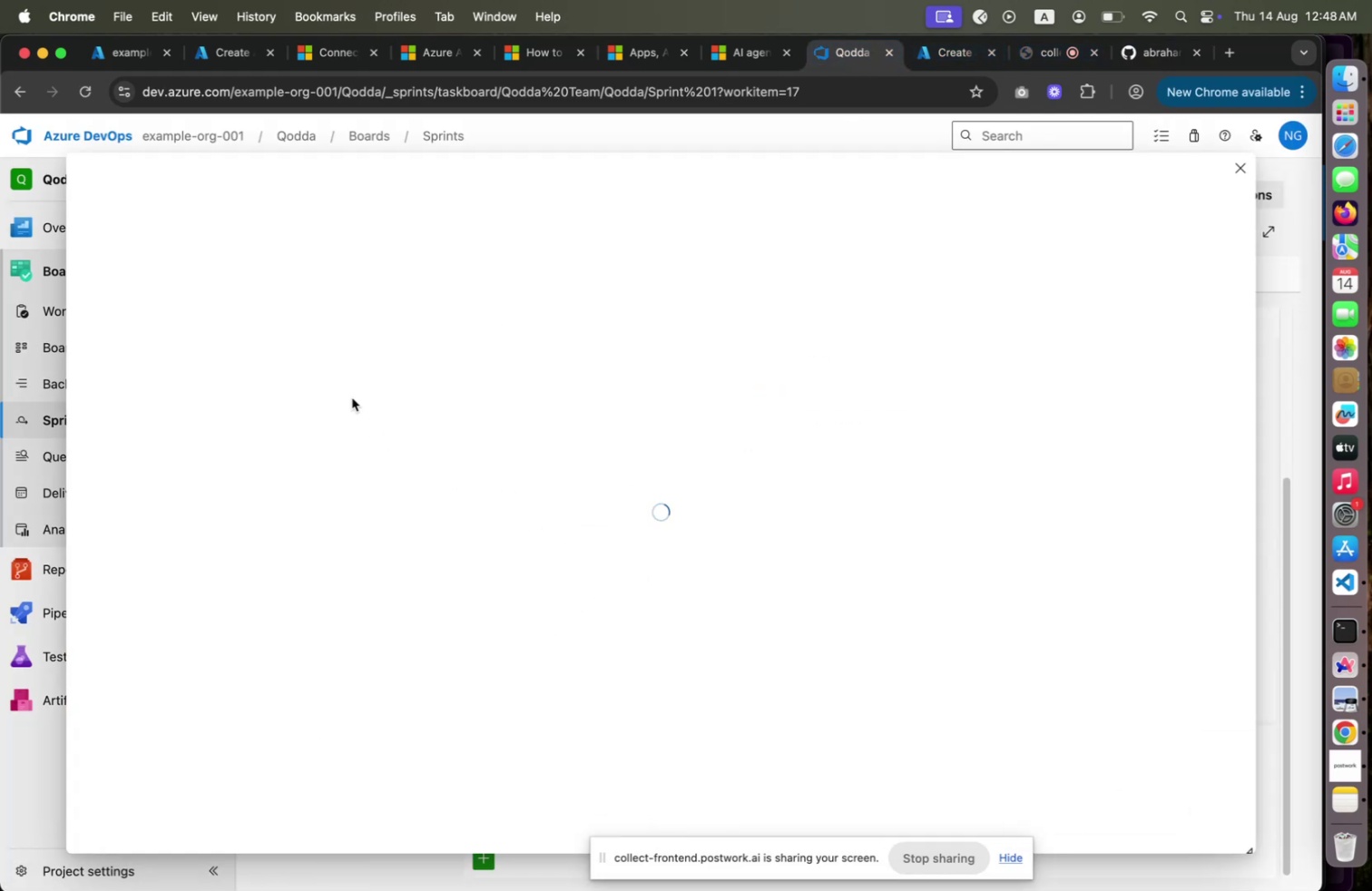 
left_click([952, 44])
 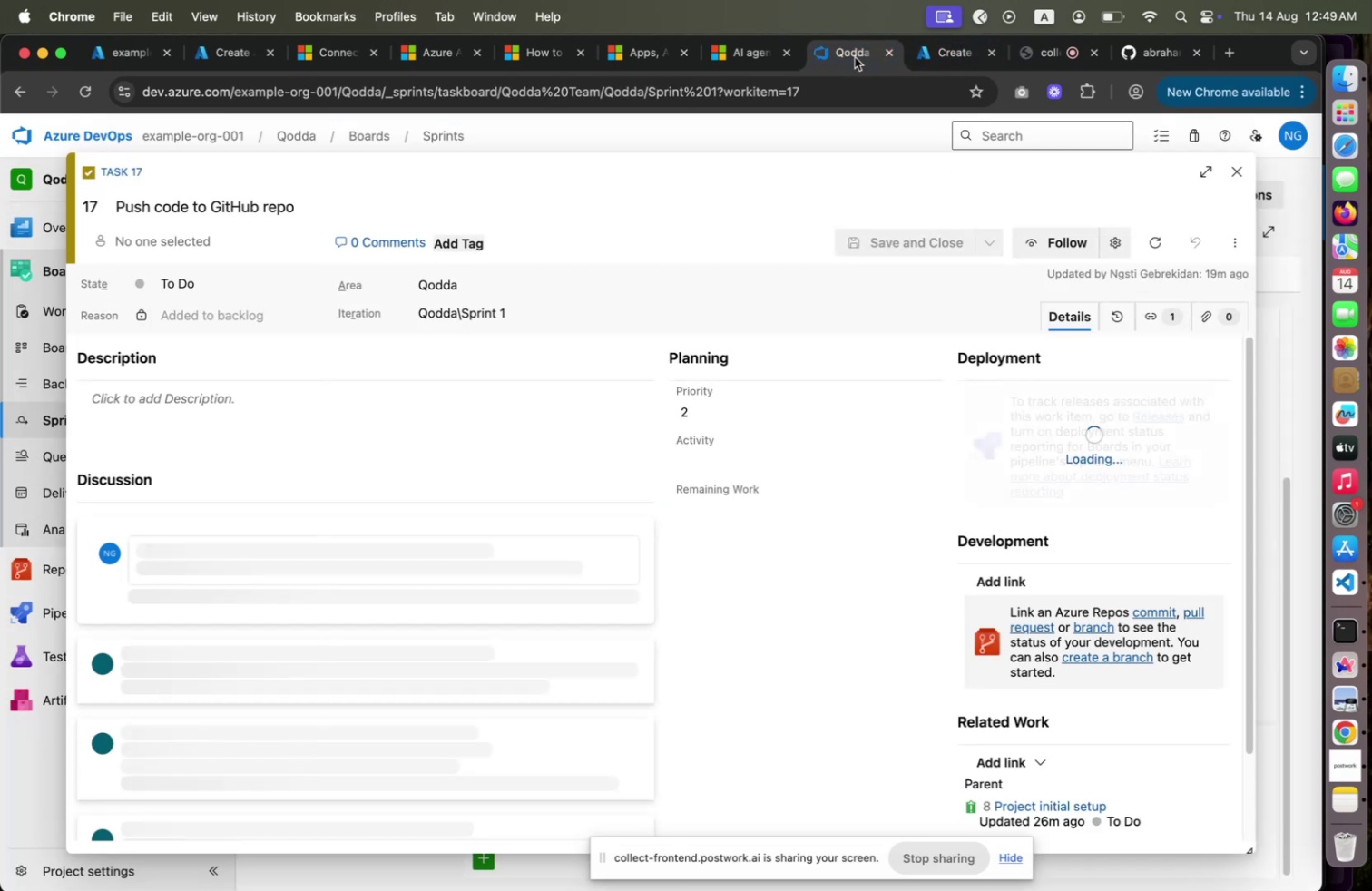 
left_click([855, 57])
 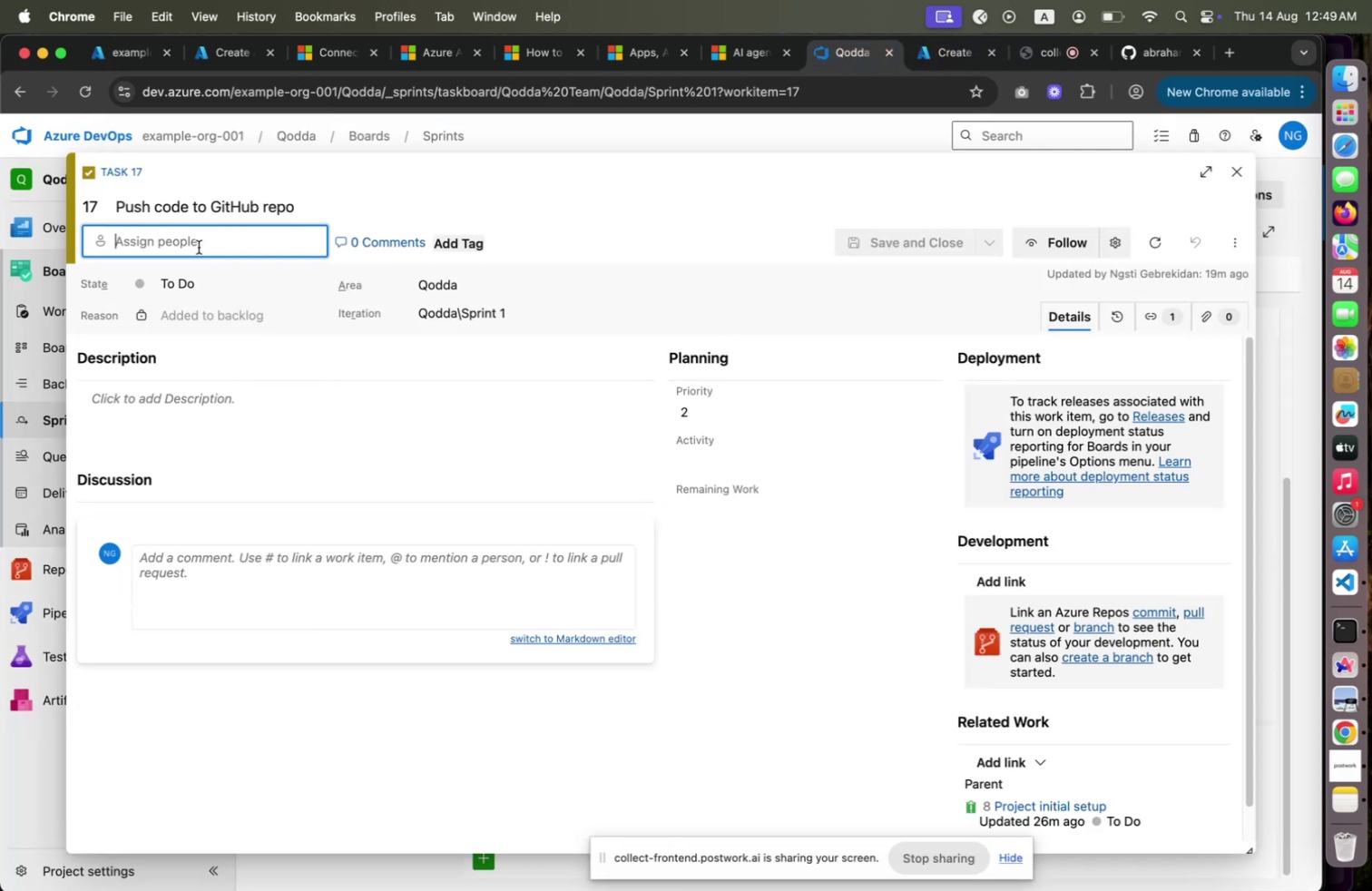 
left_click([199, 247])
 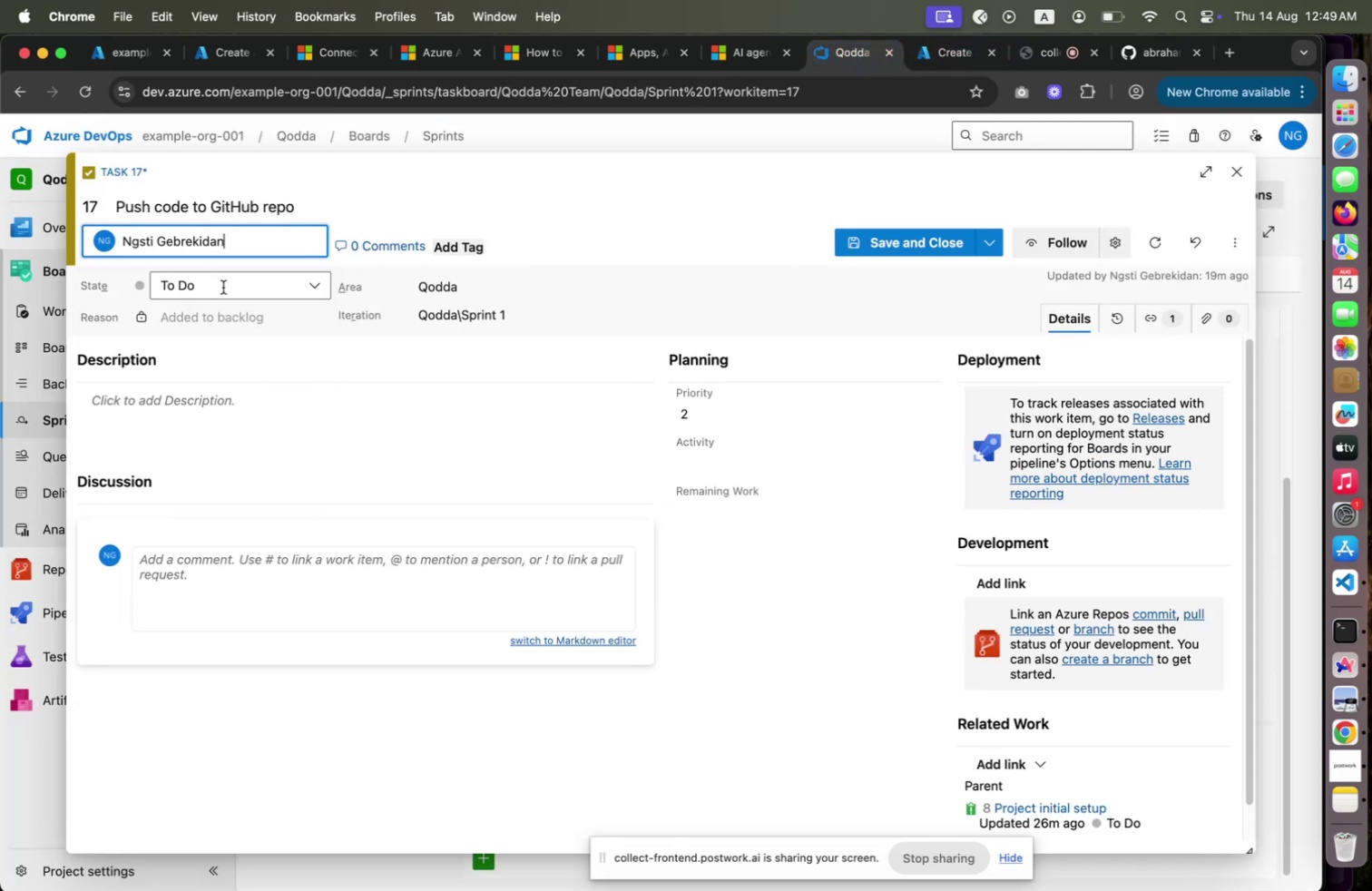 
left_click([223, 287])
 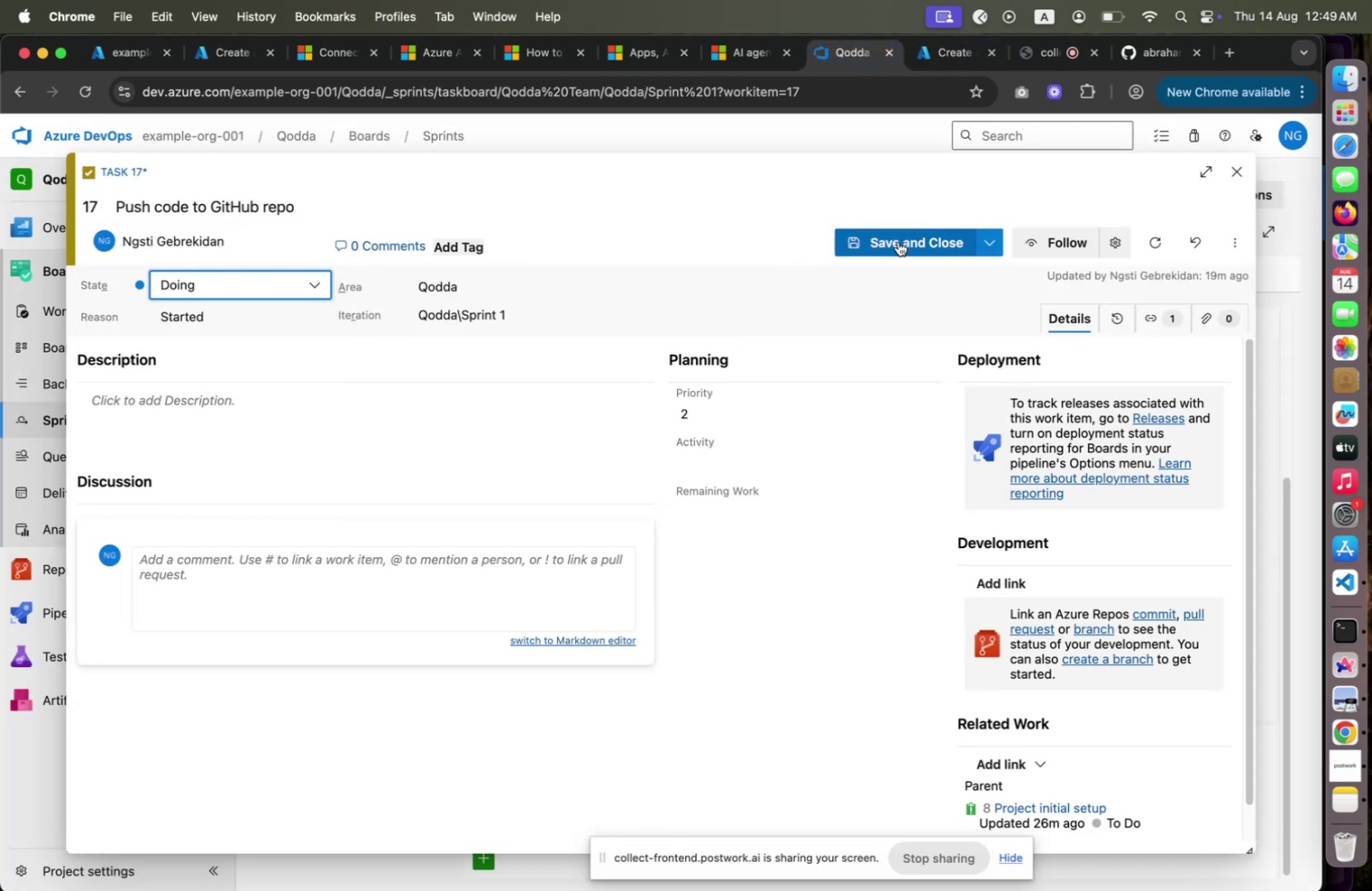 
left_click([898, 241])
 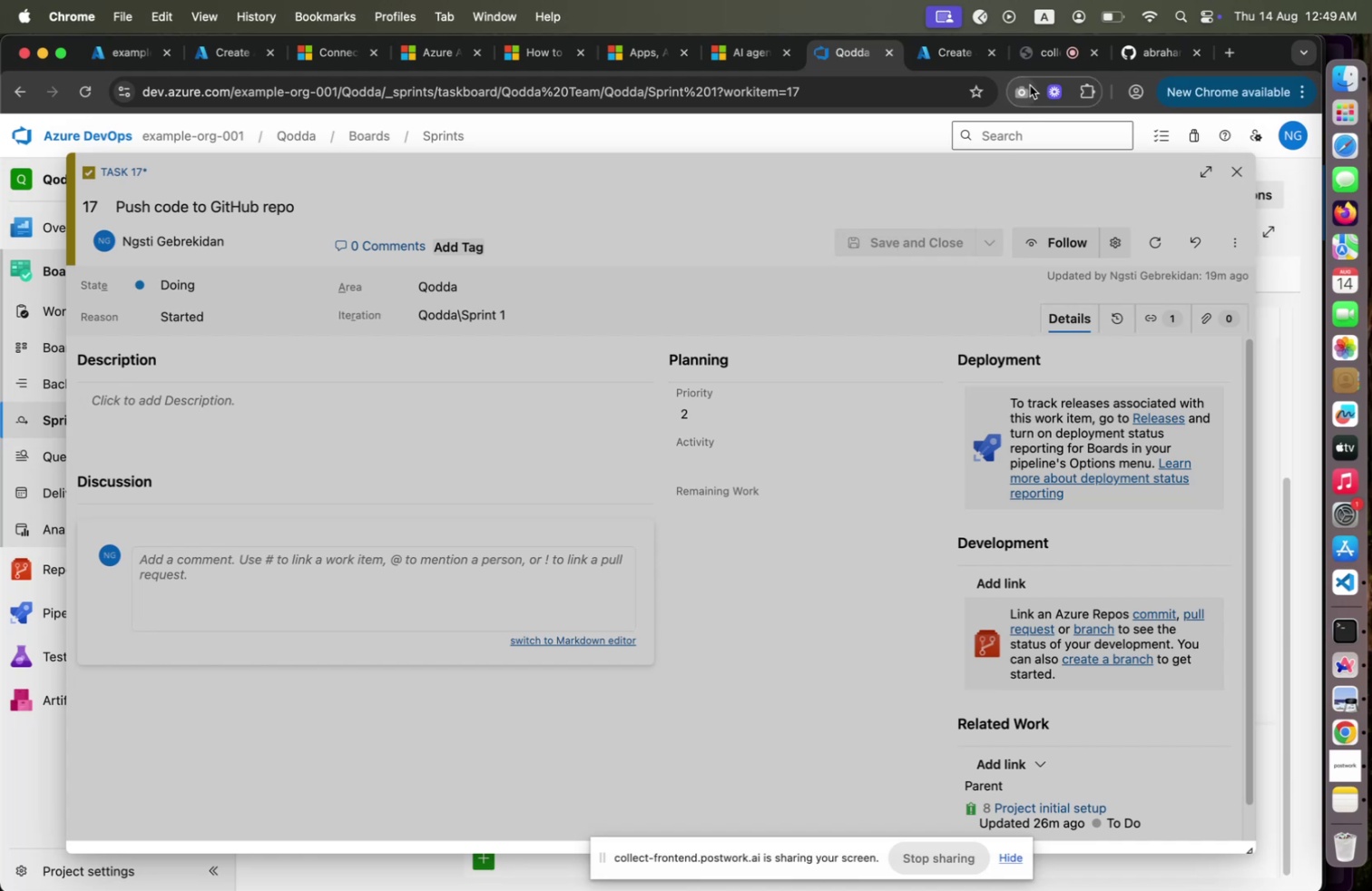 
left_click([945, 69])
 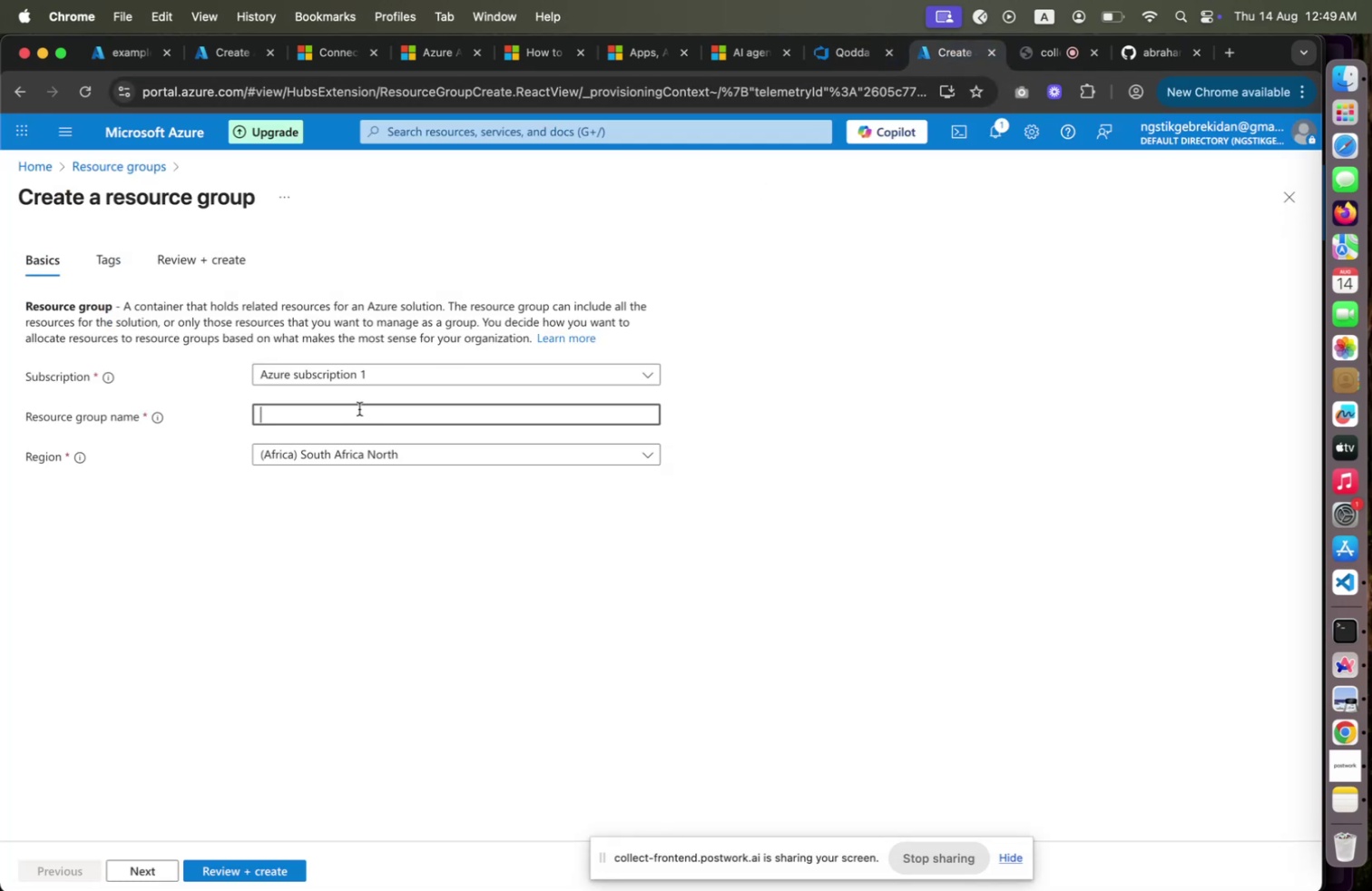 
left_click([359, 408])
 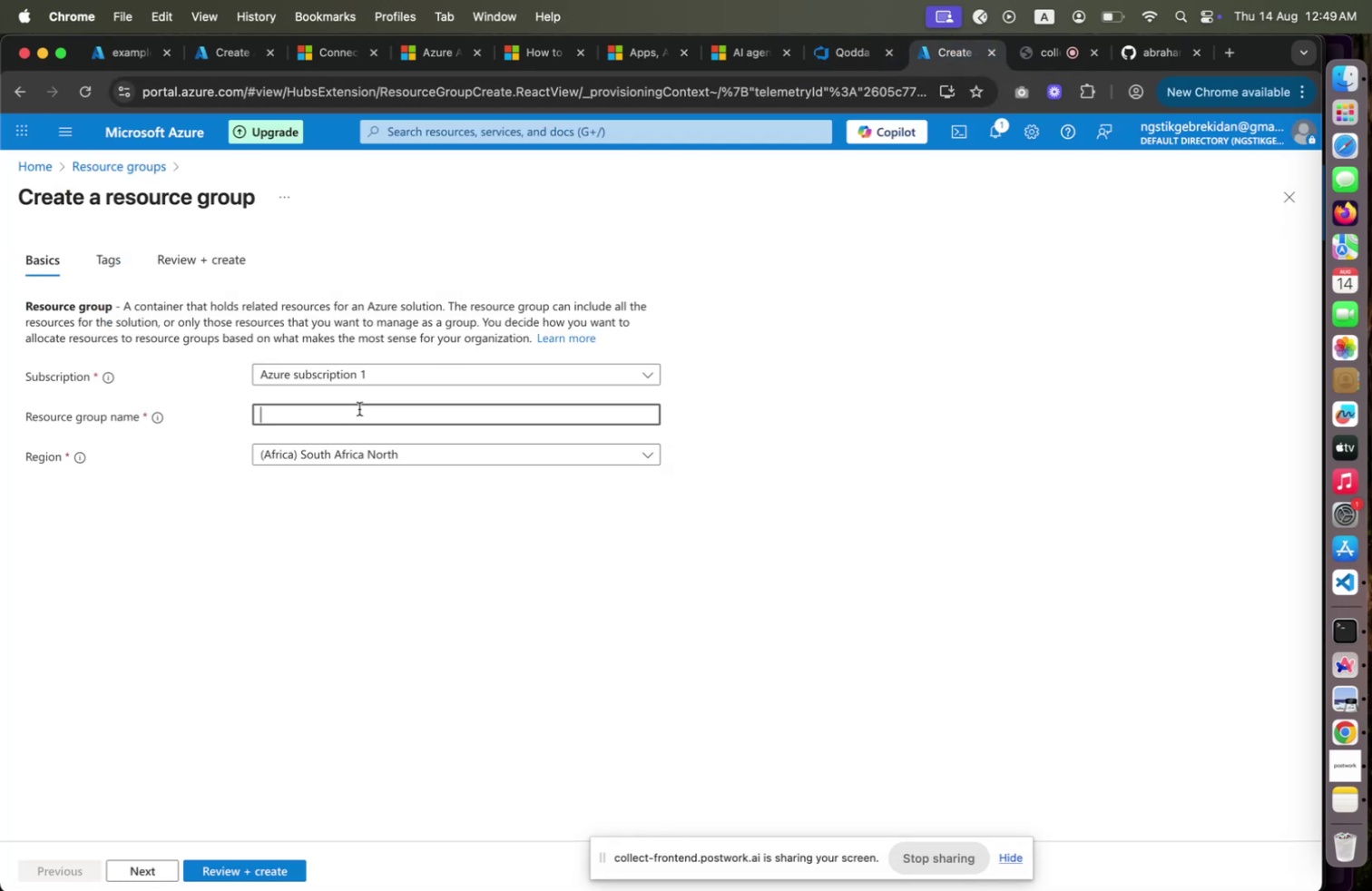 
type(rg-qodda-staging)
 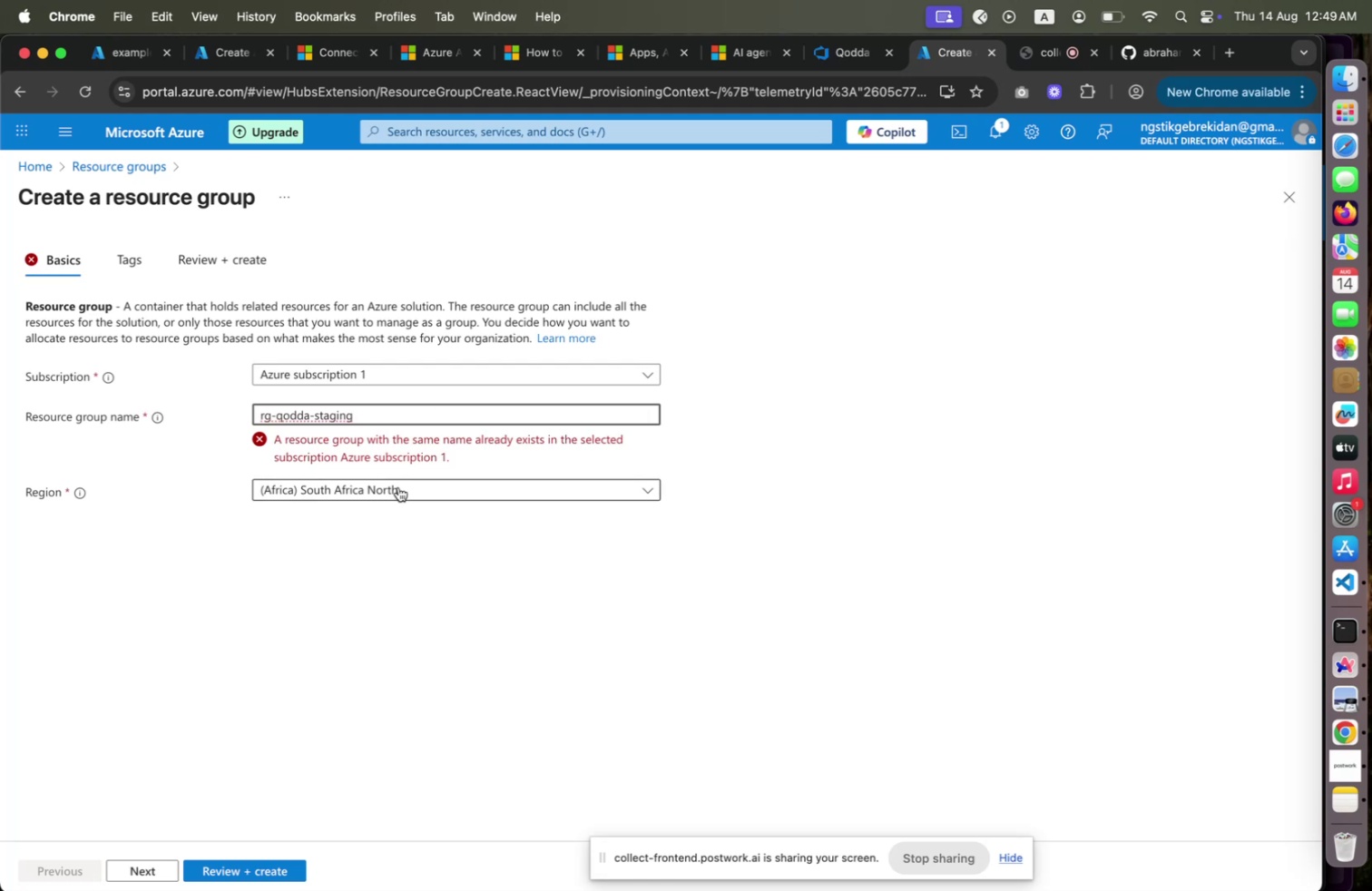 
key(Shift+ArrowLeft)
 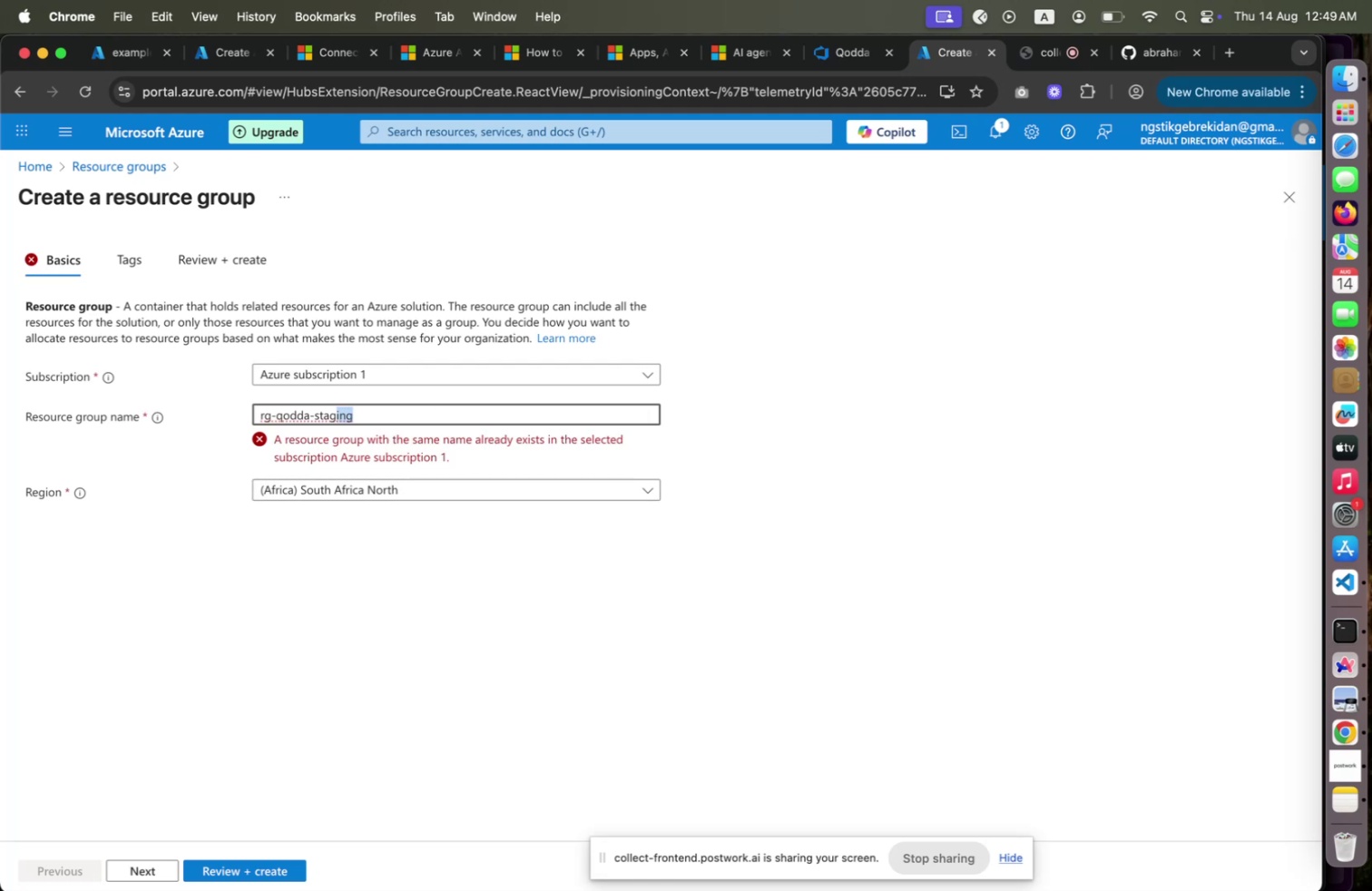 
key(Shift+ArrowLeft)
 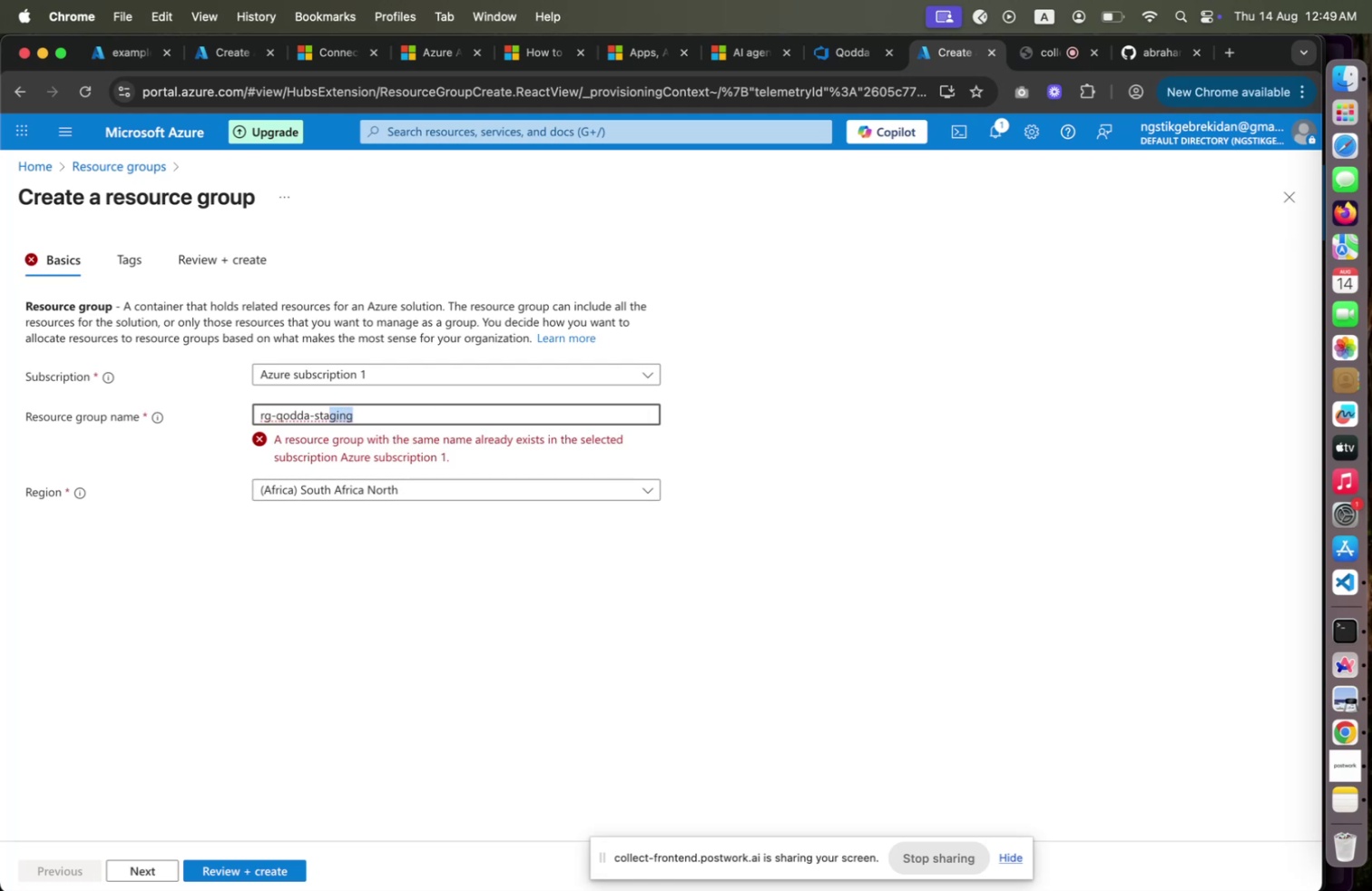 
key(Shift+ArrowLeft)
 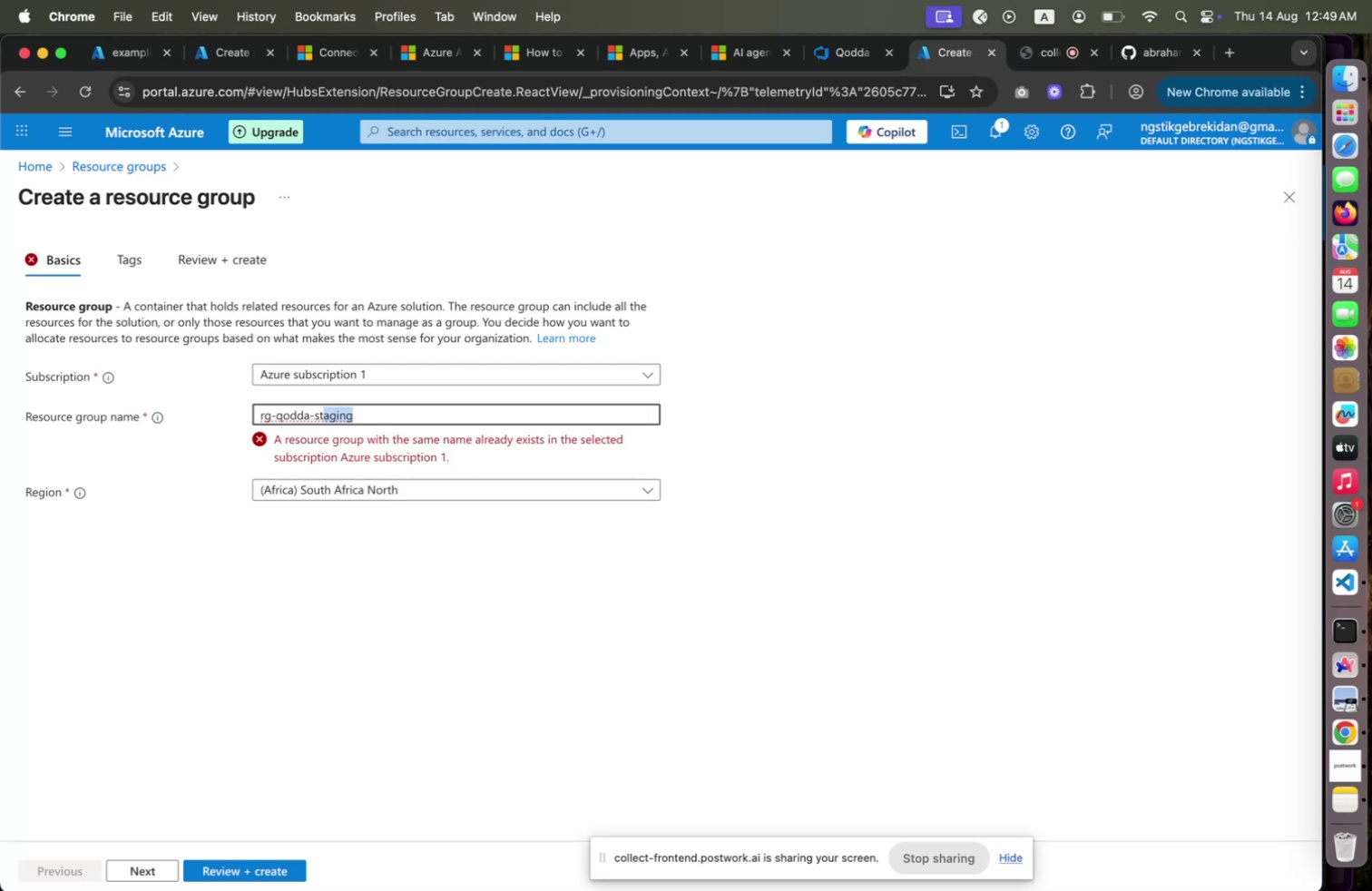 
key(Shift+ArrowLeft)
 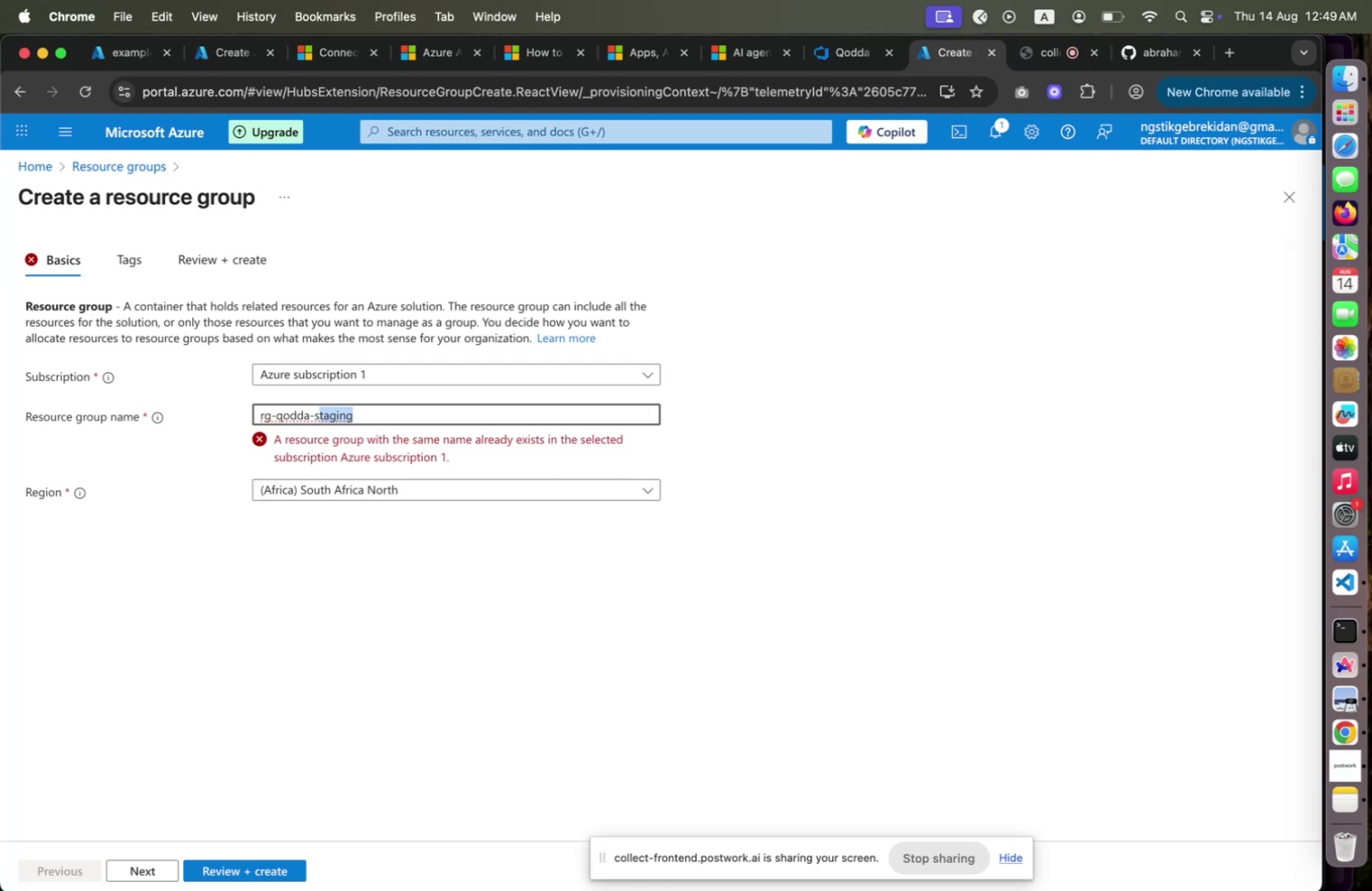 
key(Shift+ArrowLeft)
 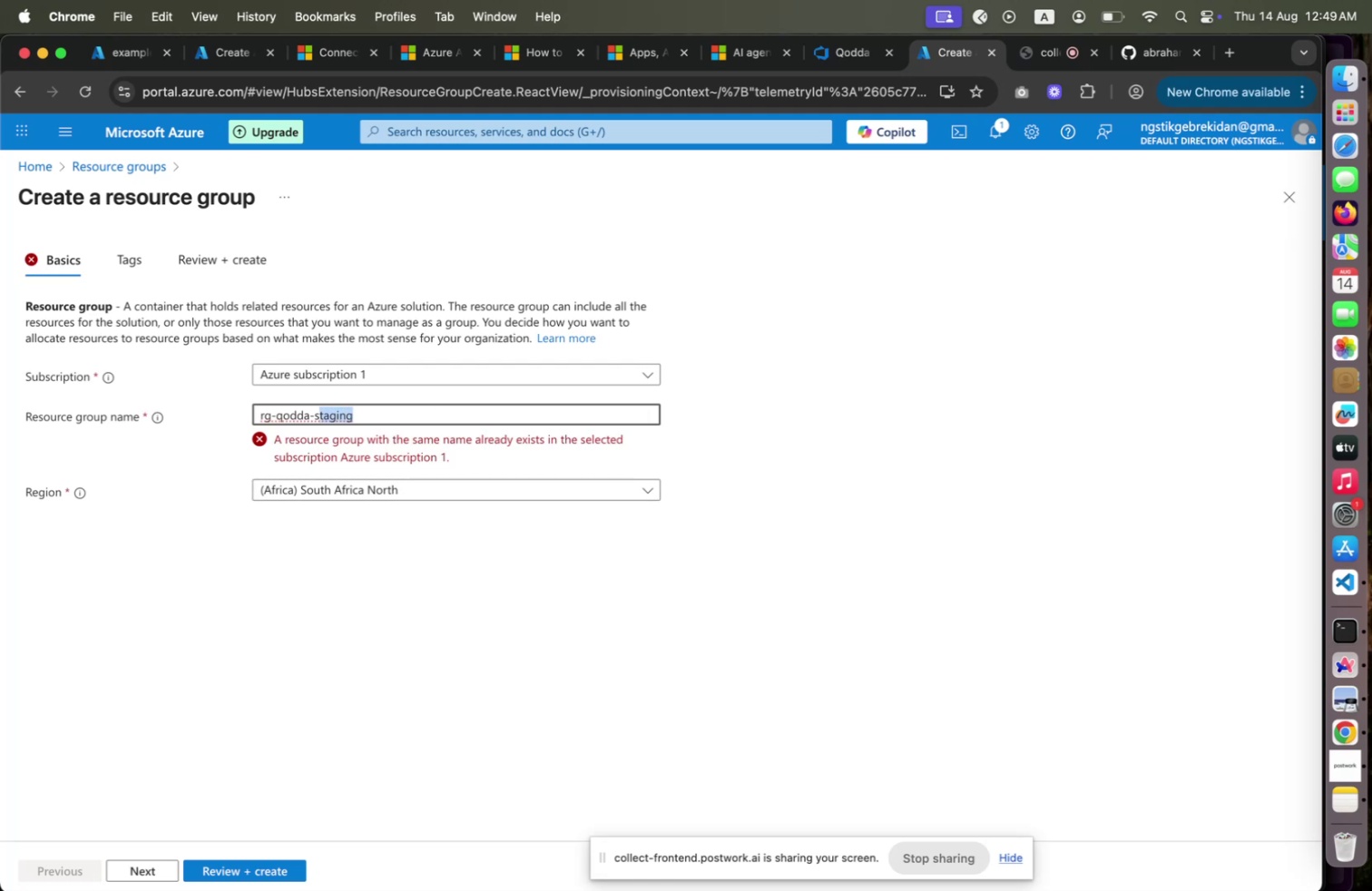 
key(Shift+ArrowLeft)
 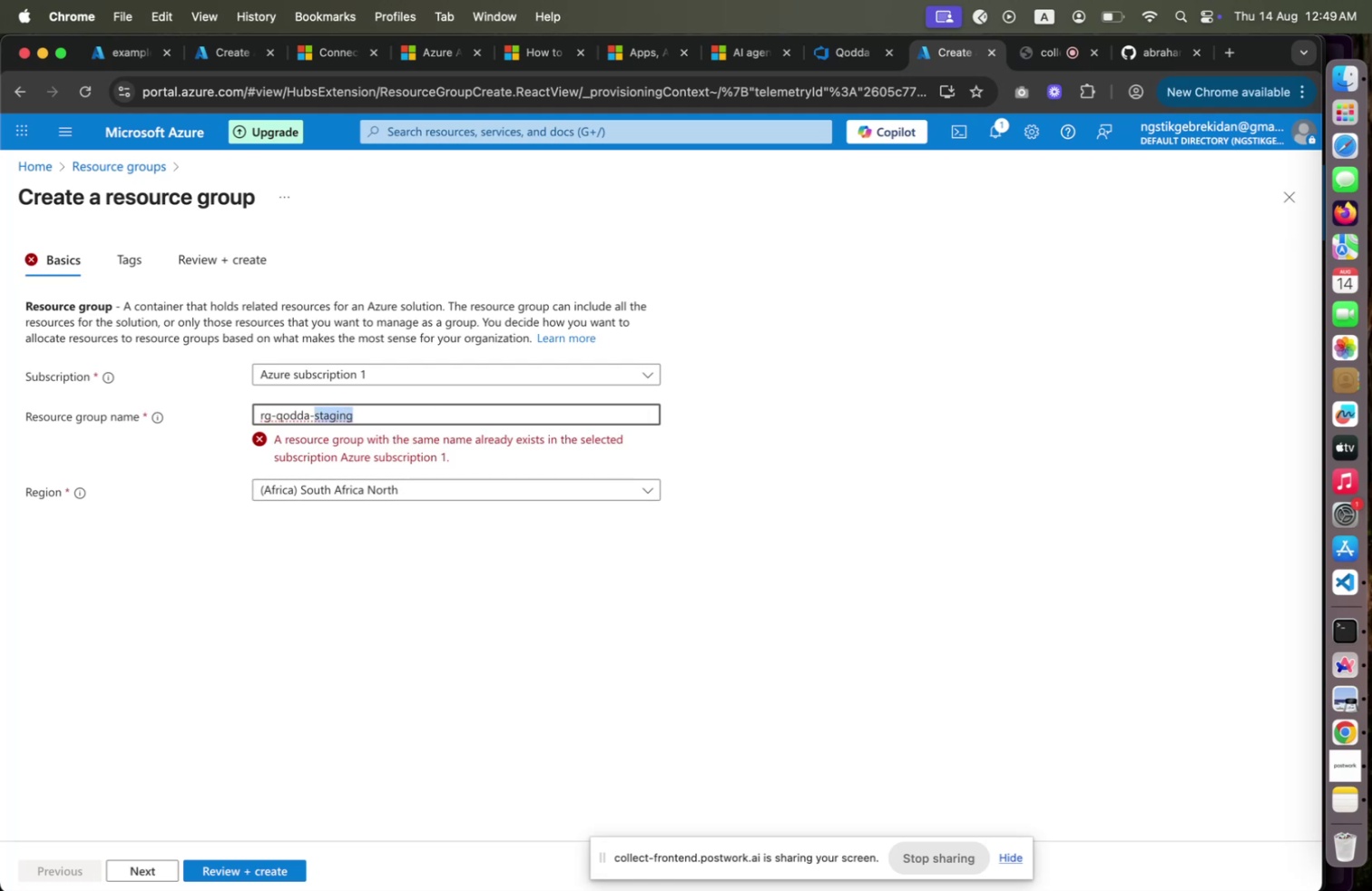 
key(Shift+ArrowLeft)
 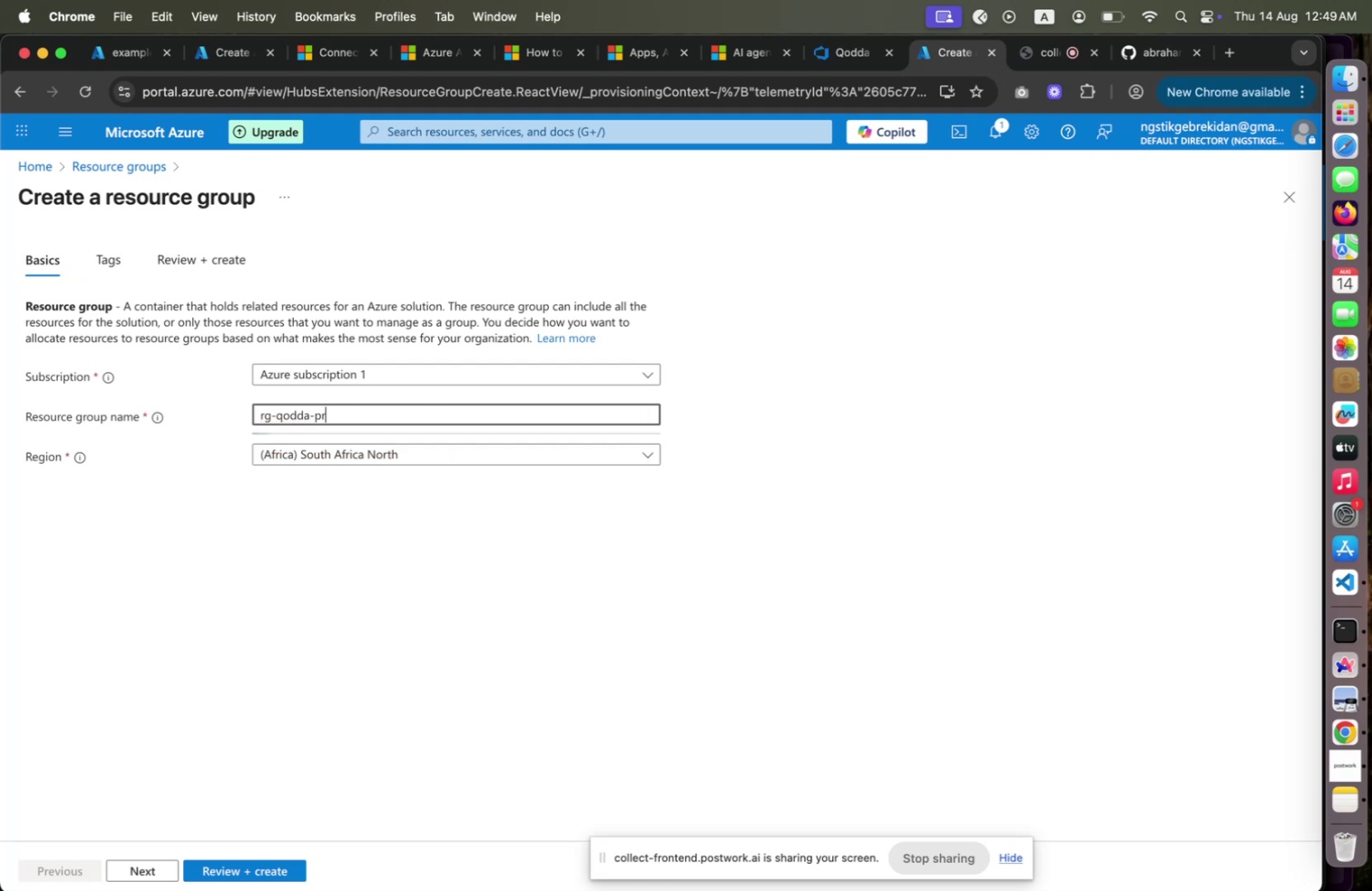 
type(prod)
 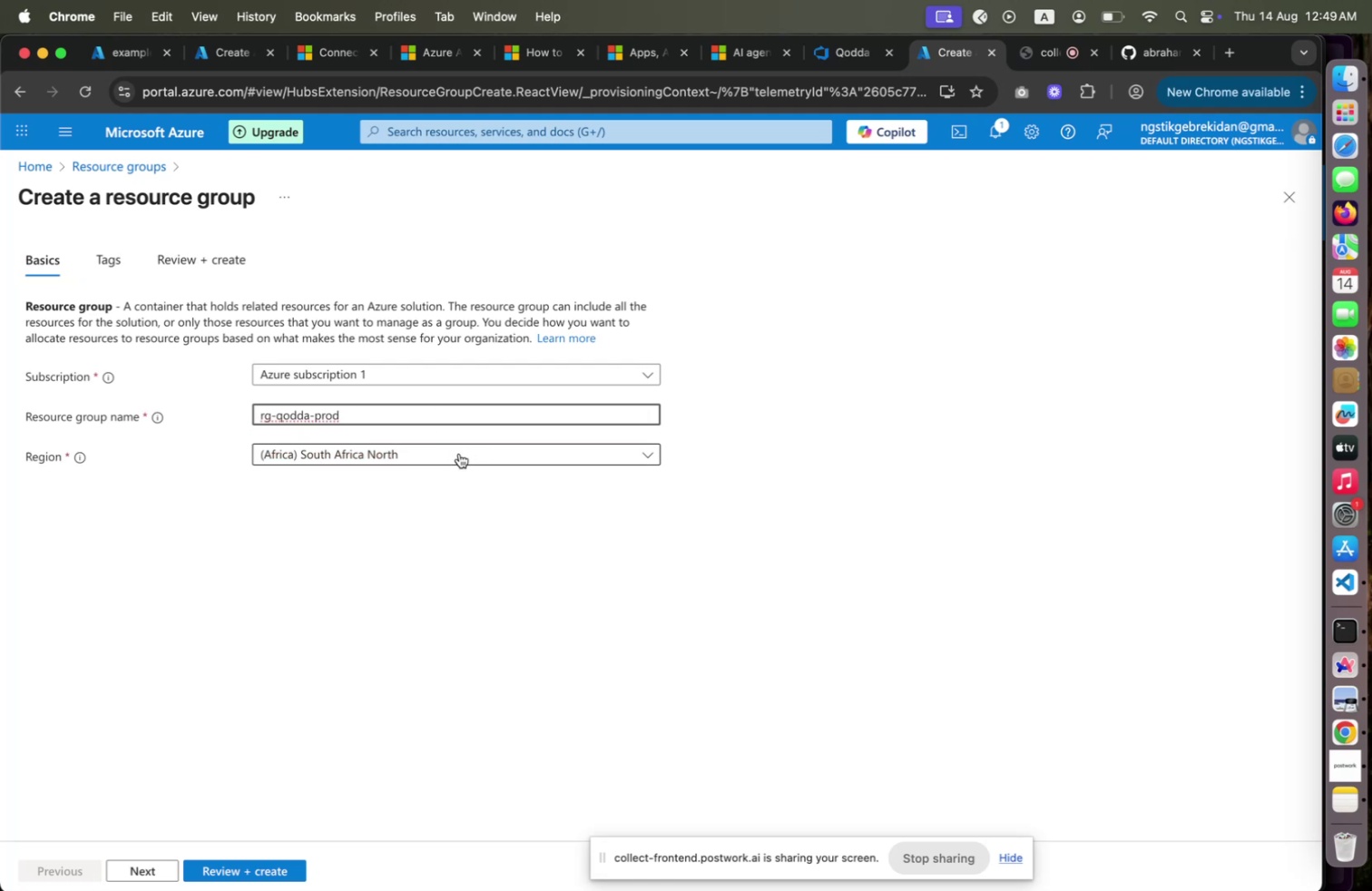 
left_click([459, 453])
 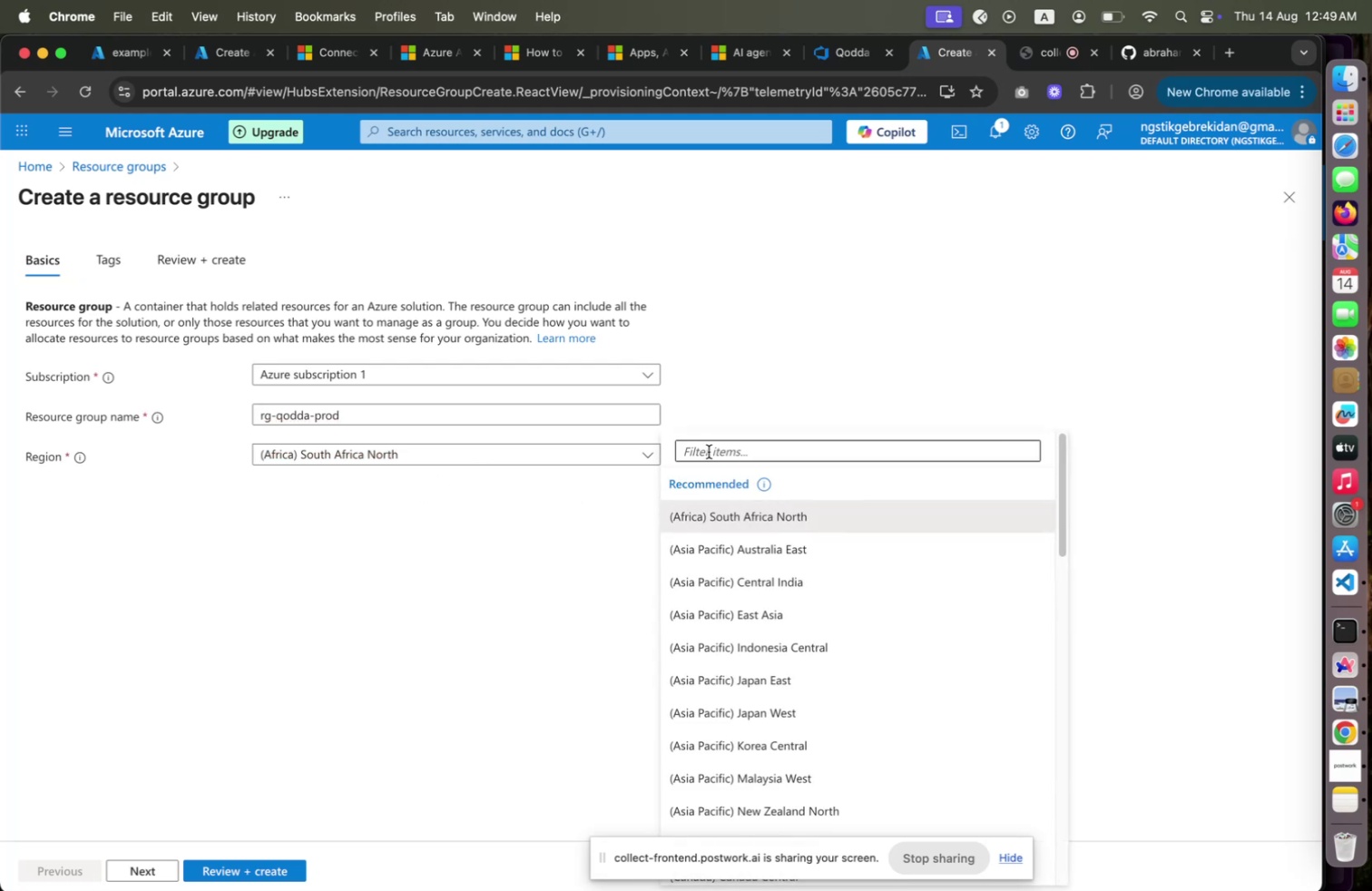 
type(East-)
key(Backspace)
type( Y)
key(Backspace)
type(U)
 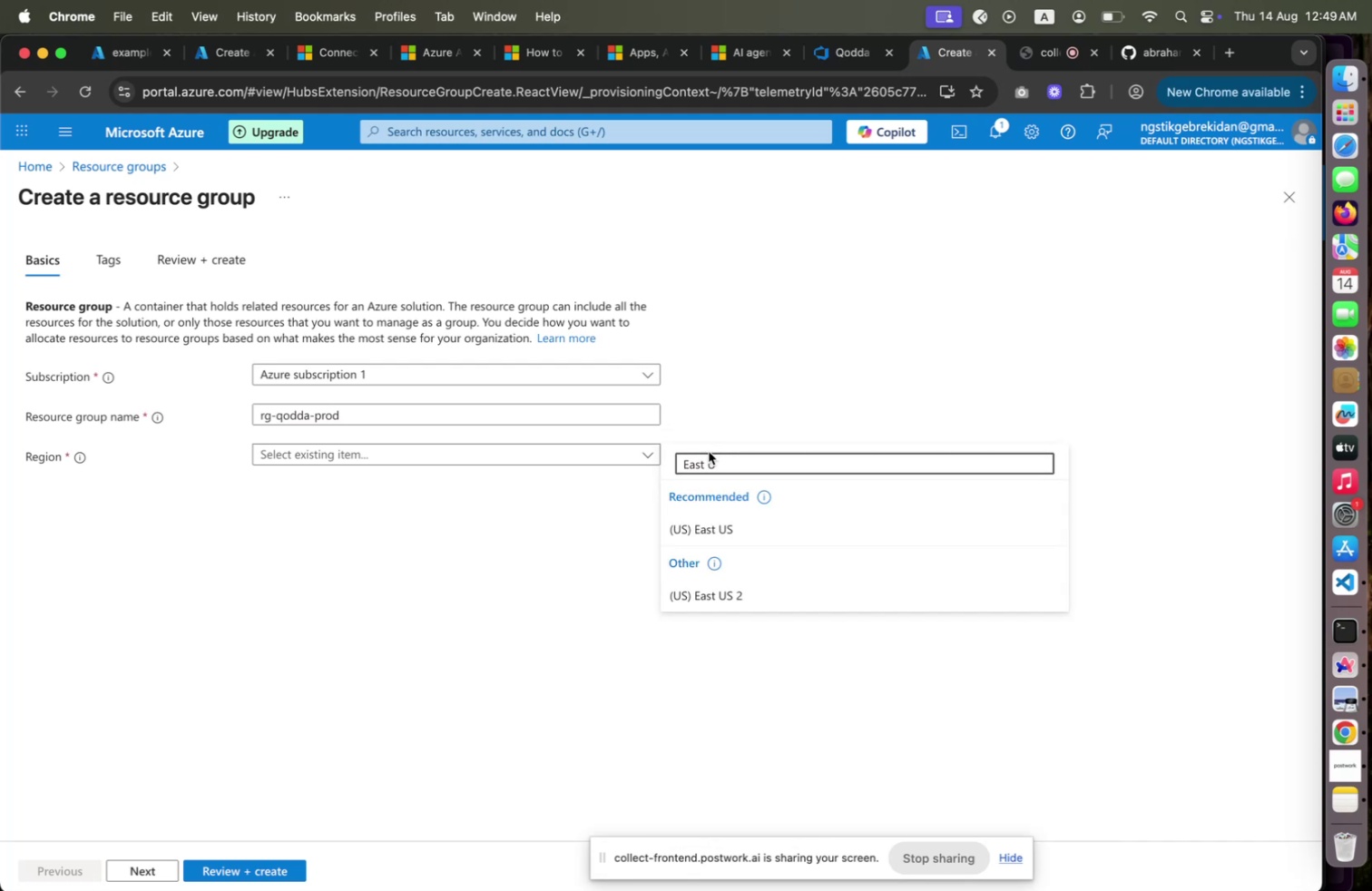 
wait(7.85)
 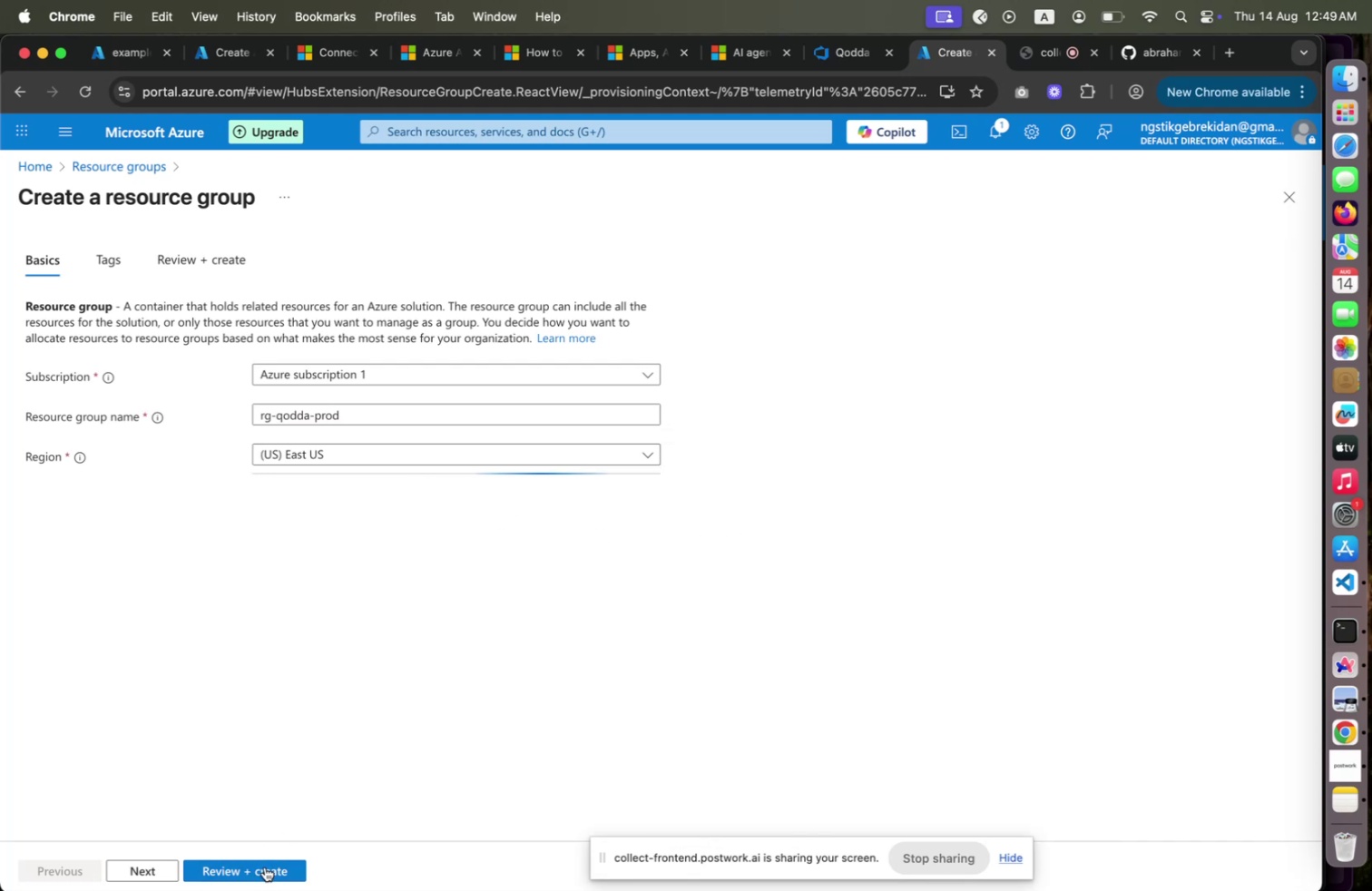 
left_click([228, 875])
 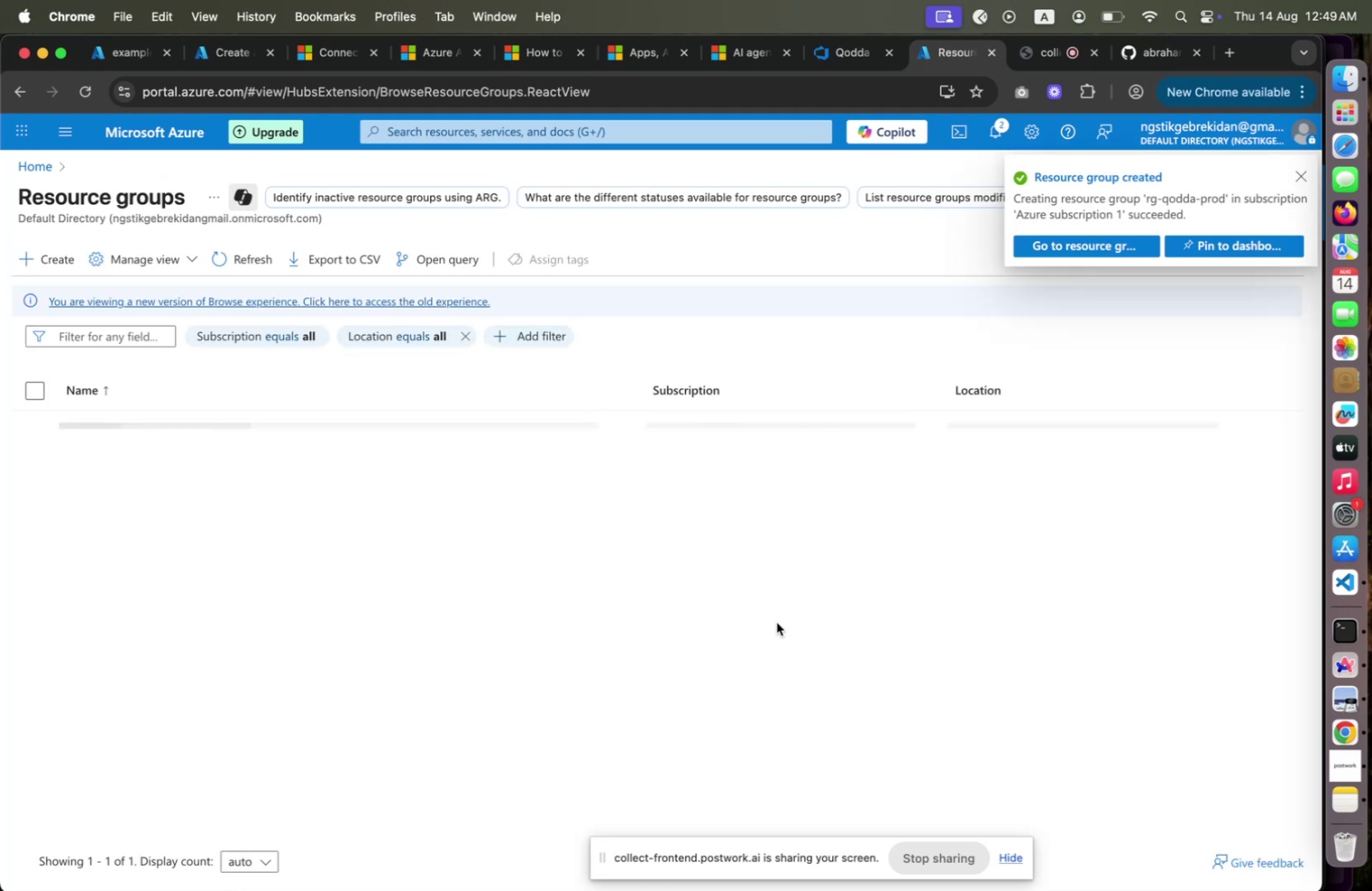 
wait(13.62)
 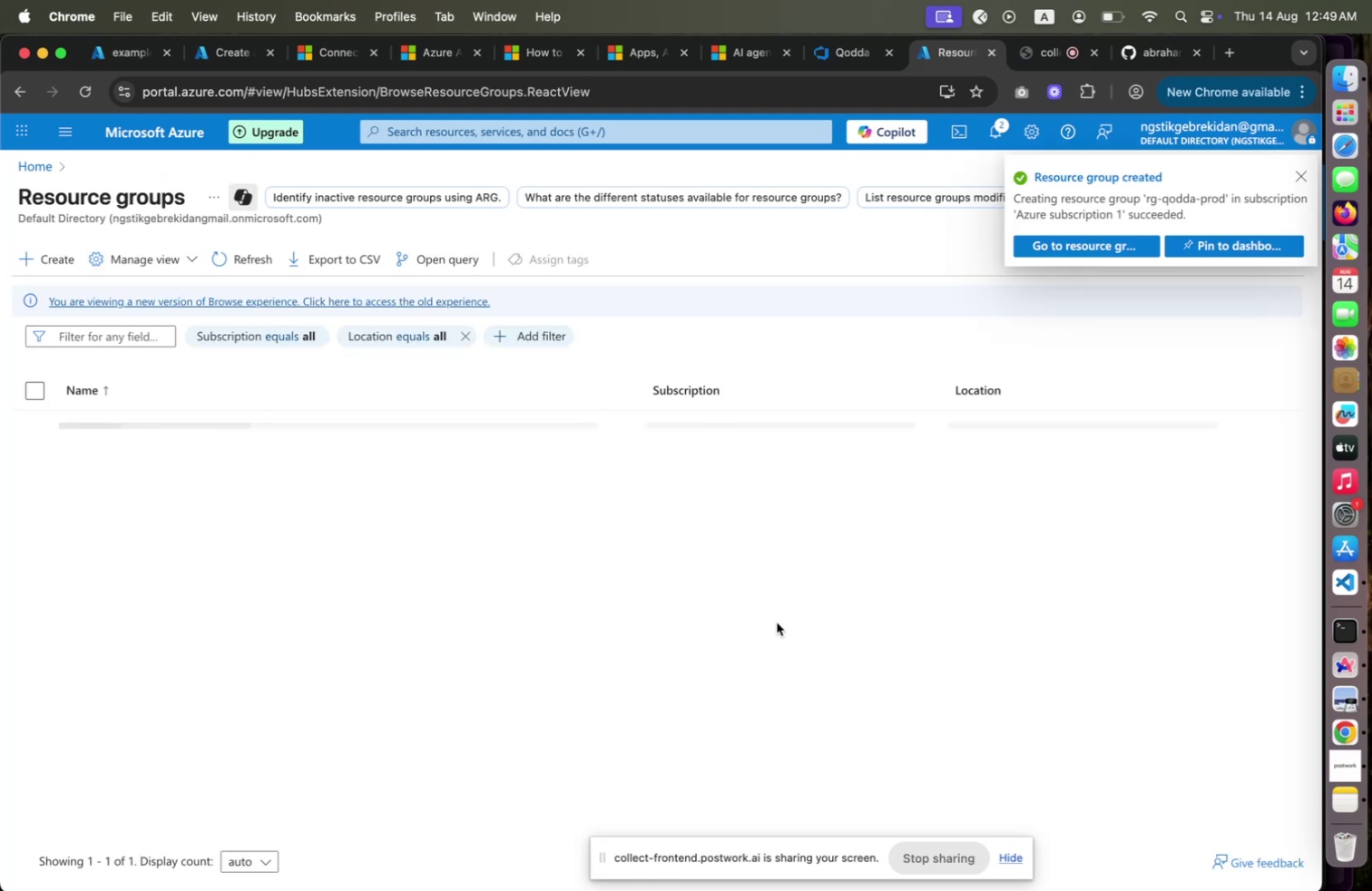 
left_click([1096, 239])
 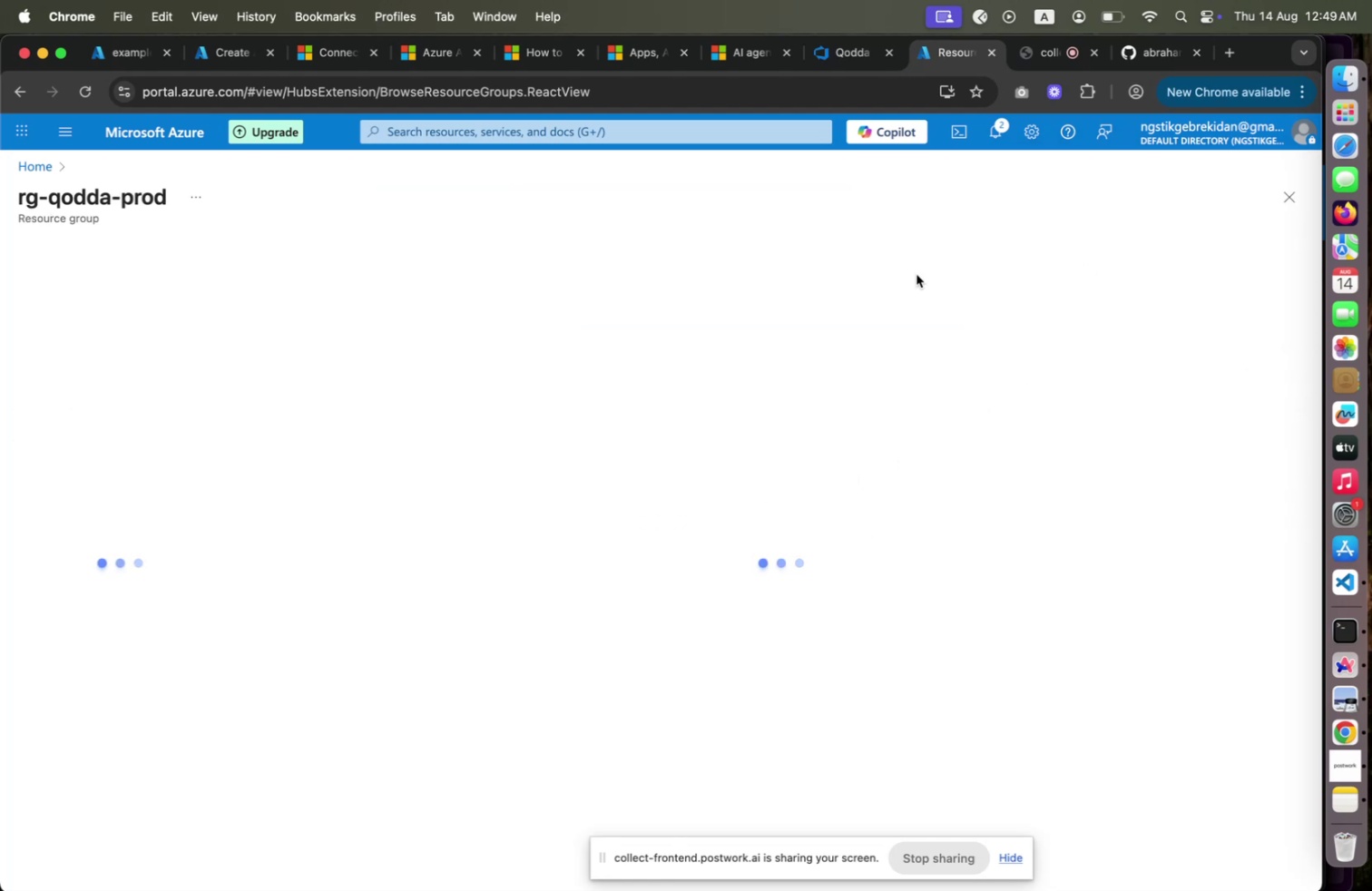 
wait(7.31)
 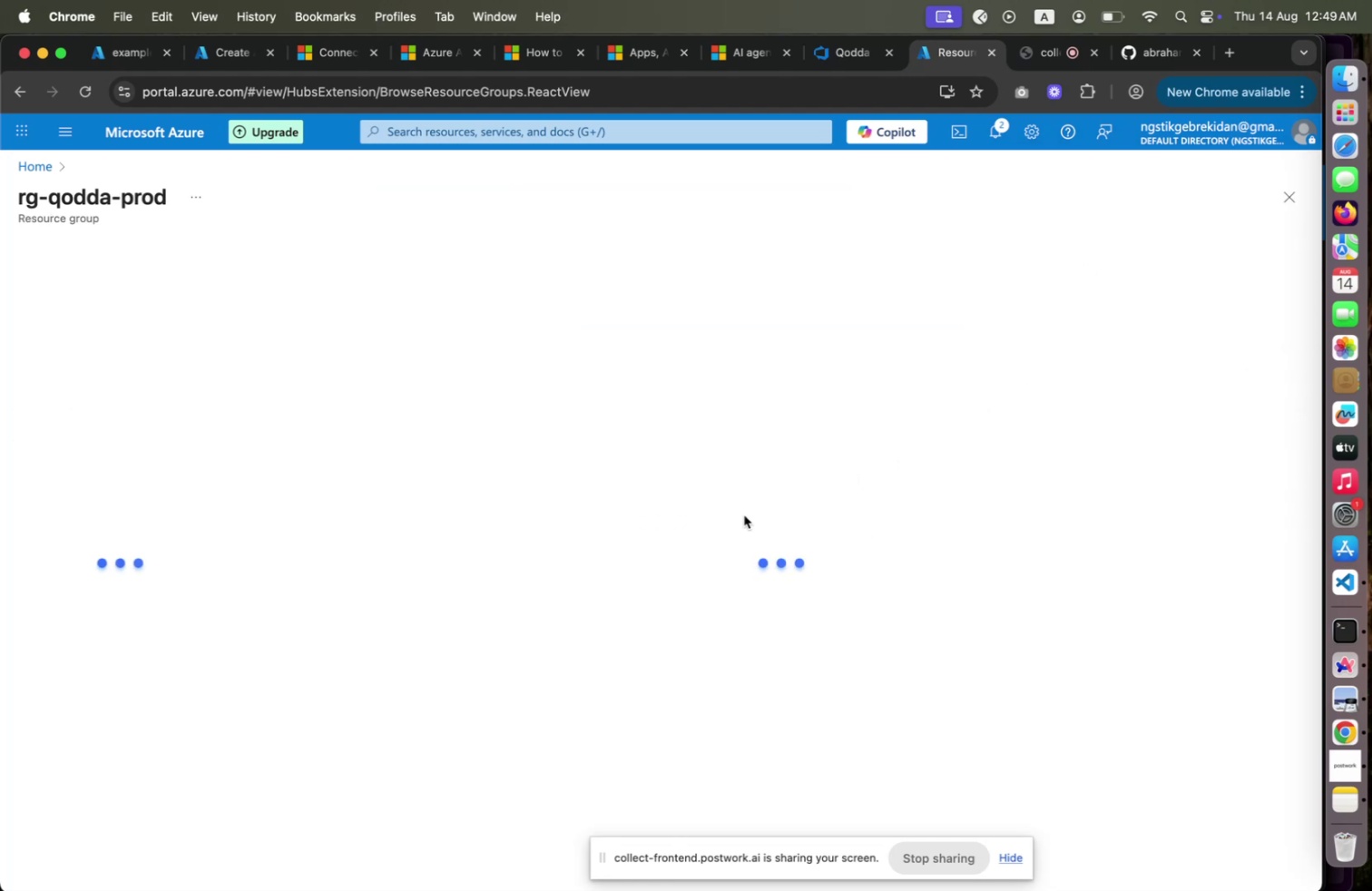 
left_click([846, 44])
 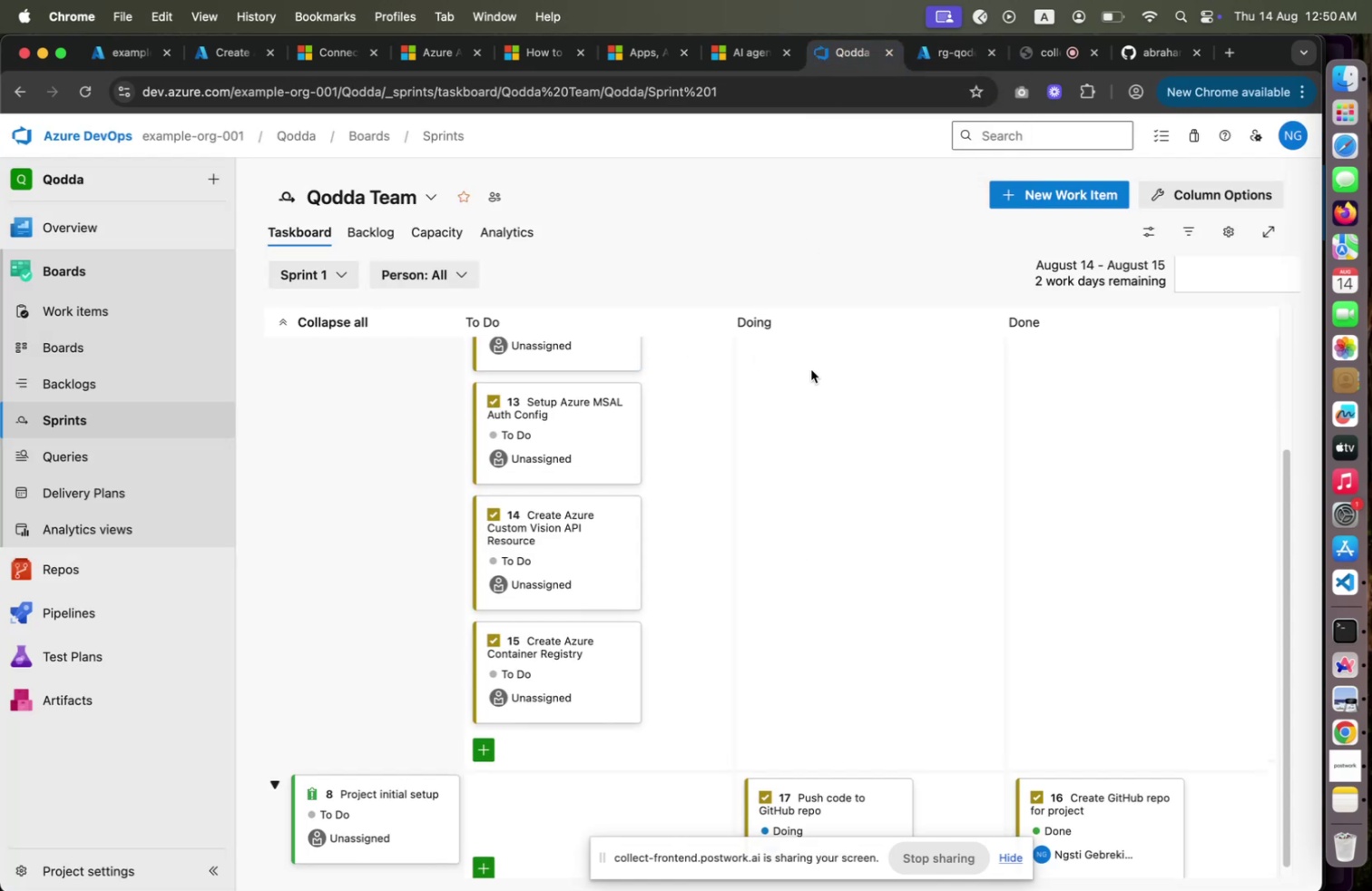 
scroll: coordinate [811, 369], scroll_direction: up, amount: 16.0
 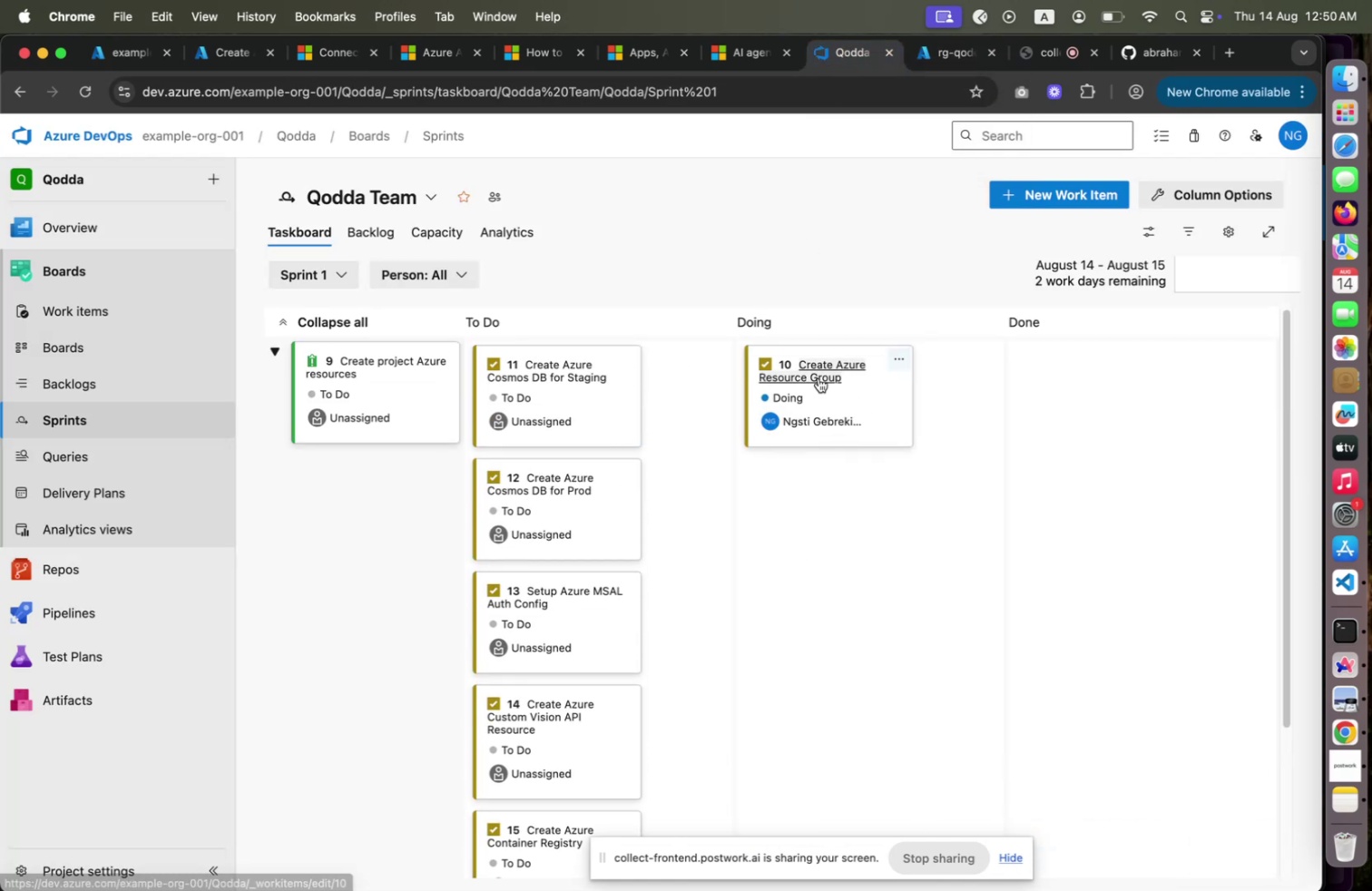 
left_click([818, 377])
 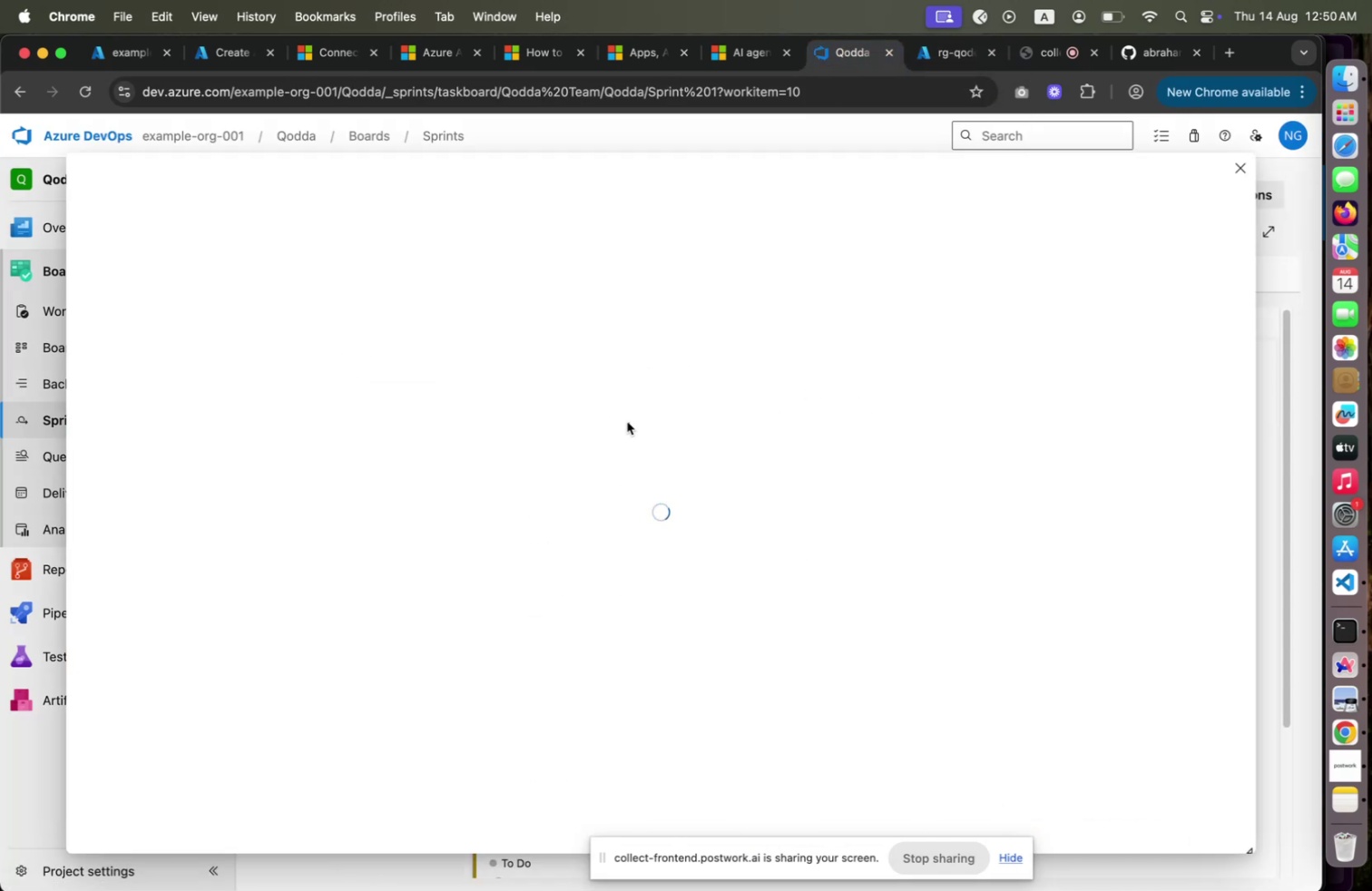 
wait(9.12)
 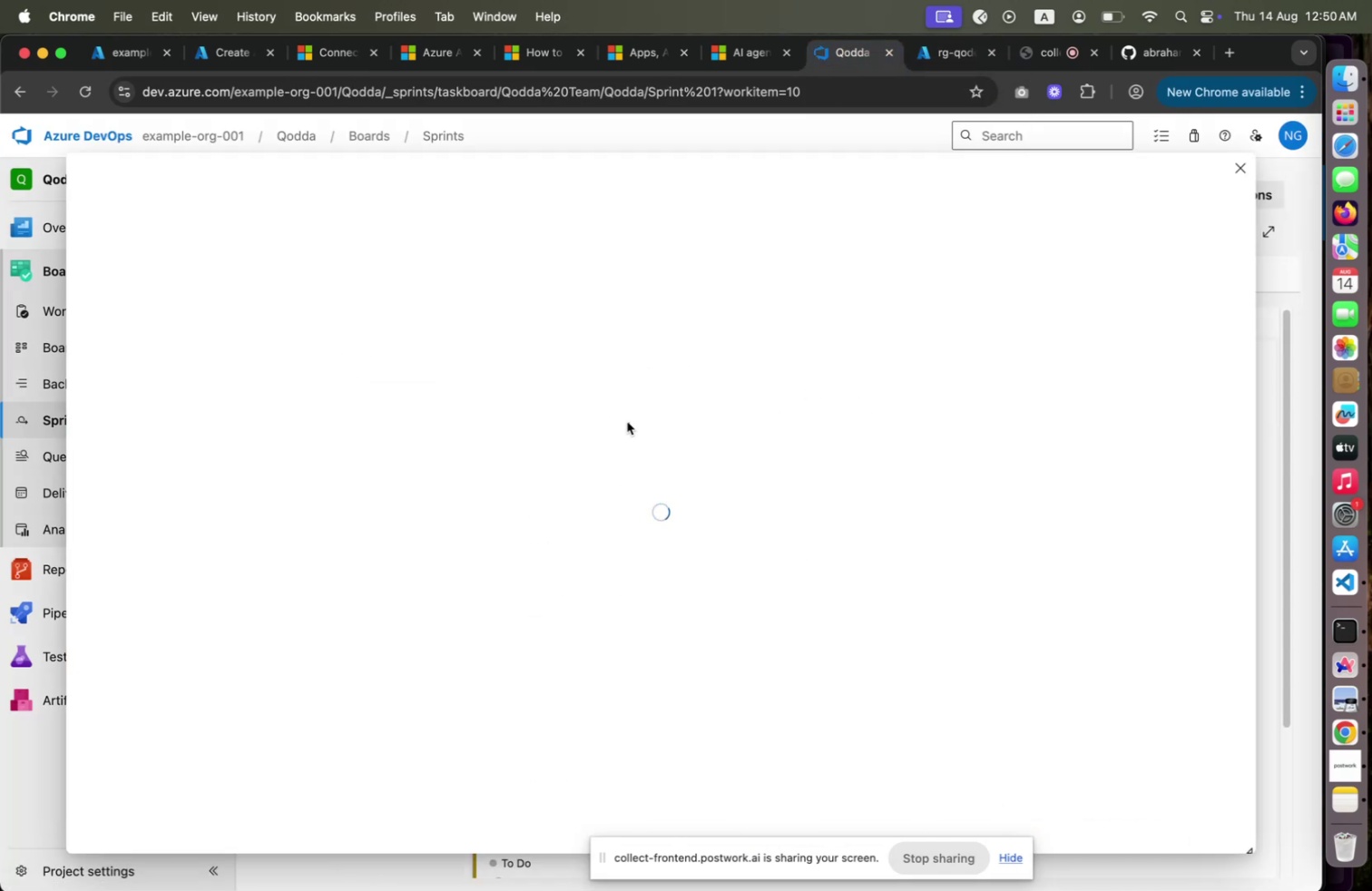 
left_click([196, 402])
 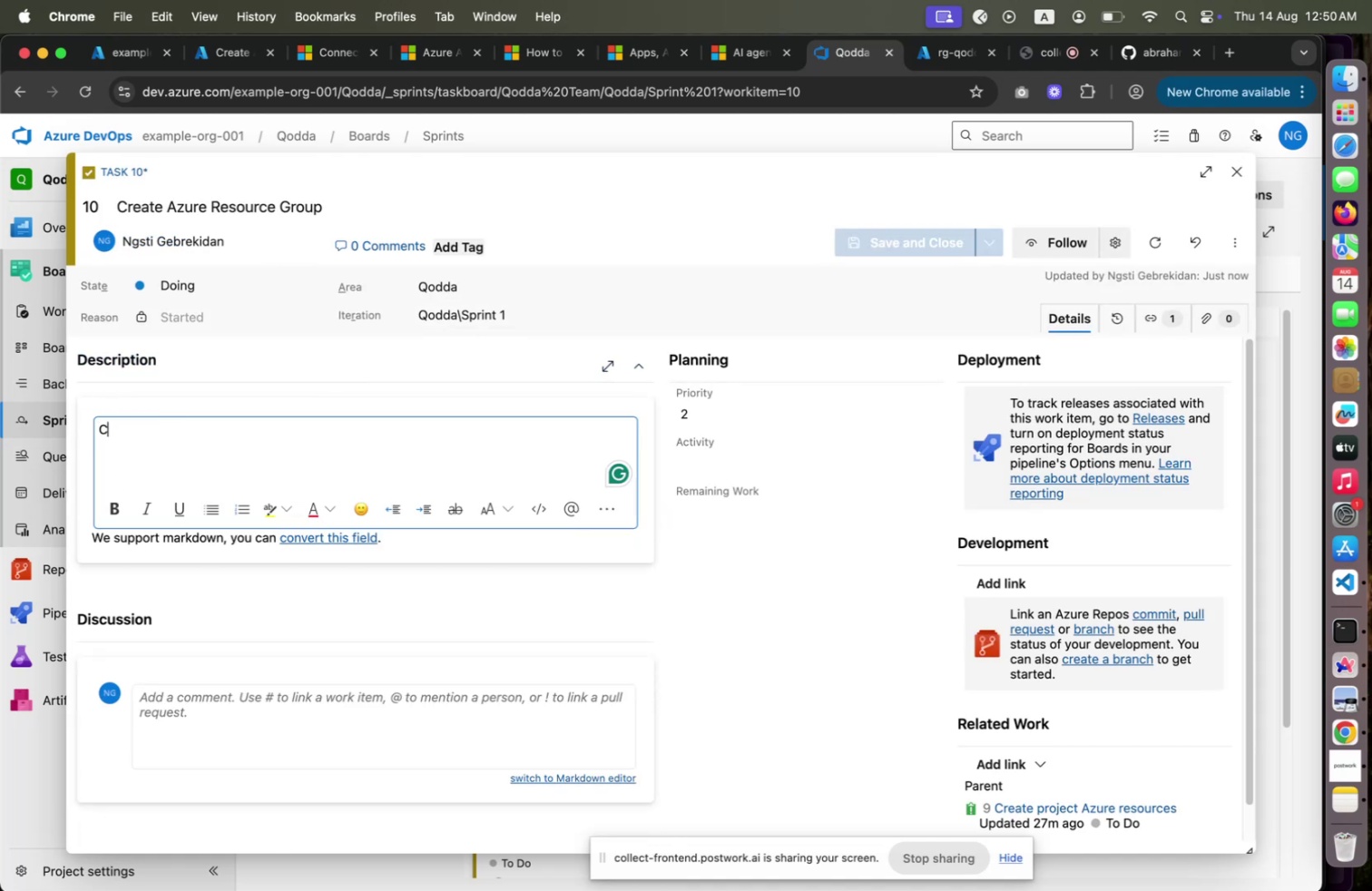 
type(Create Azure Resource Group for eahc e)
key(Backspace)
key(Backspace)
key(Backspace)
key(Backspace)
type(ch environment: Sat)
key(Backspace)
key(Backspace)
type(taging and Prod.)
 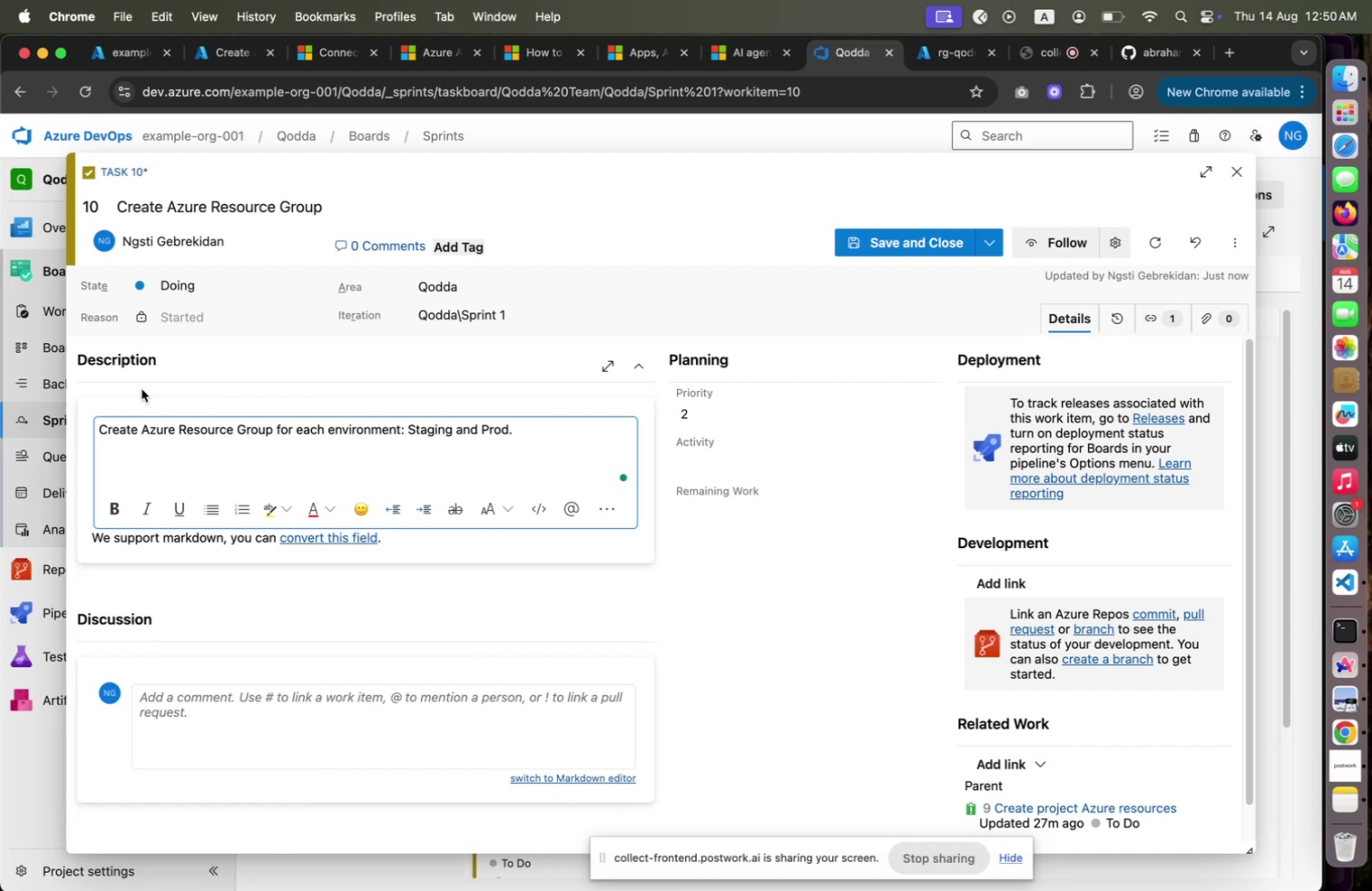 
left_click([900, 240])
 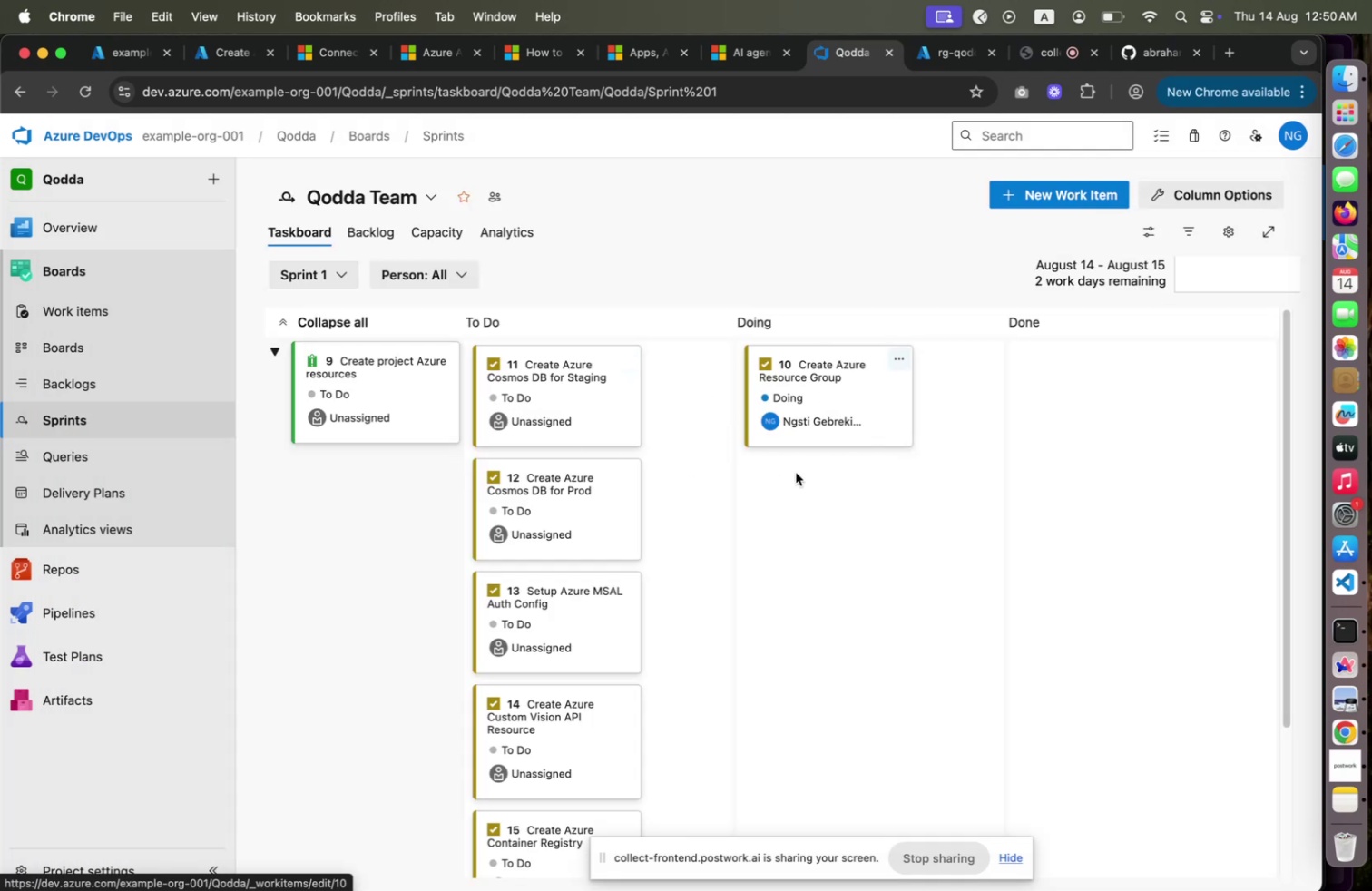 
wait(5.46)
 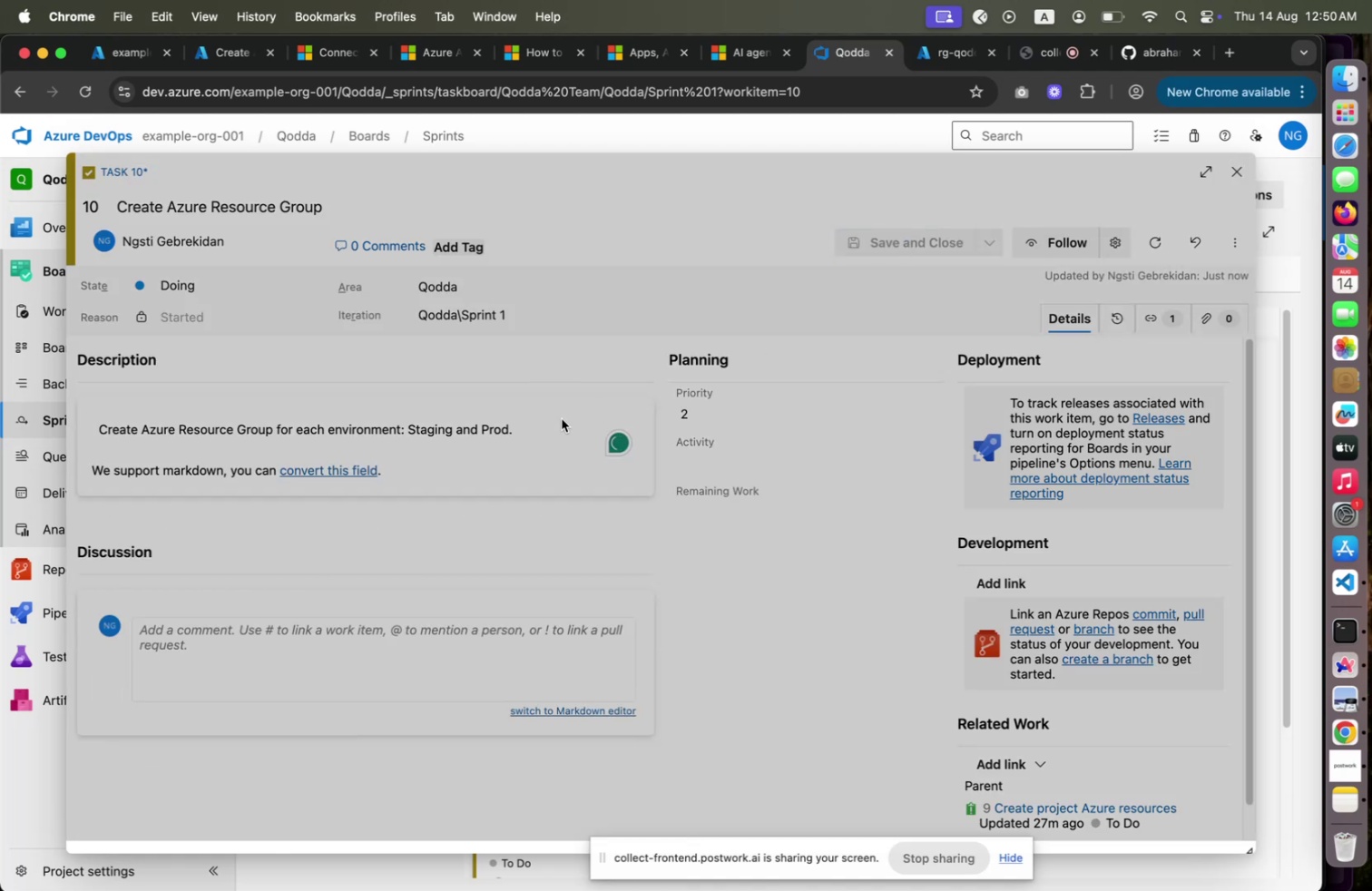 
left_click([796, 395])
 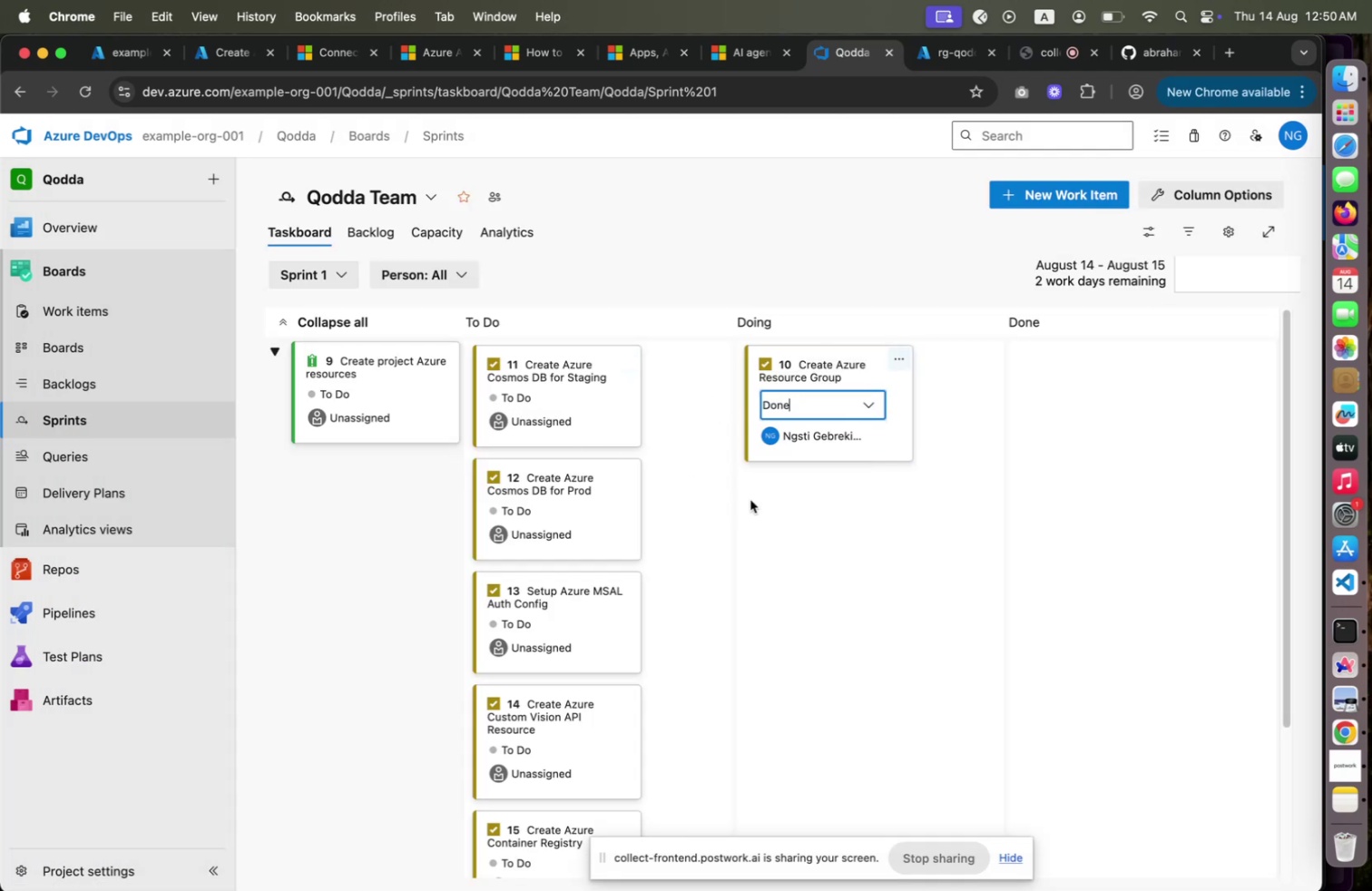 
left_click([750, 499])
 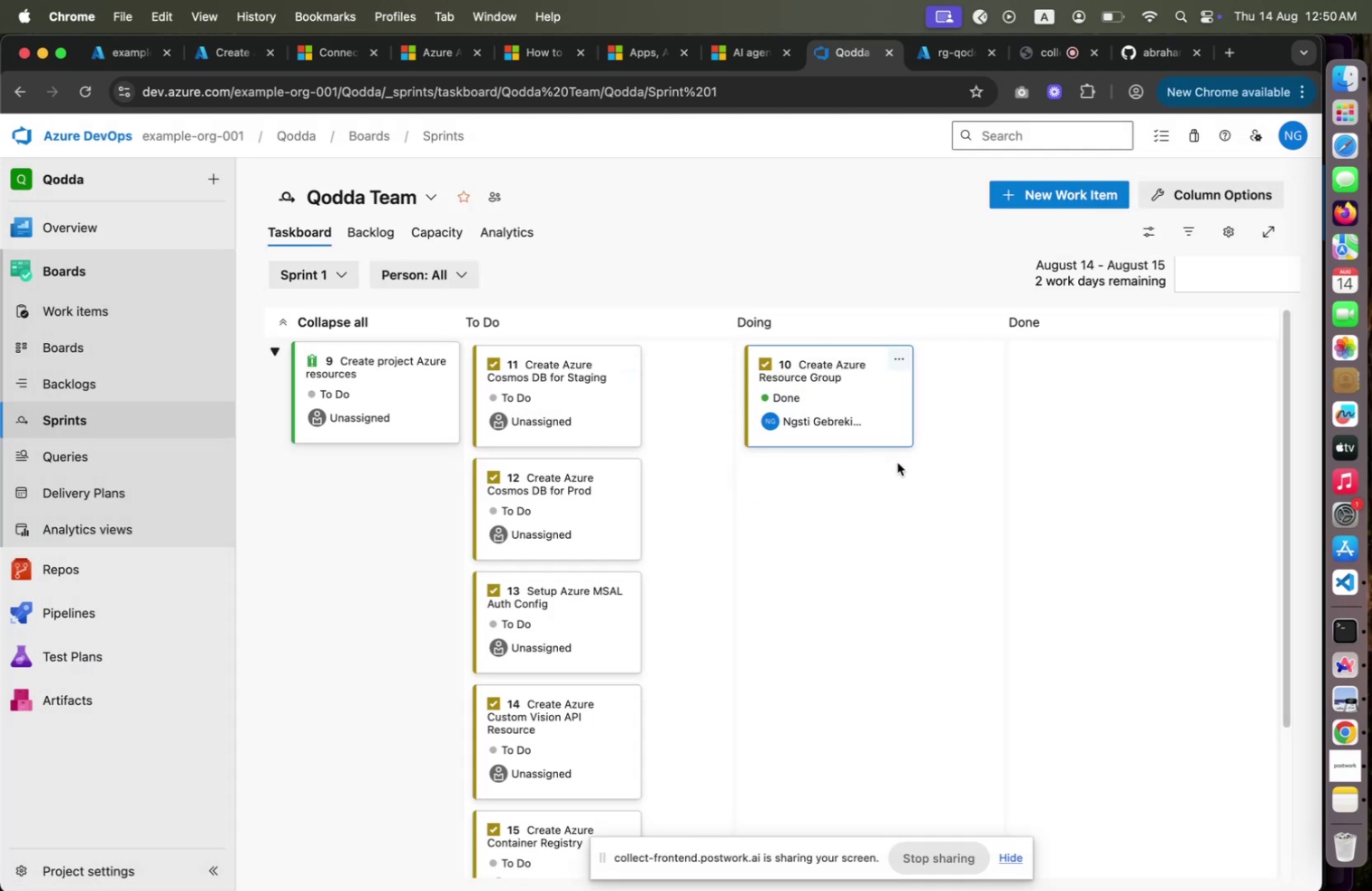 
left_click([897, 462])
 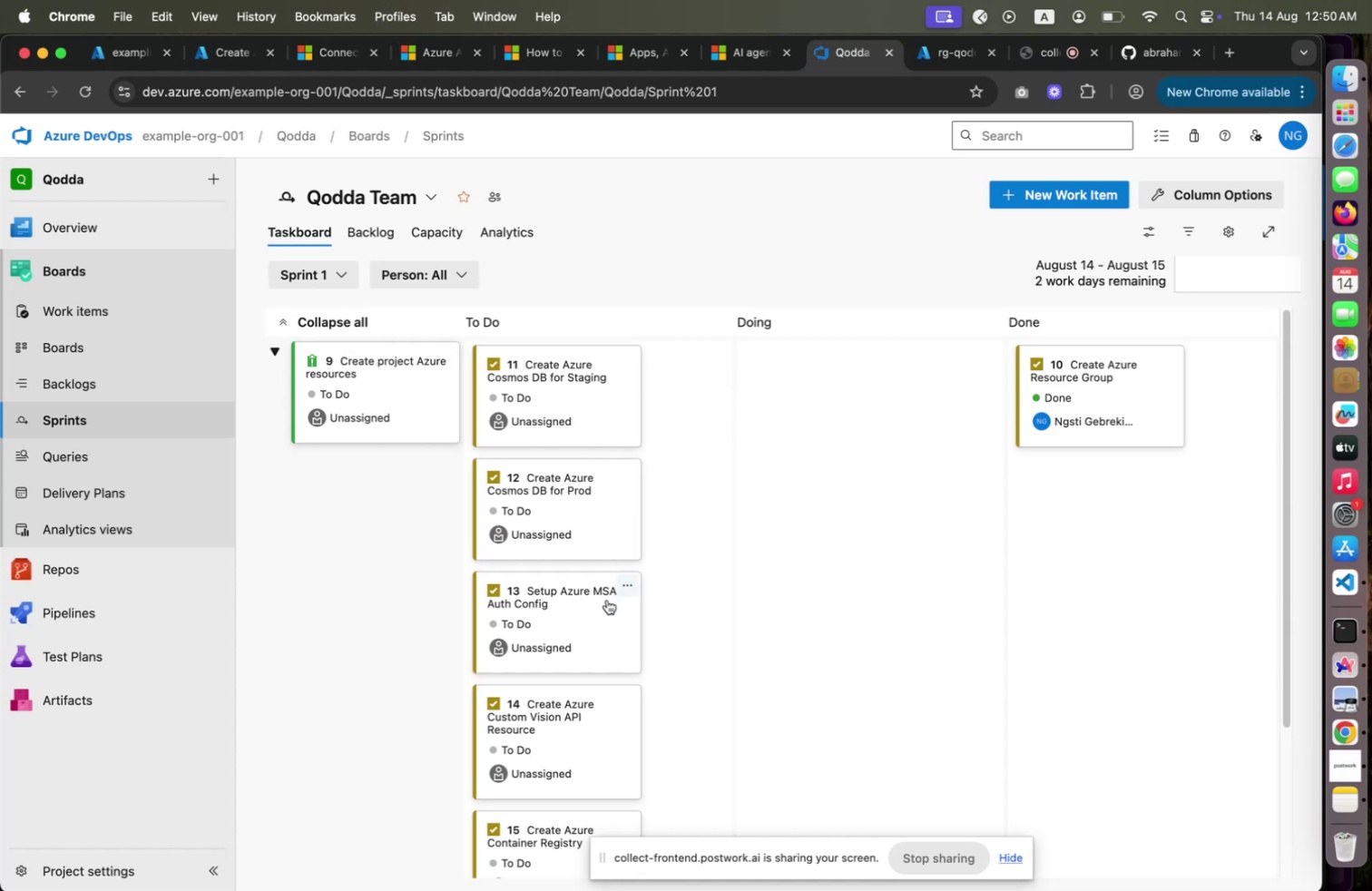 
wait(6.29)
 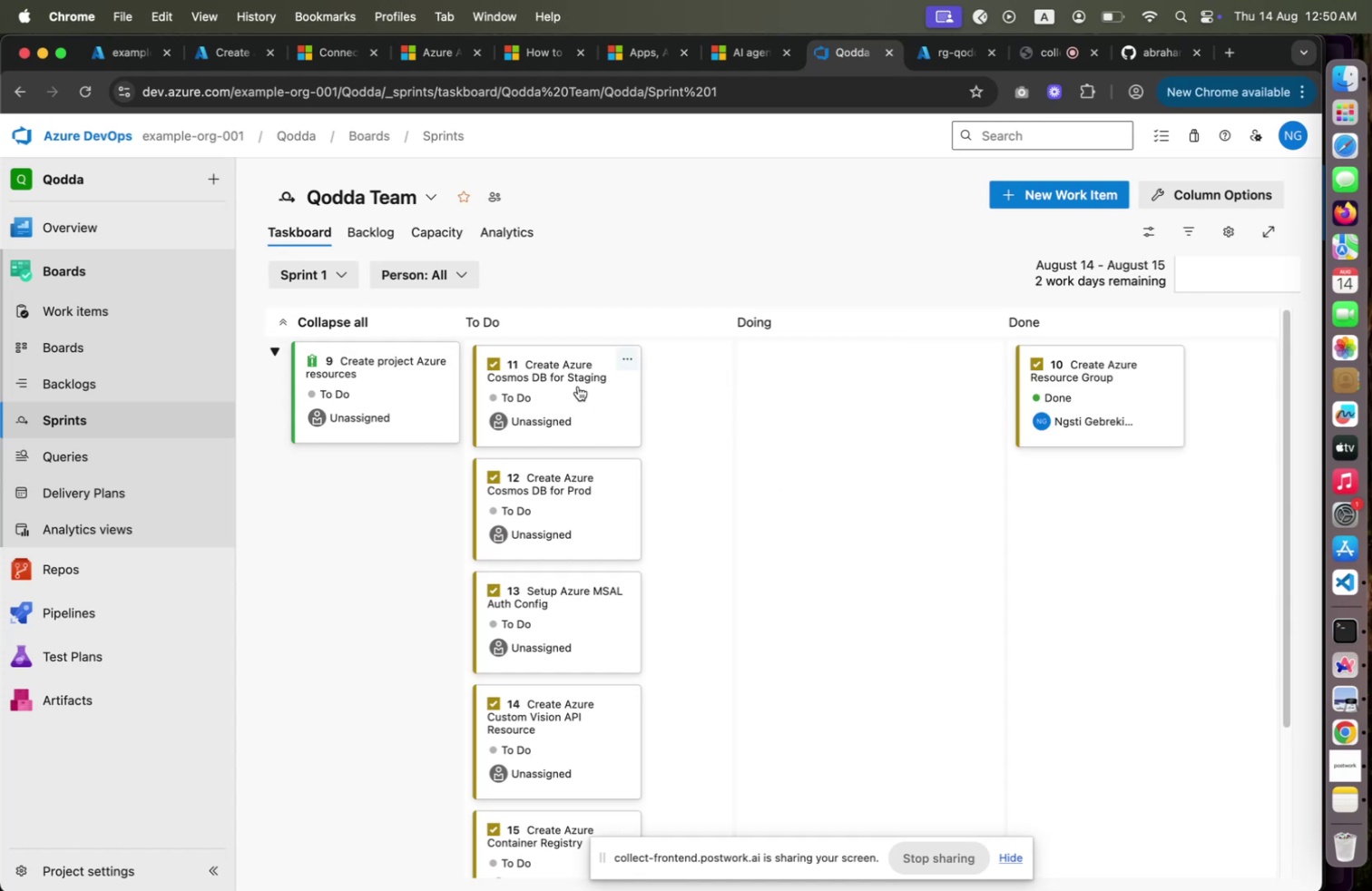 
mouse_move([570, 586])
 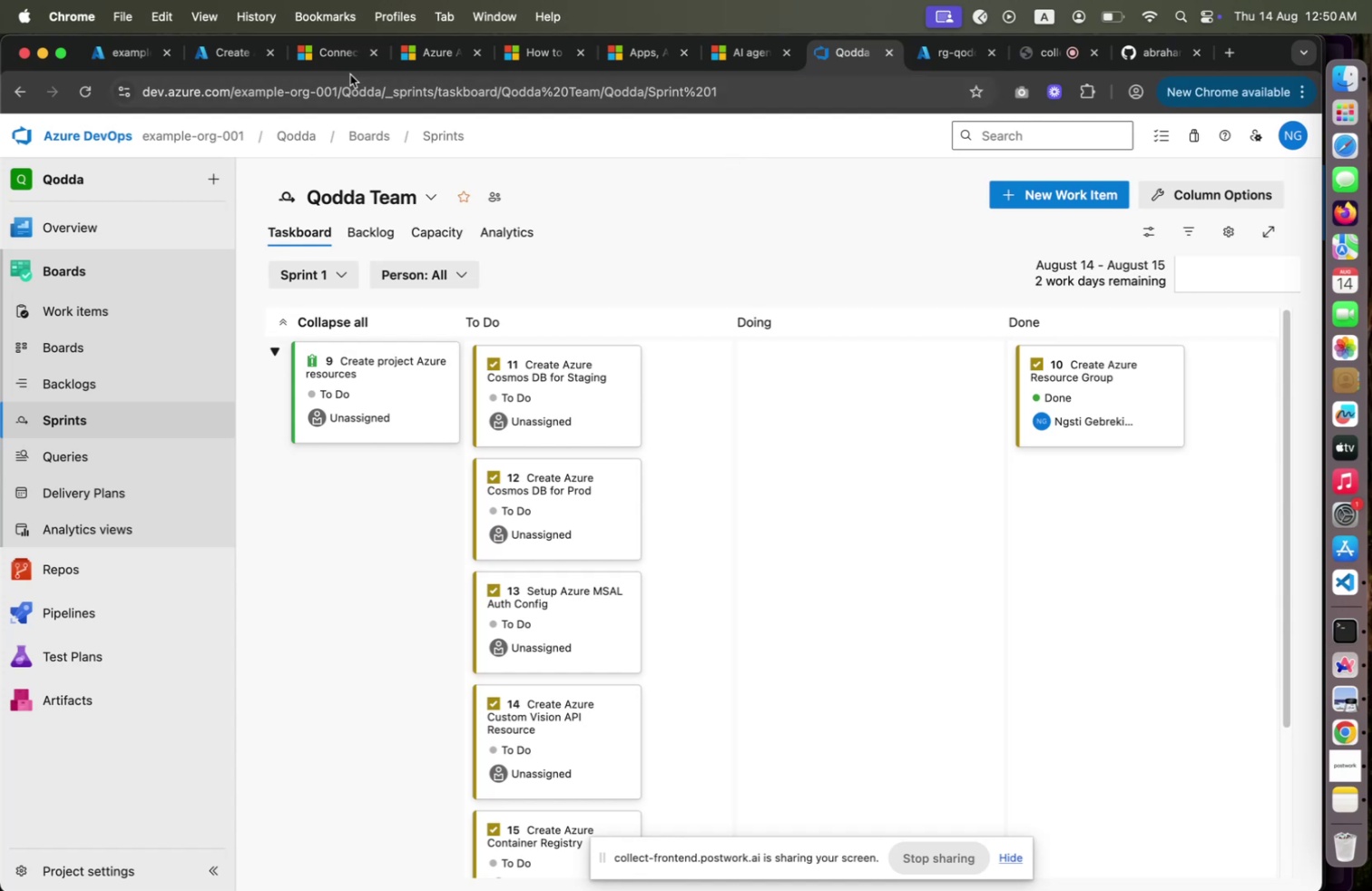 
wait(6.12)
 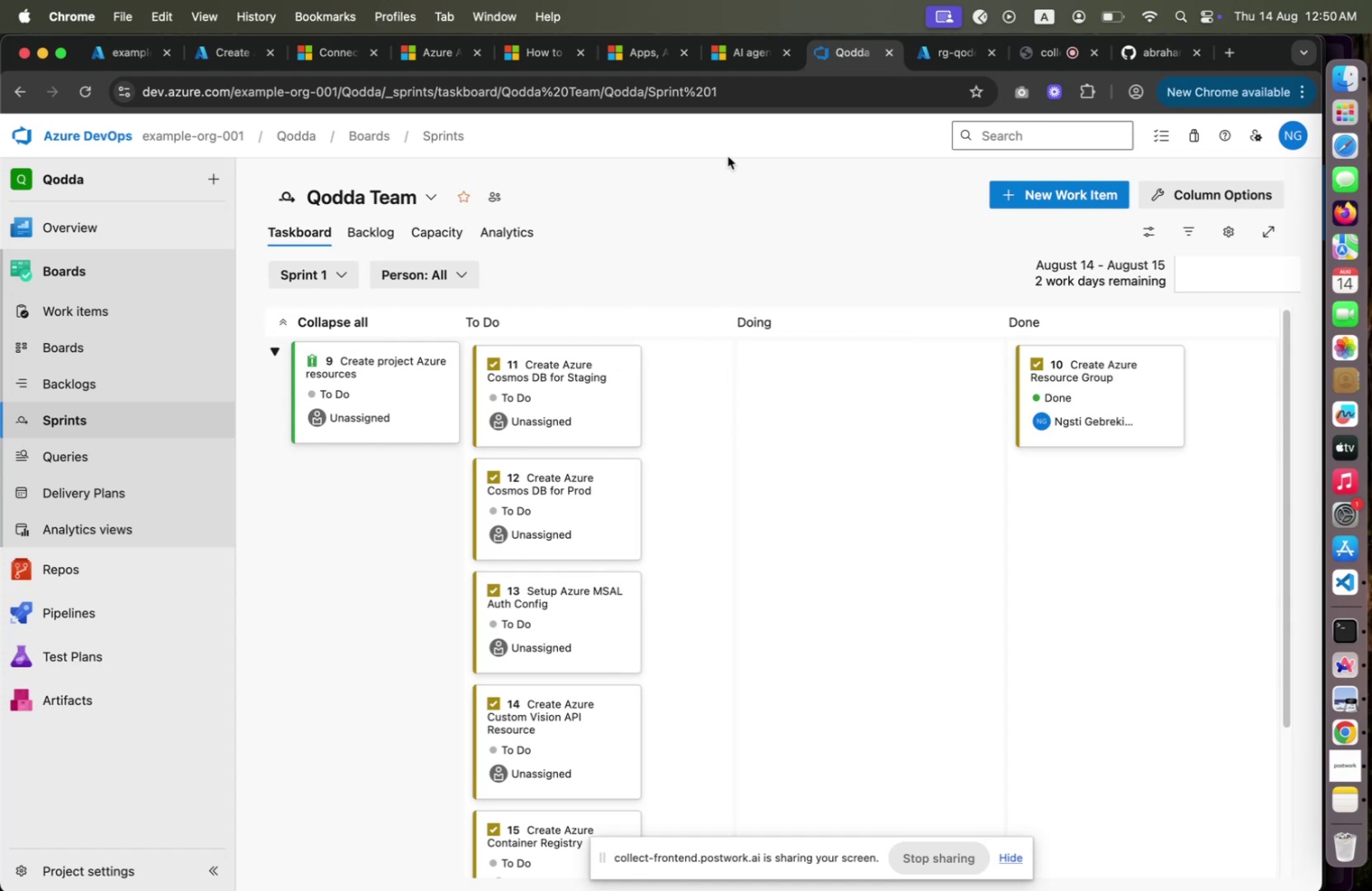 
left_click([947, 64])
 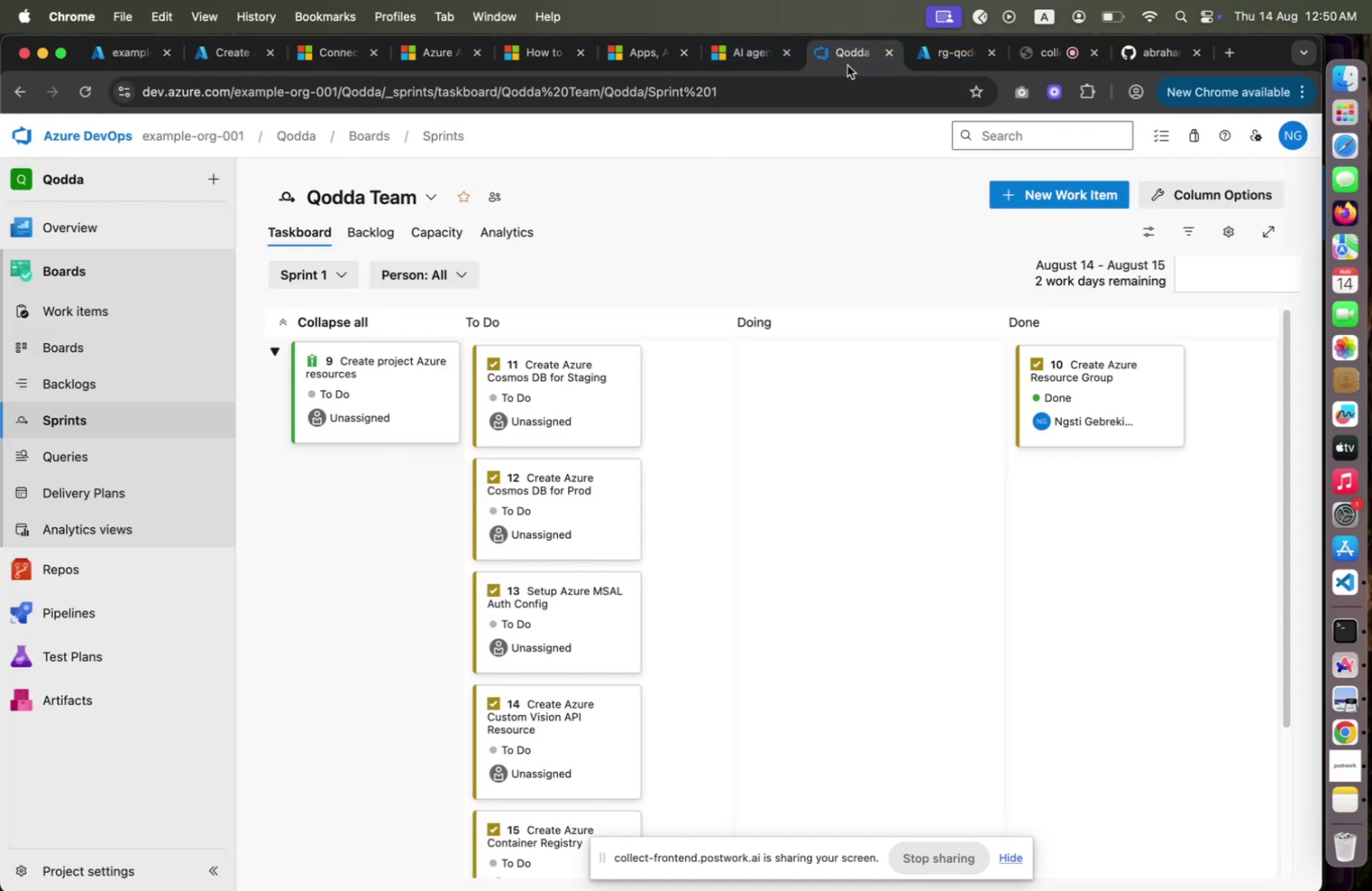 
left_click([848, 65])
 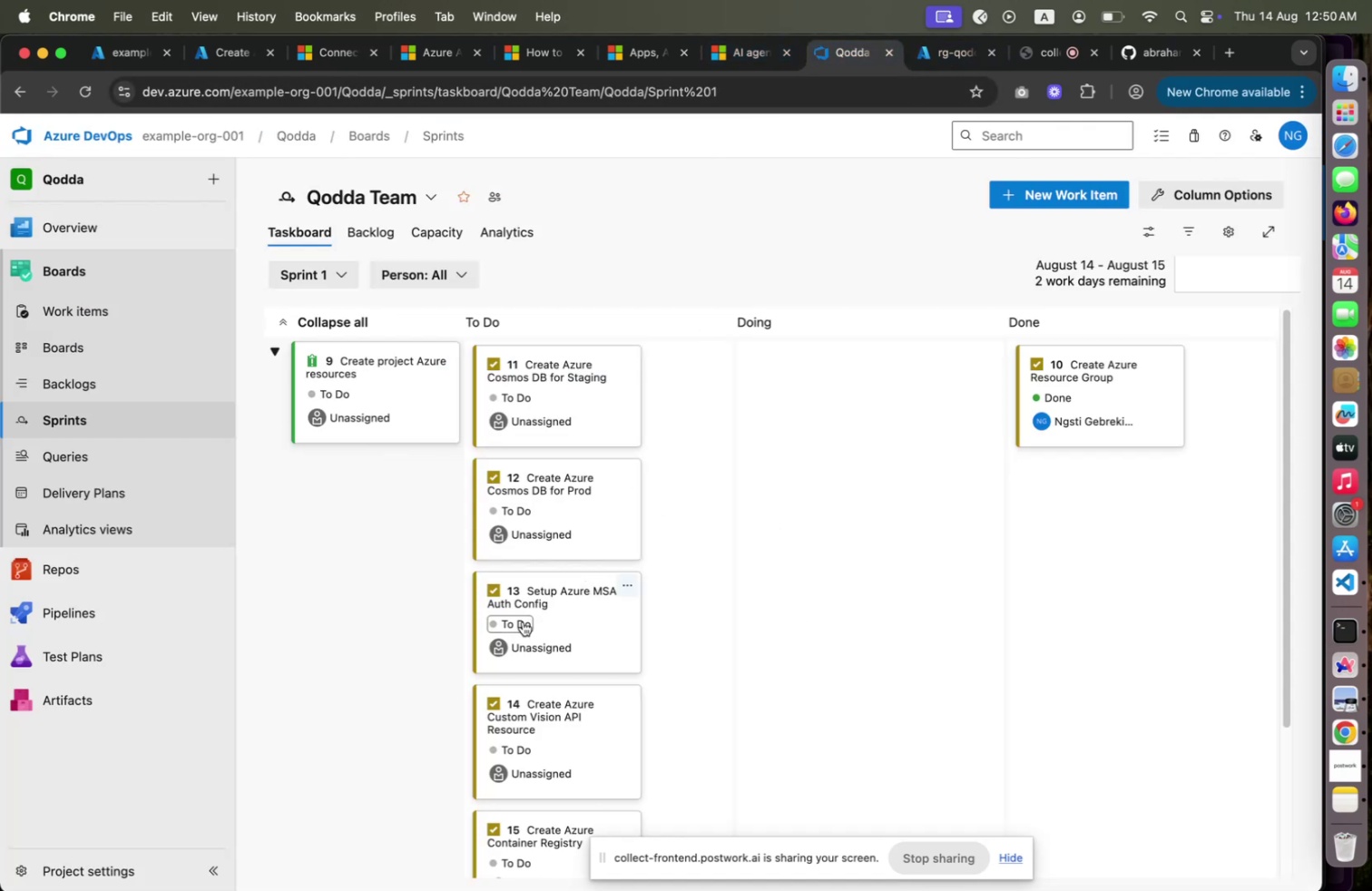 
left_click([523, 621])
 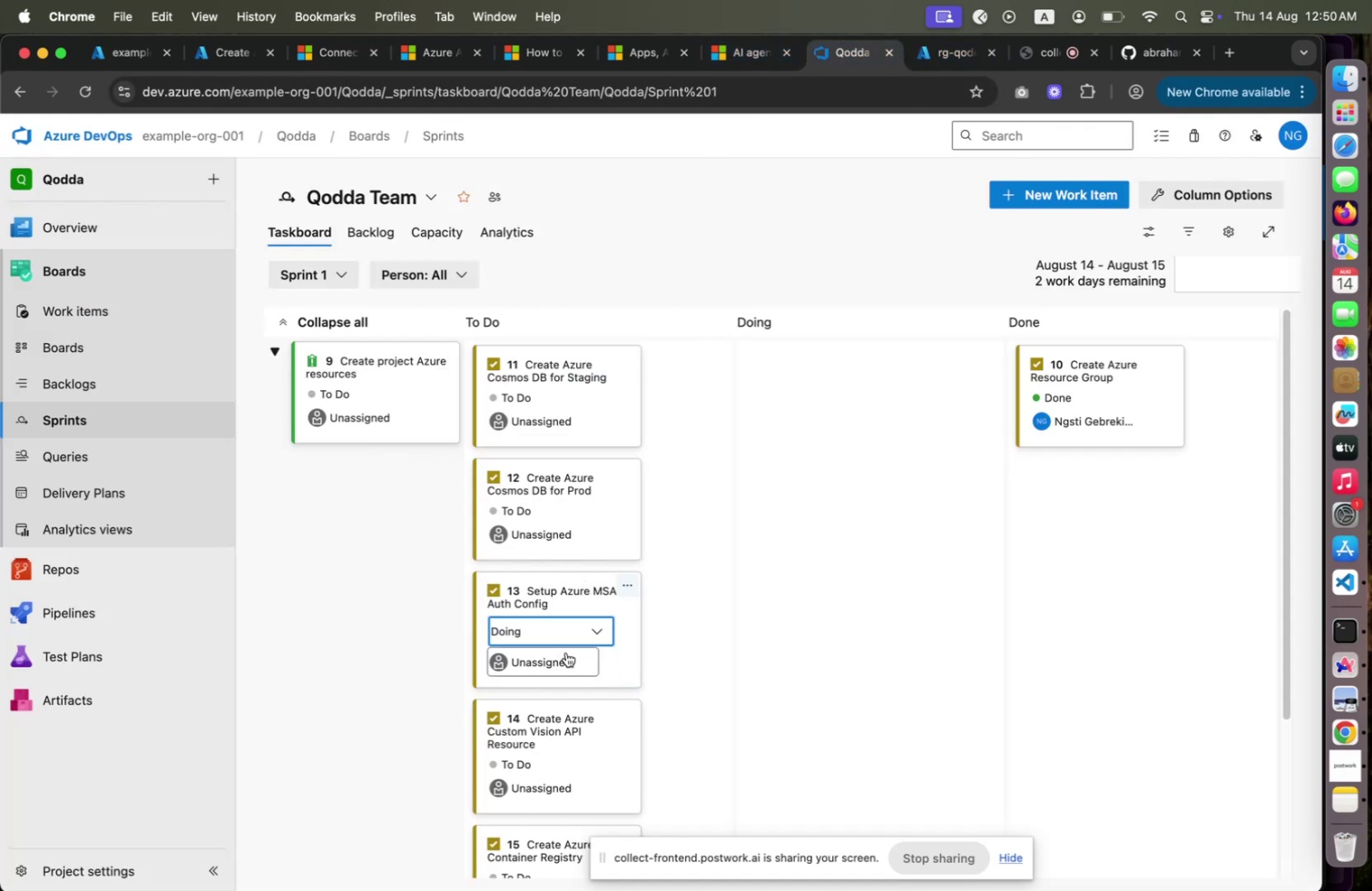 
left_click([566, 651])
 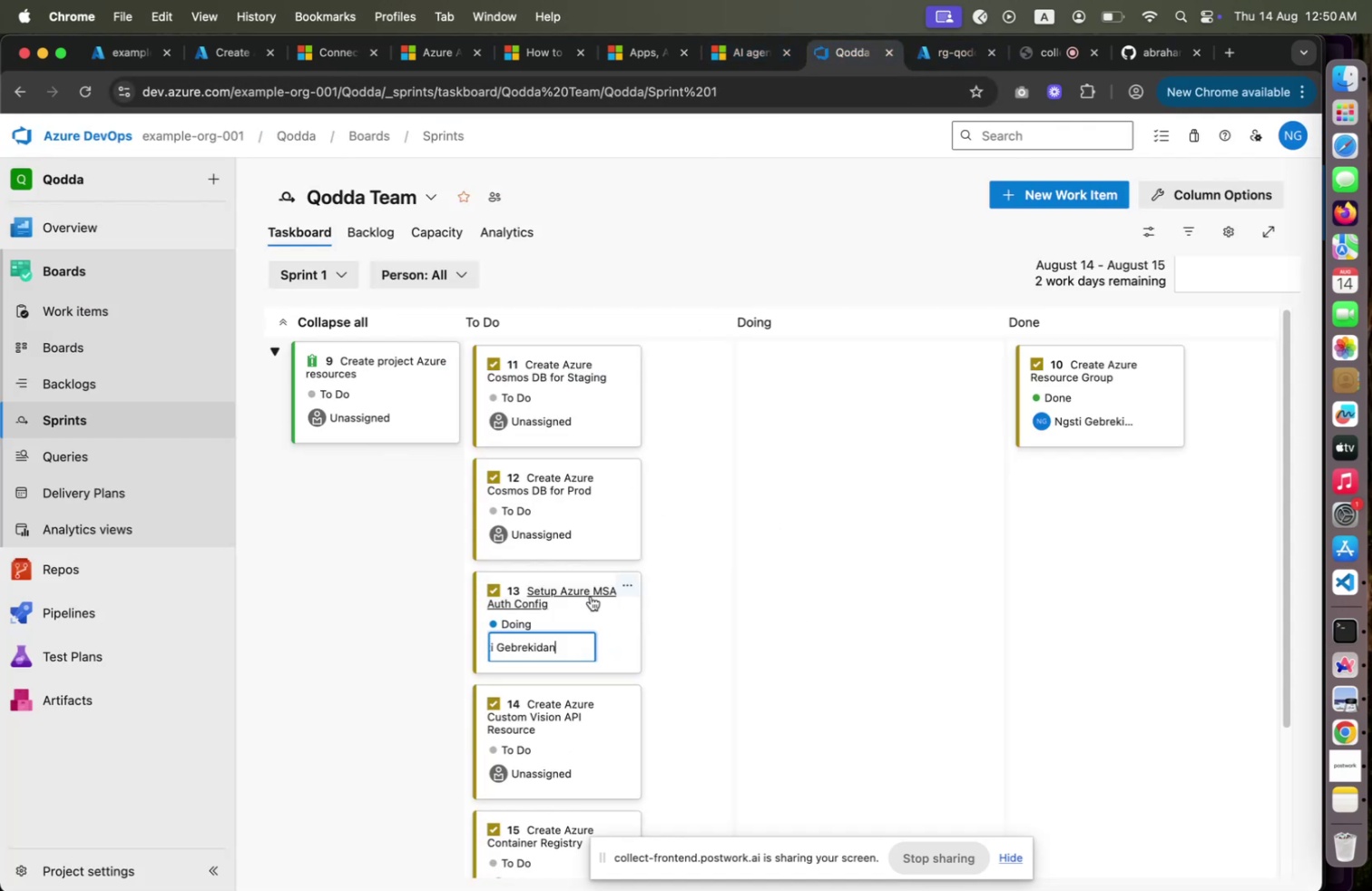 
left_click([591, 595])
 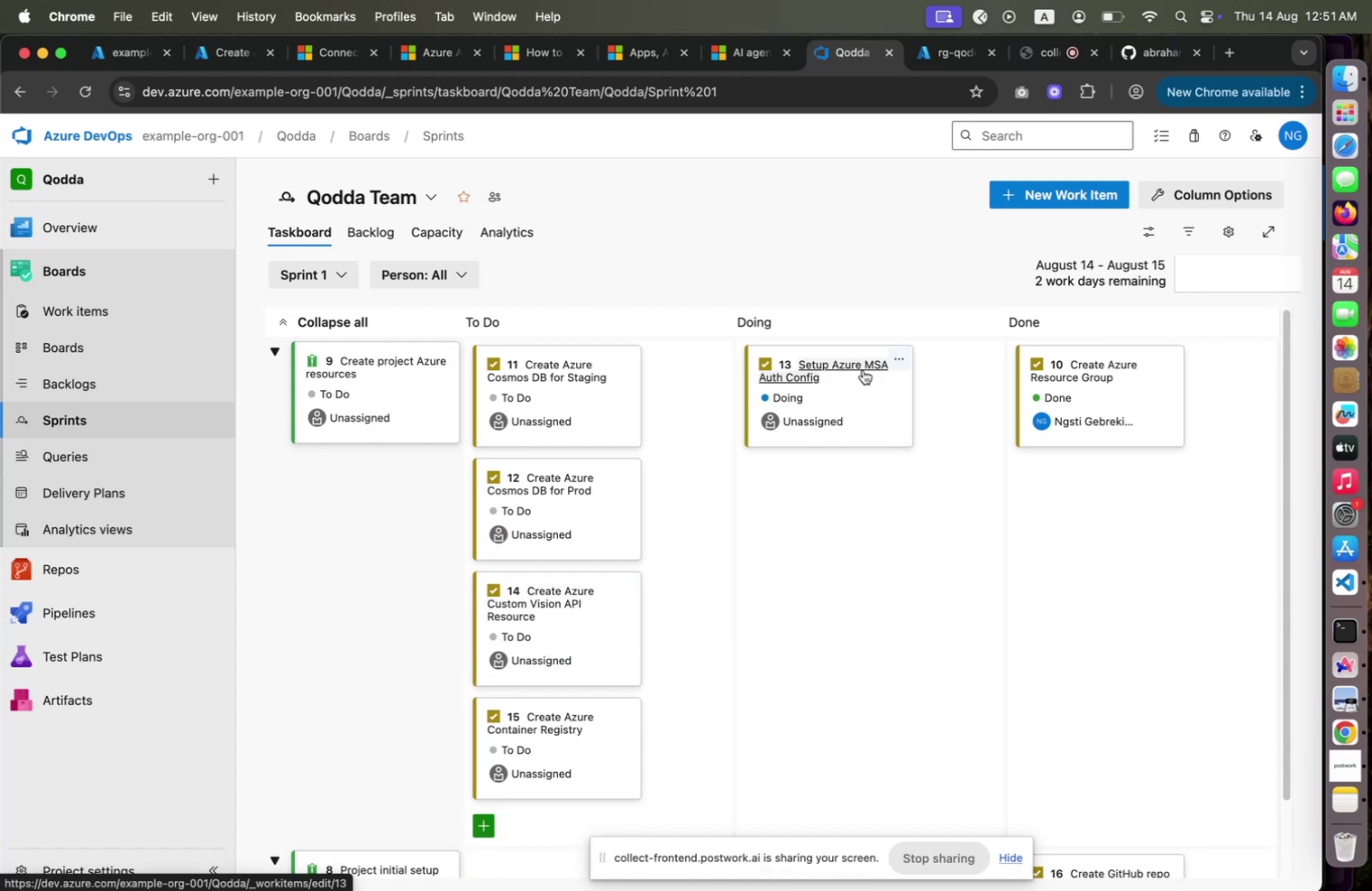 
left_click([817, 430])
 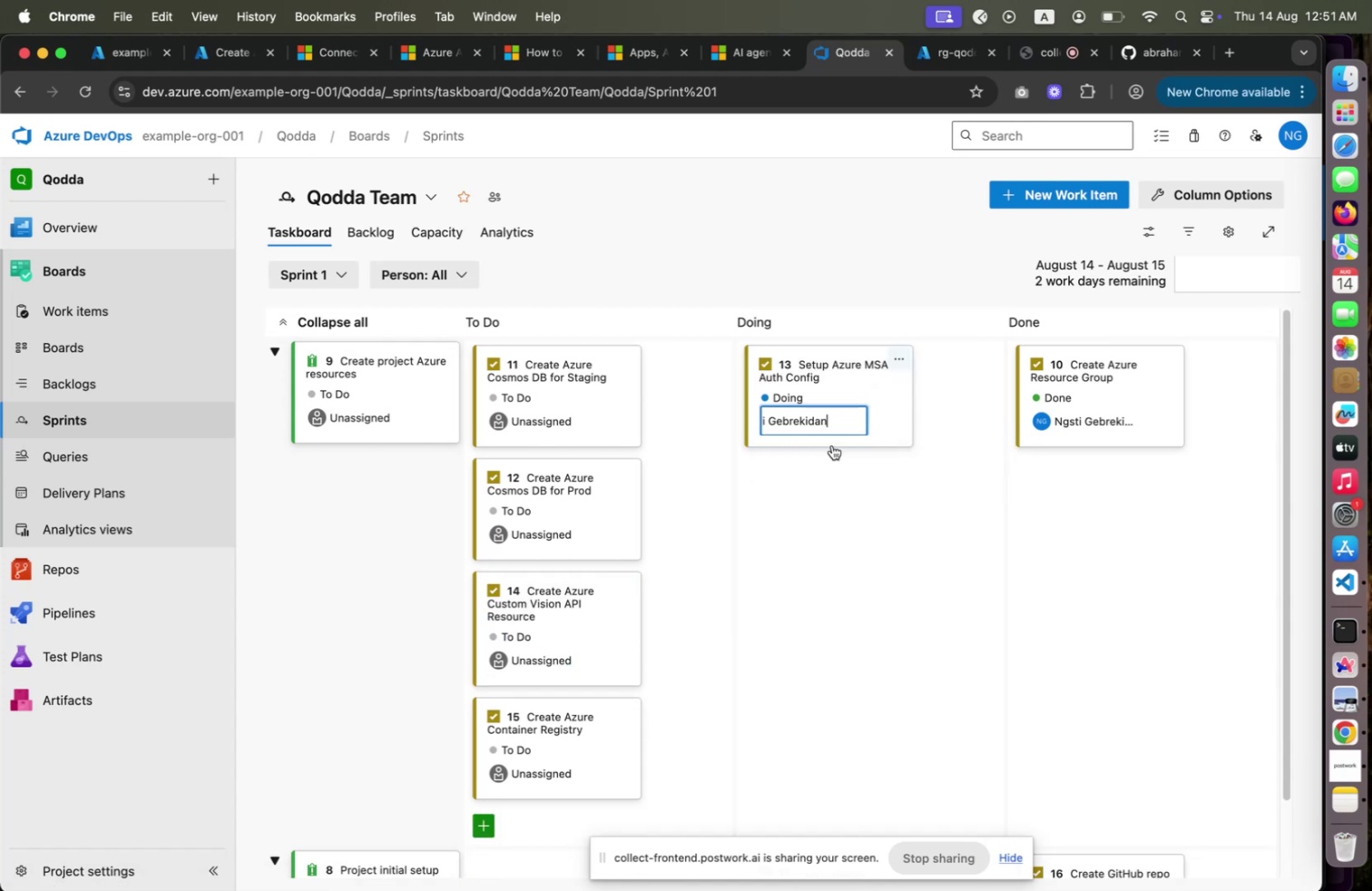 
left_click([832, 445])
 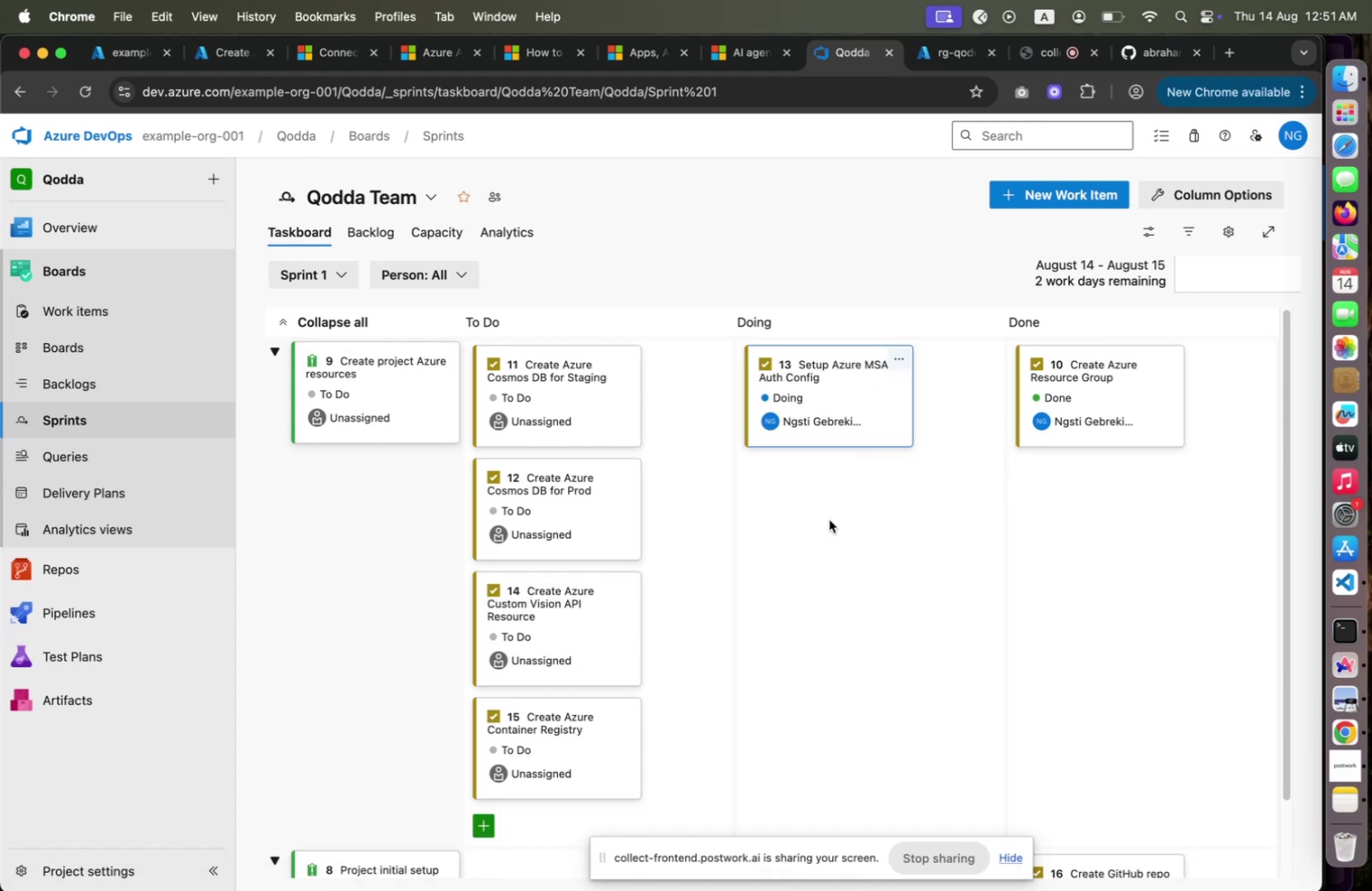 
left_click([828, 519])
 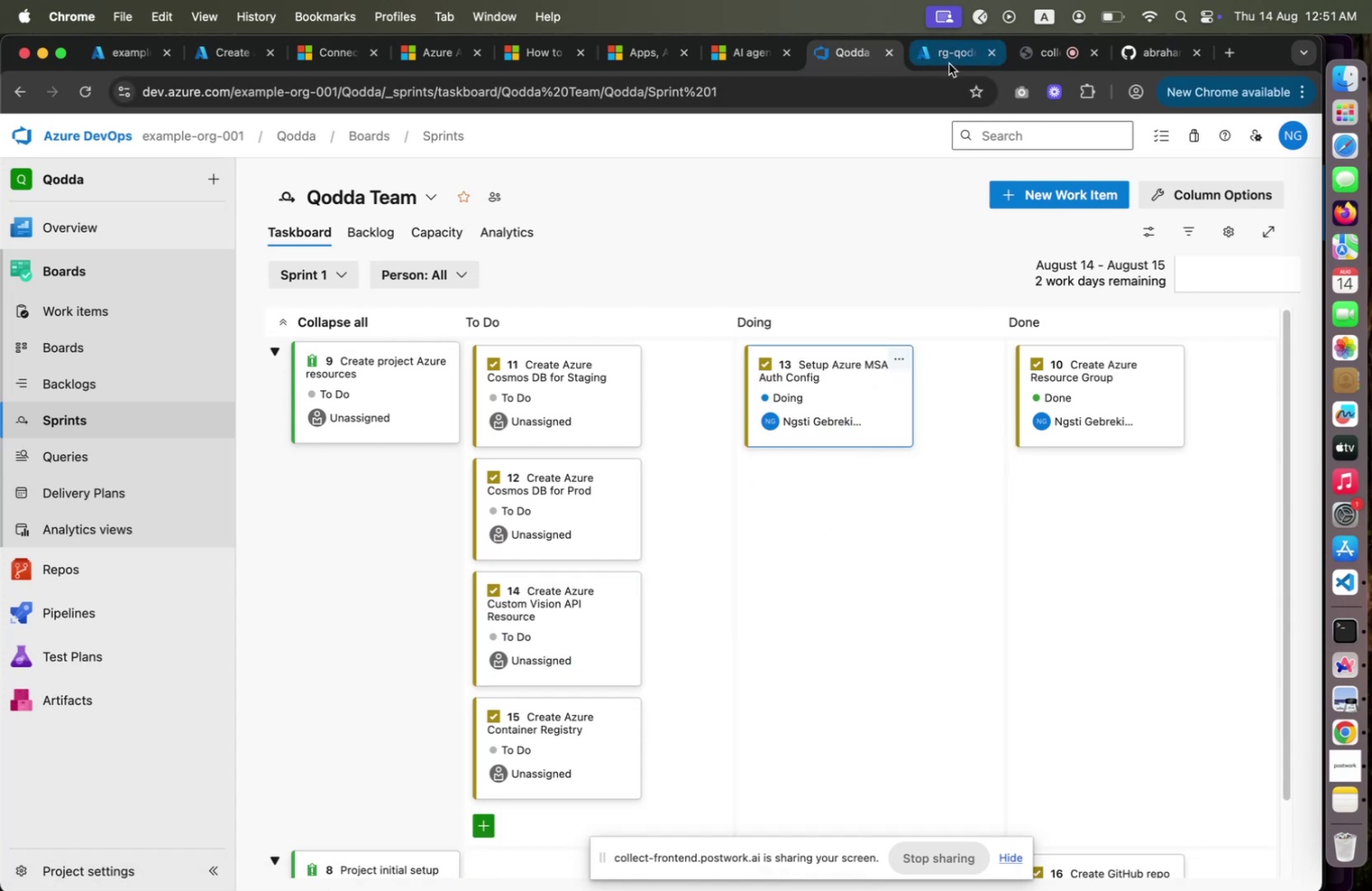 
left_click([949, 63])
 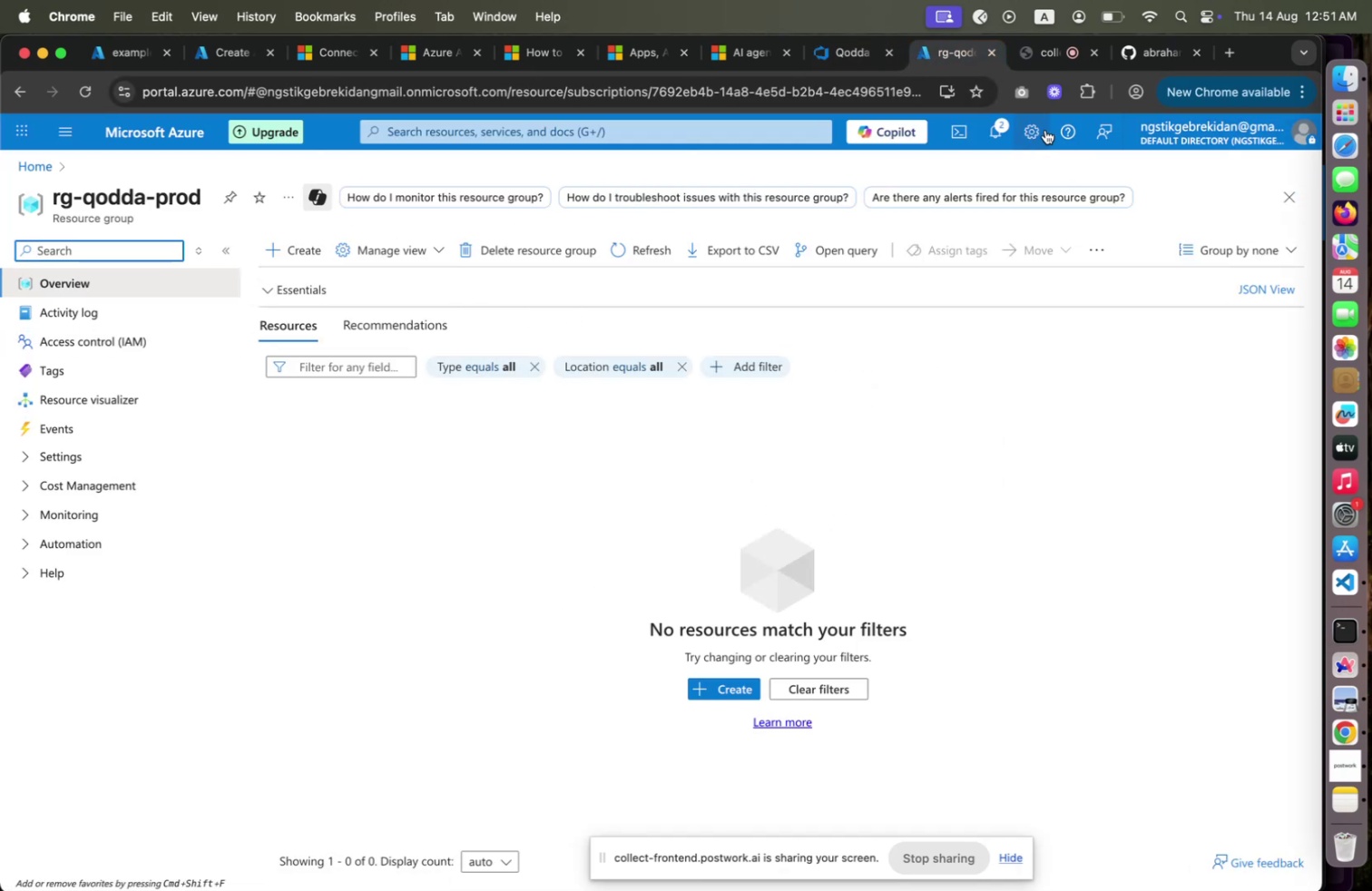 
left_click([1001, 130])
 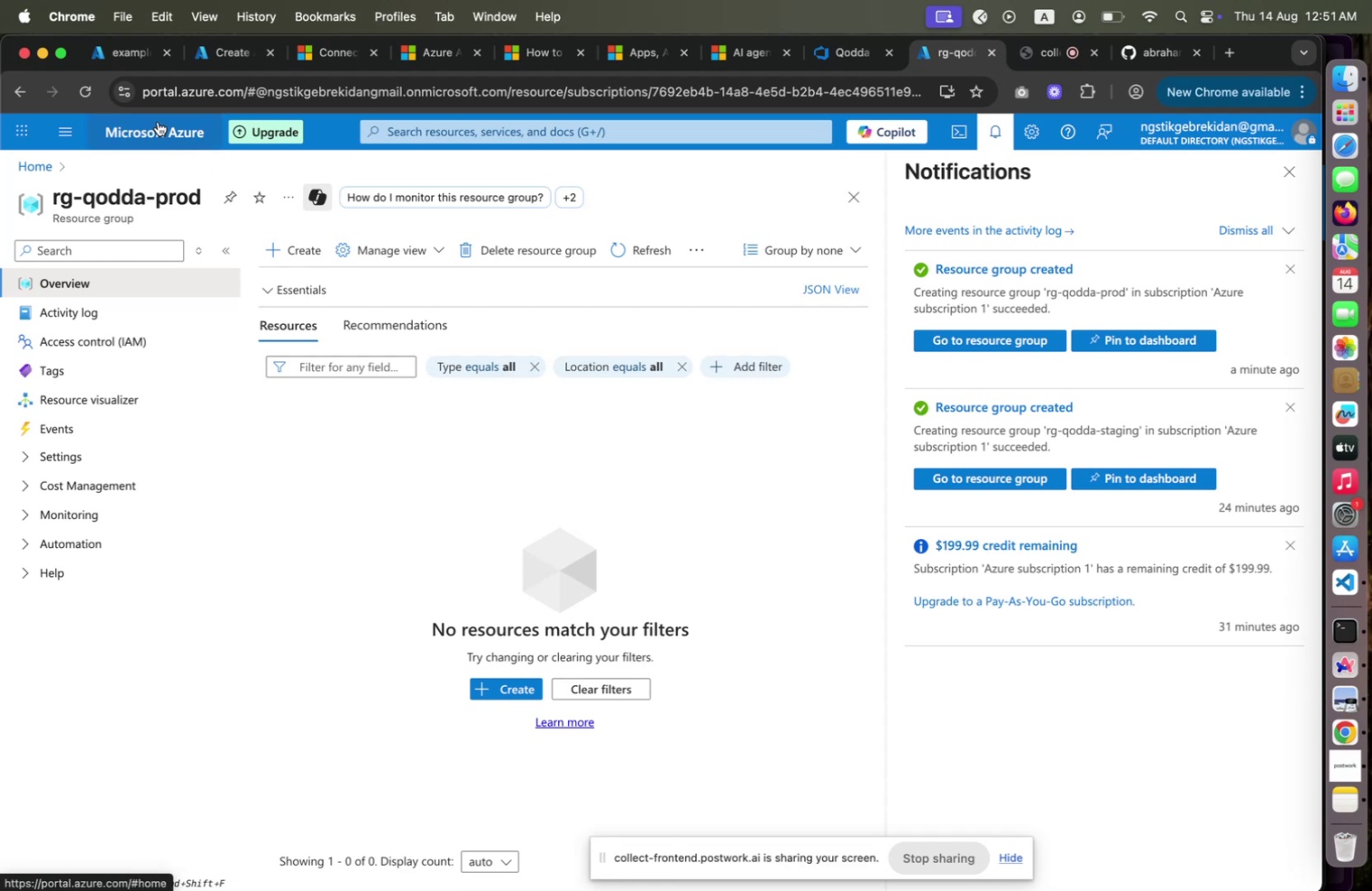 
left_click([158, 122])
 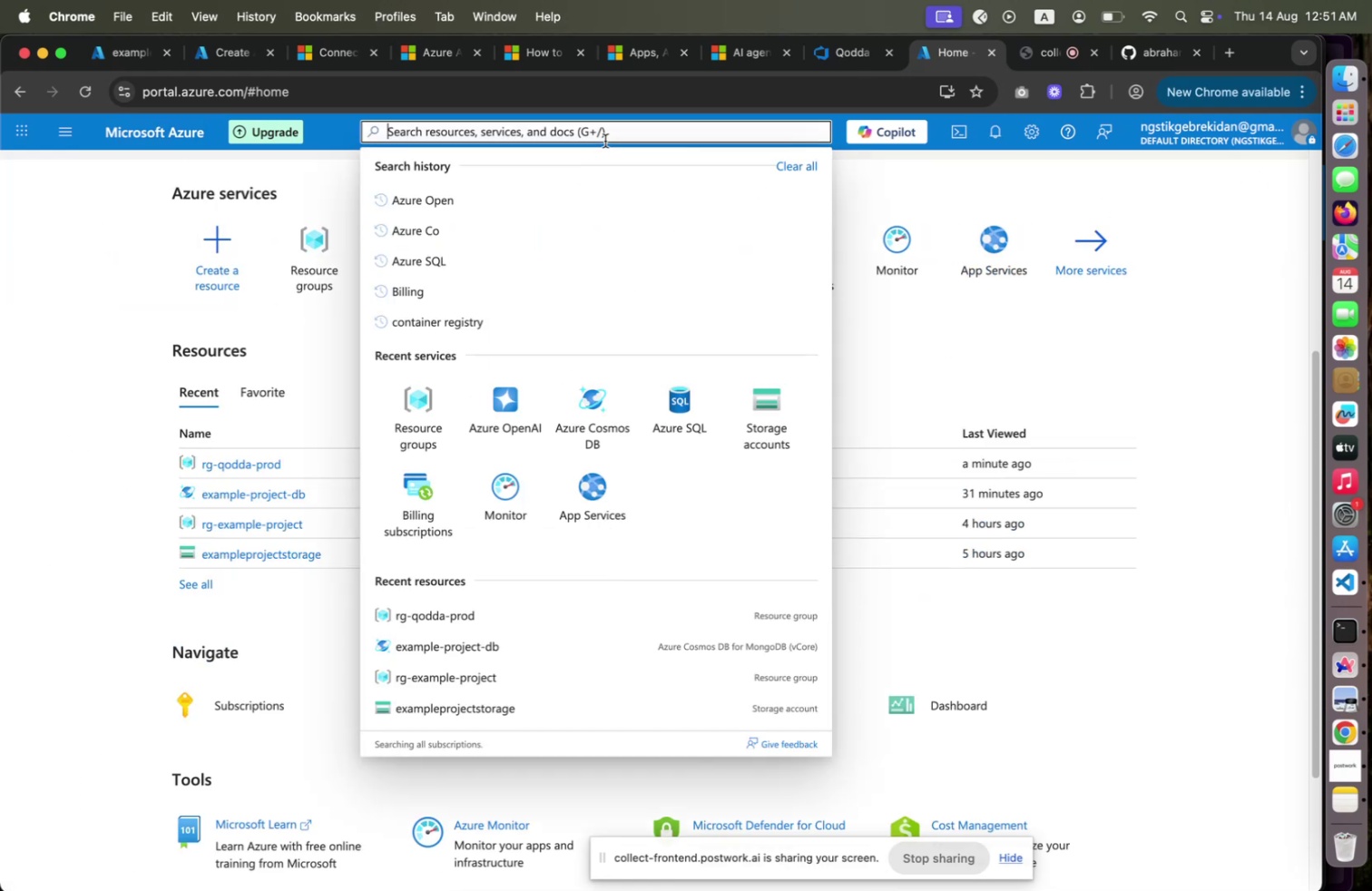 
hold_key(key=ShiftRight, duration=1.05)
 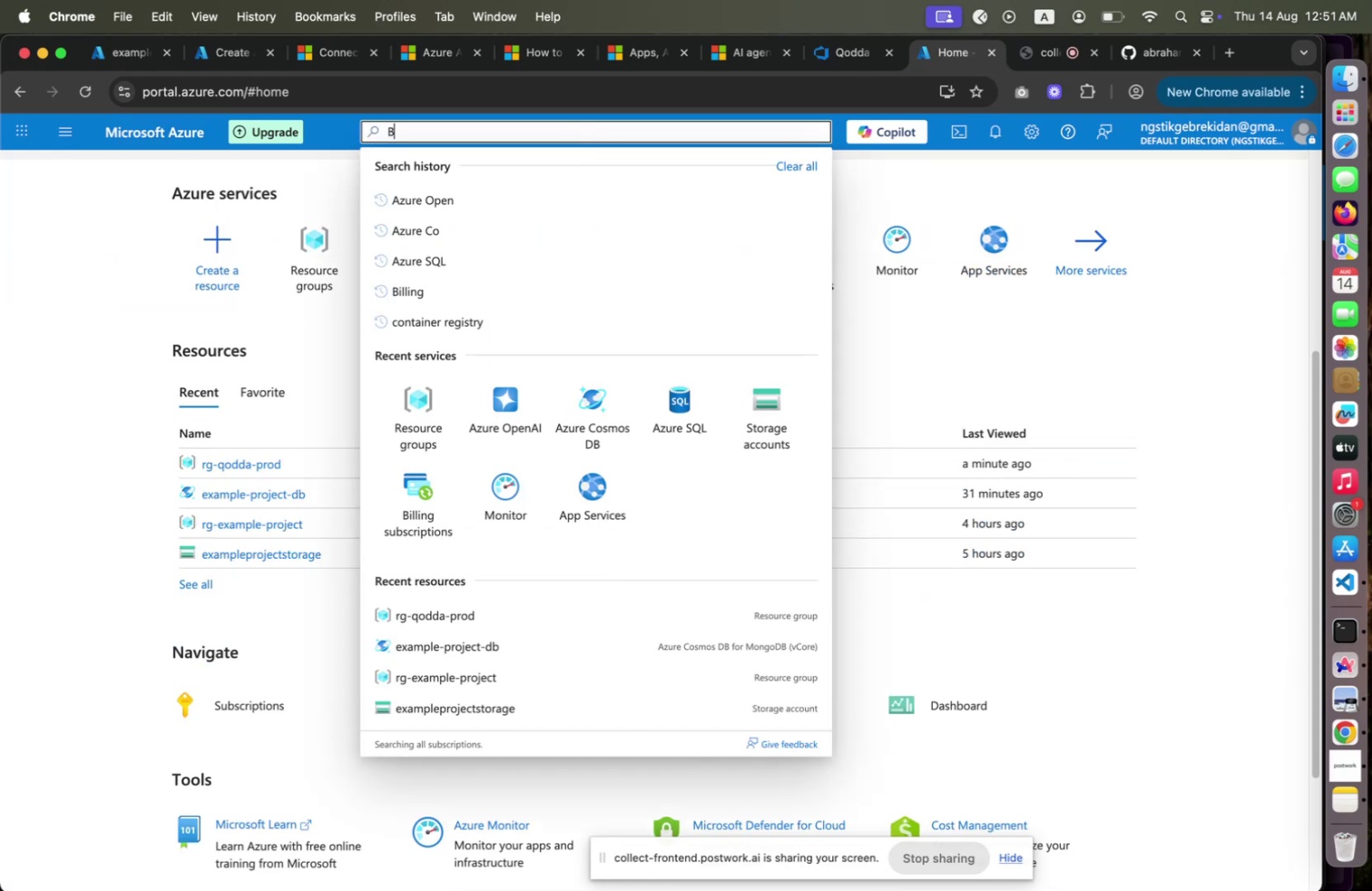 
type(B2C)
 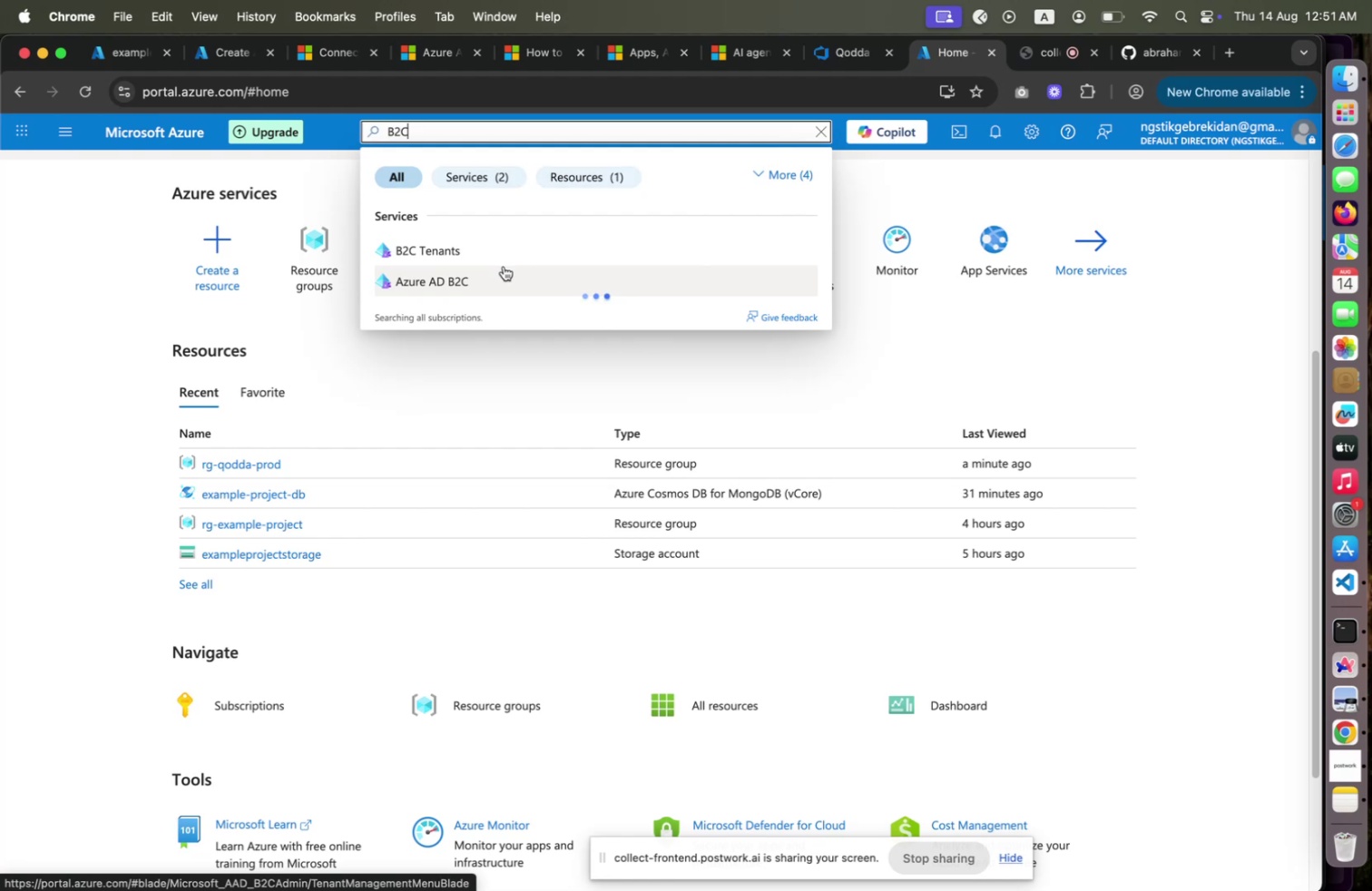 
wait(5.19)
 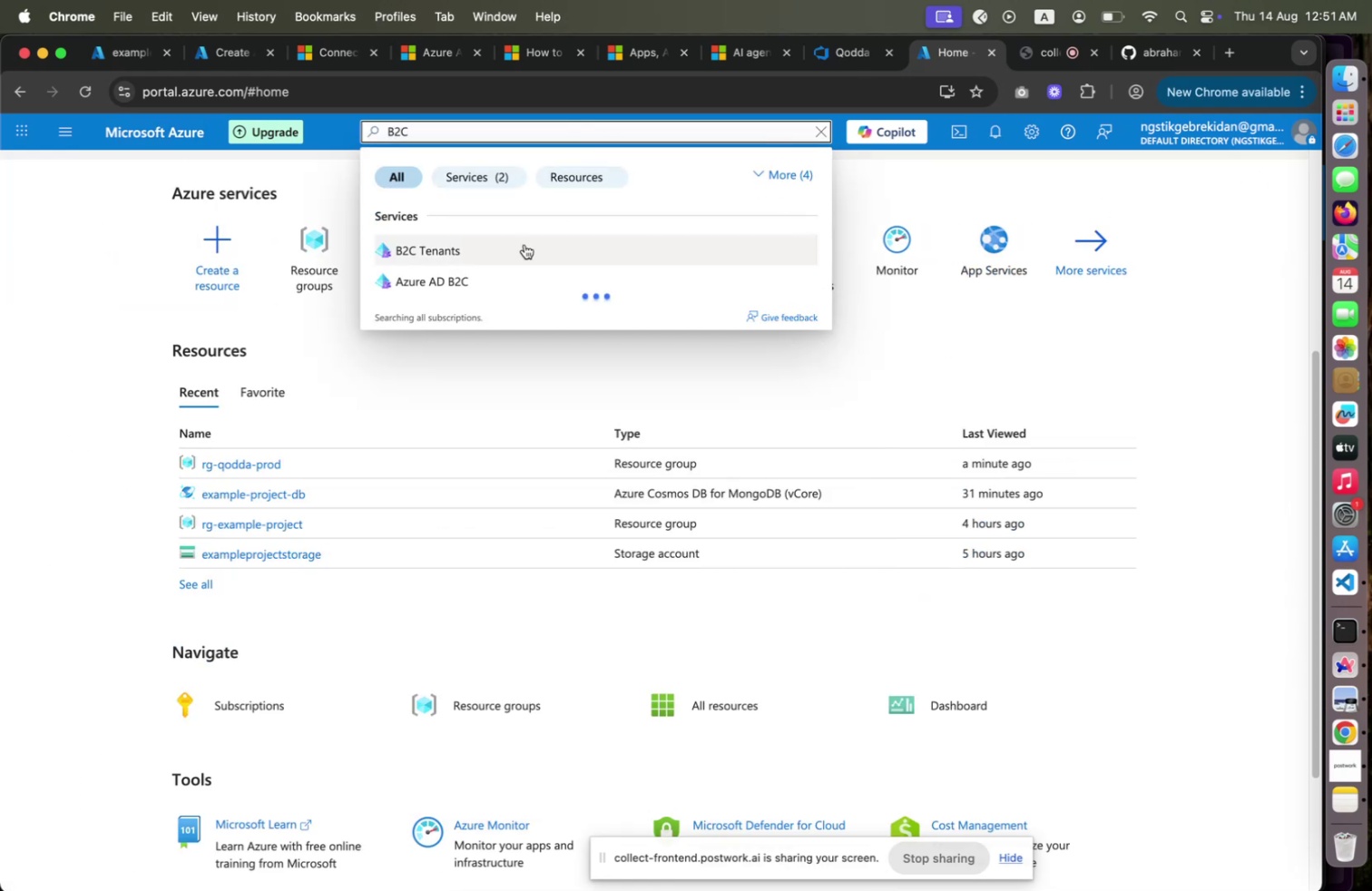 
left_click([504, 266])
 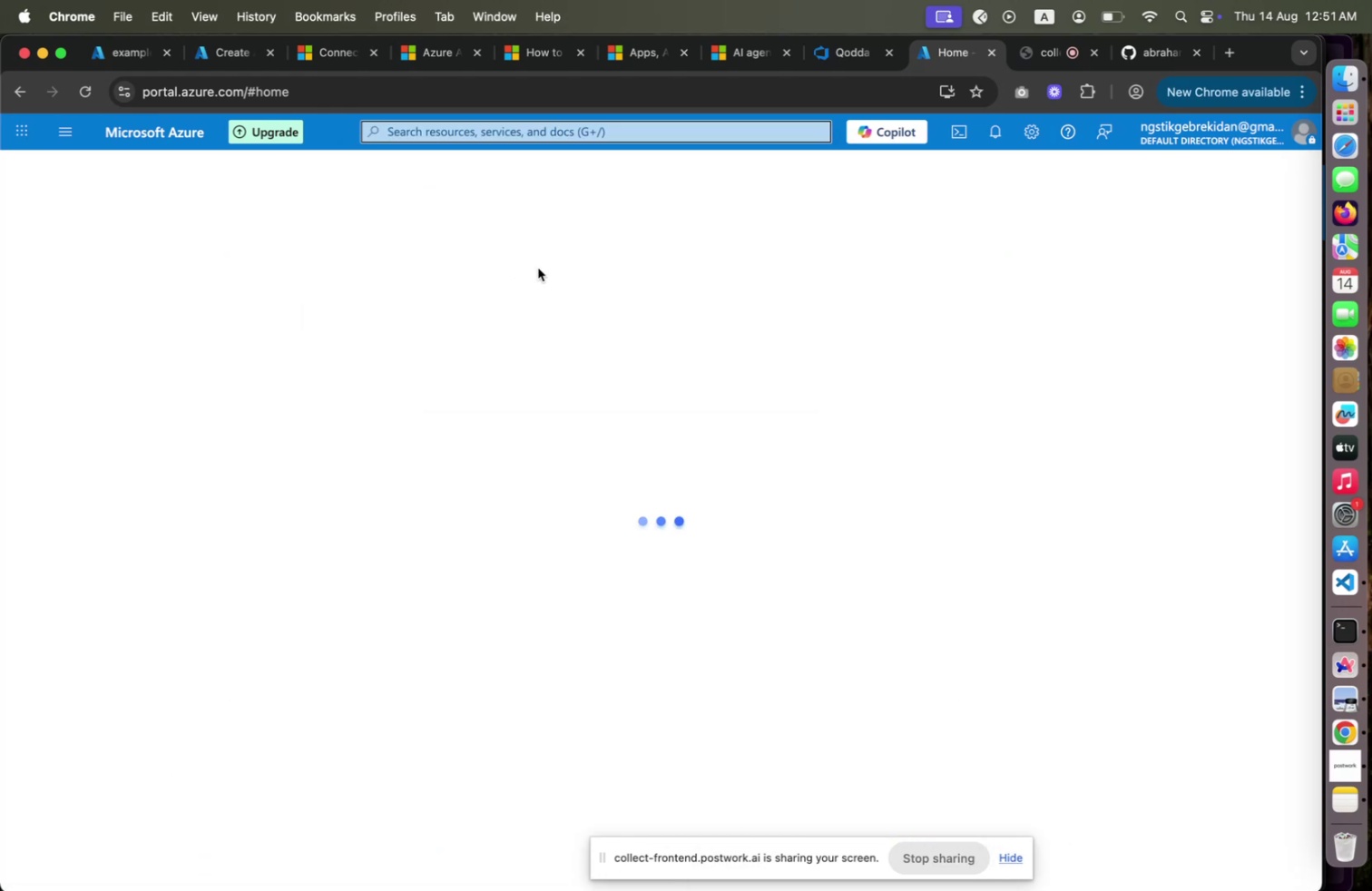 
mouse_move([739, 357])
 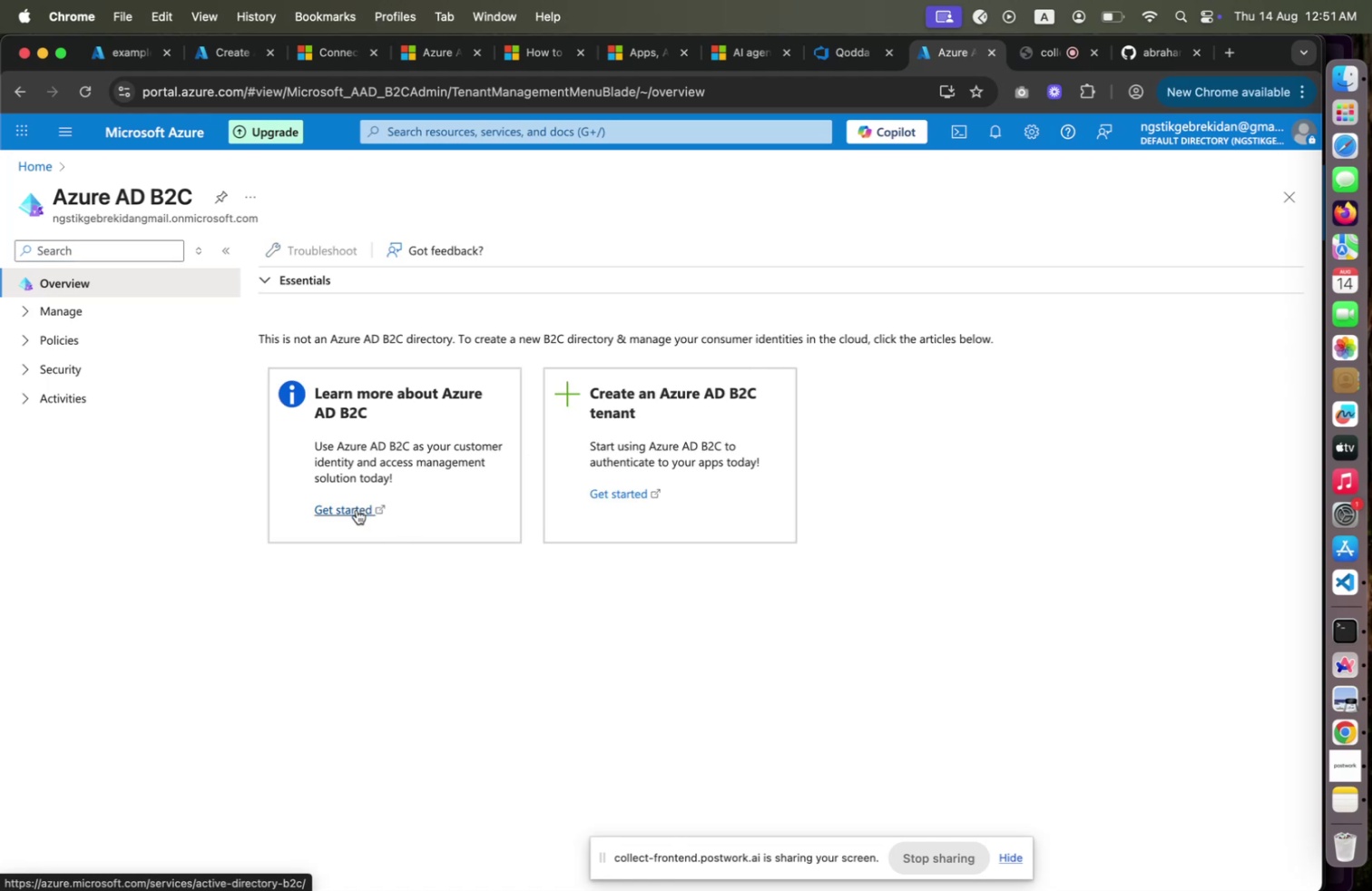 
left_click([357, 509])
 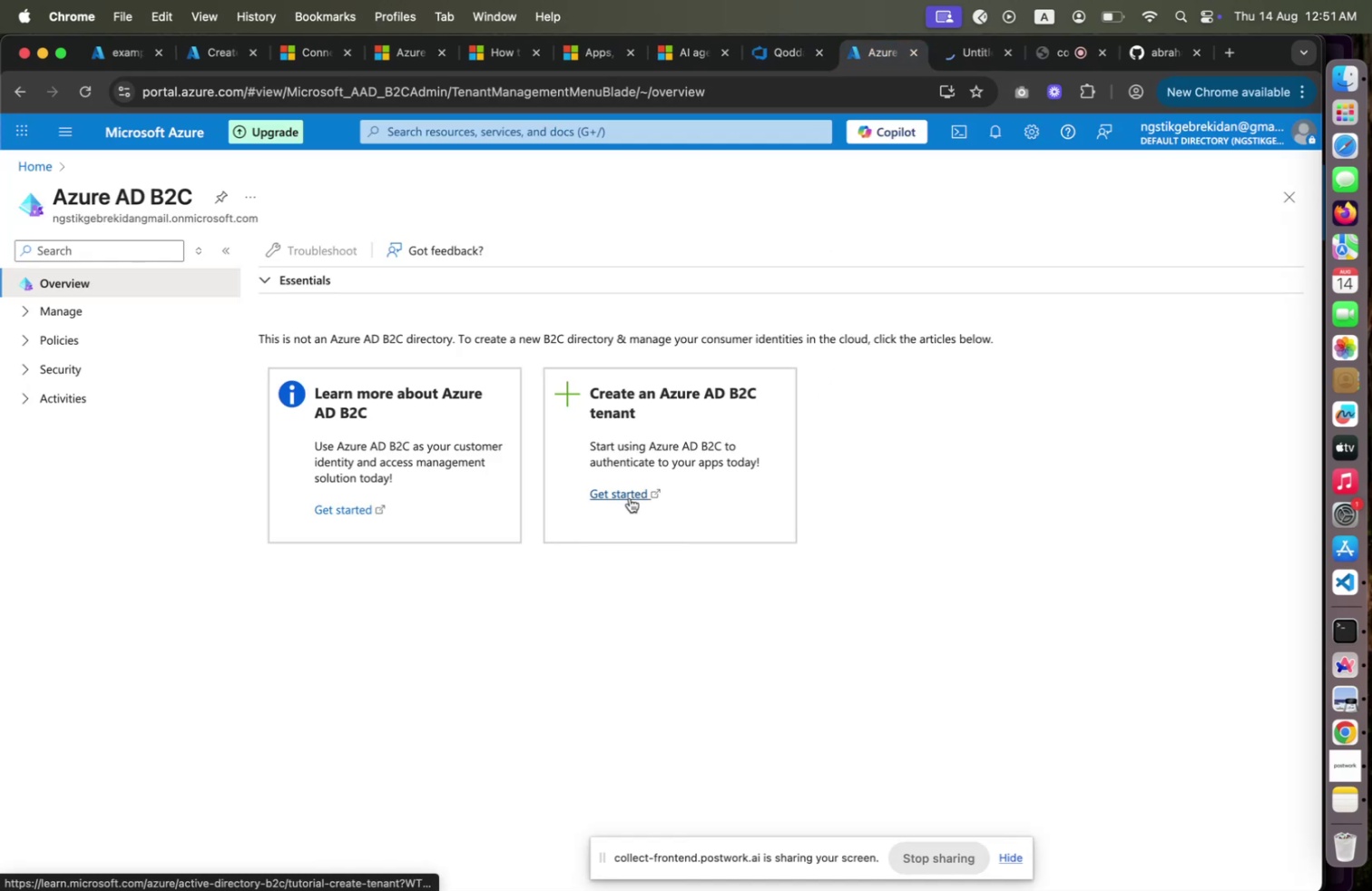 
left_click([630, 497])
 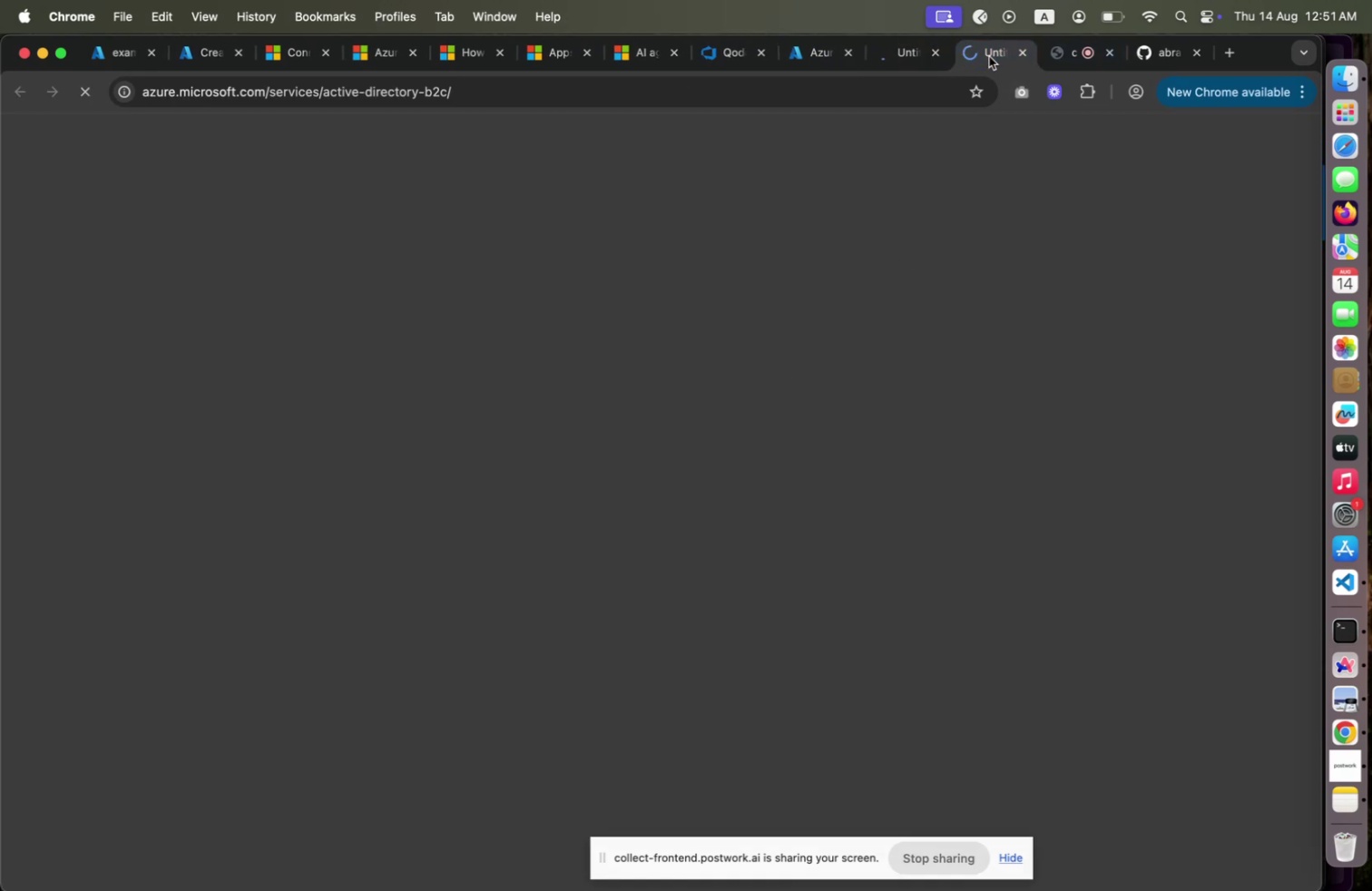 
left_click([989, 56])
 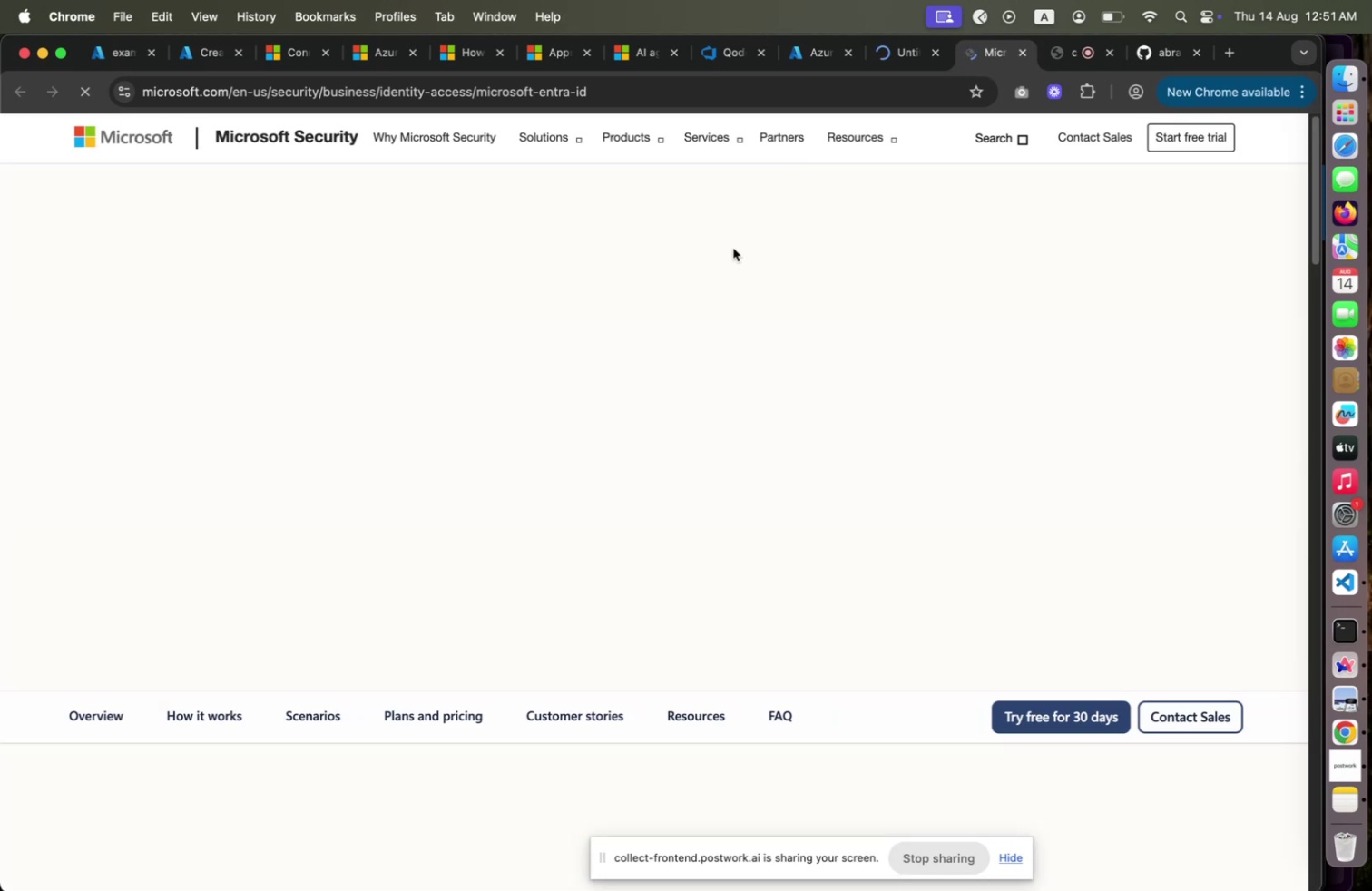 
wait(5.83)
 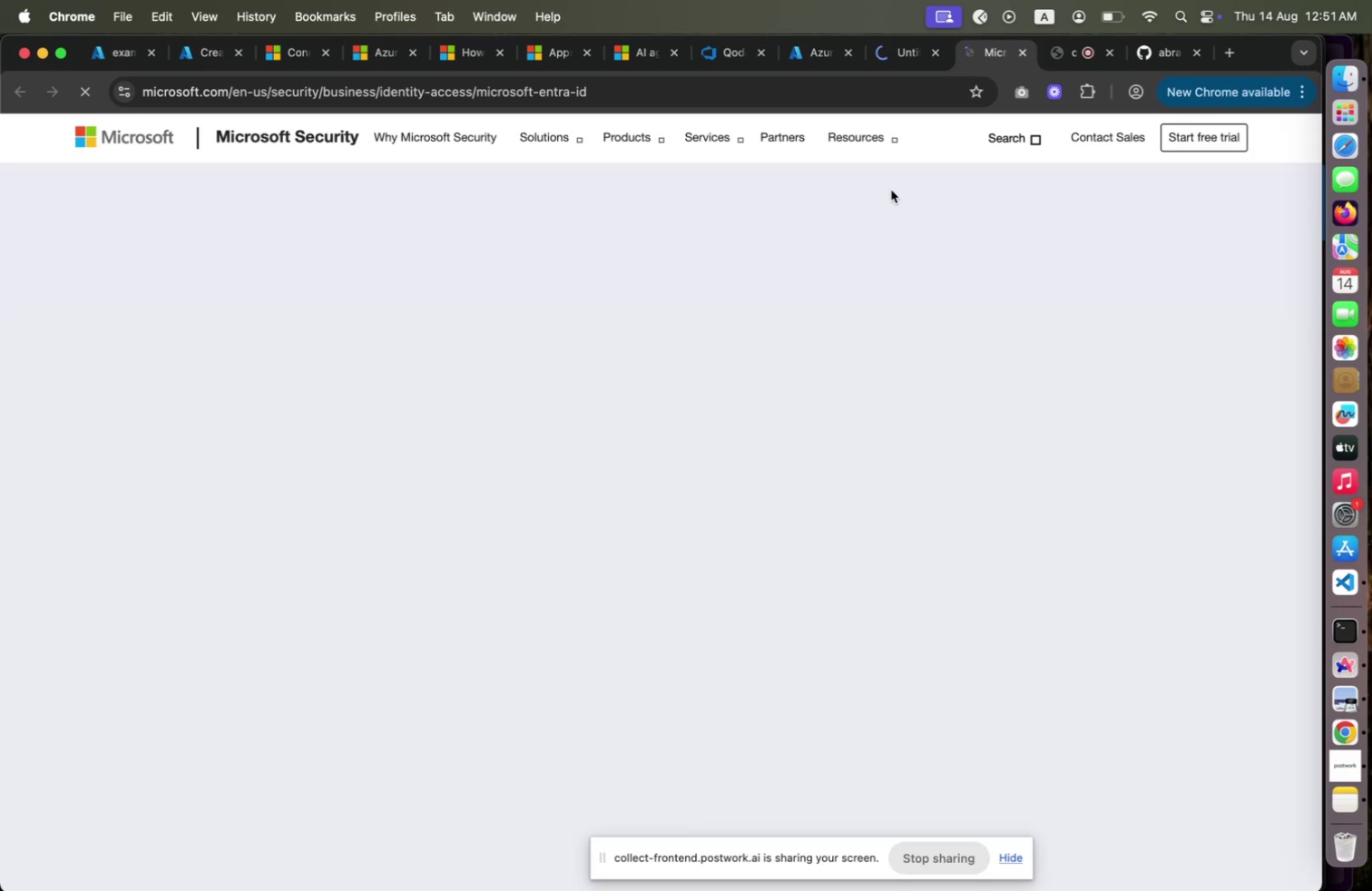 
left_click([906, 50])
 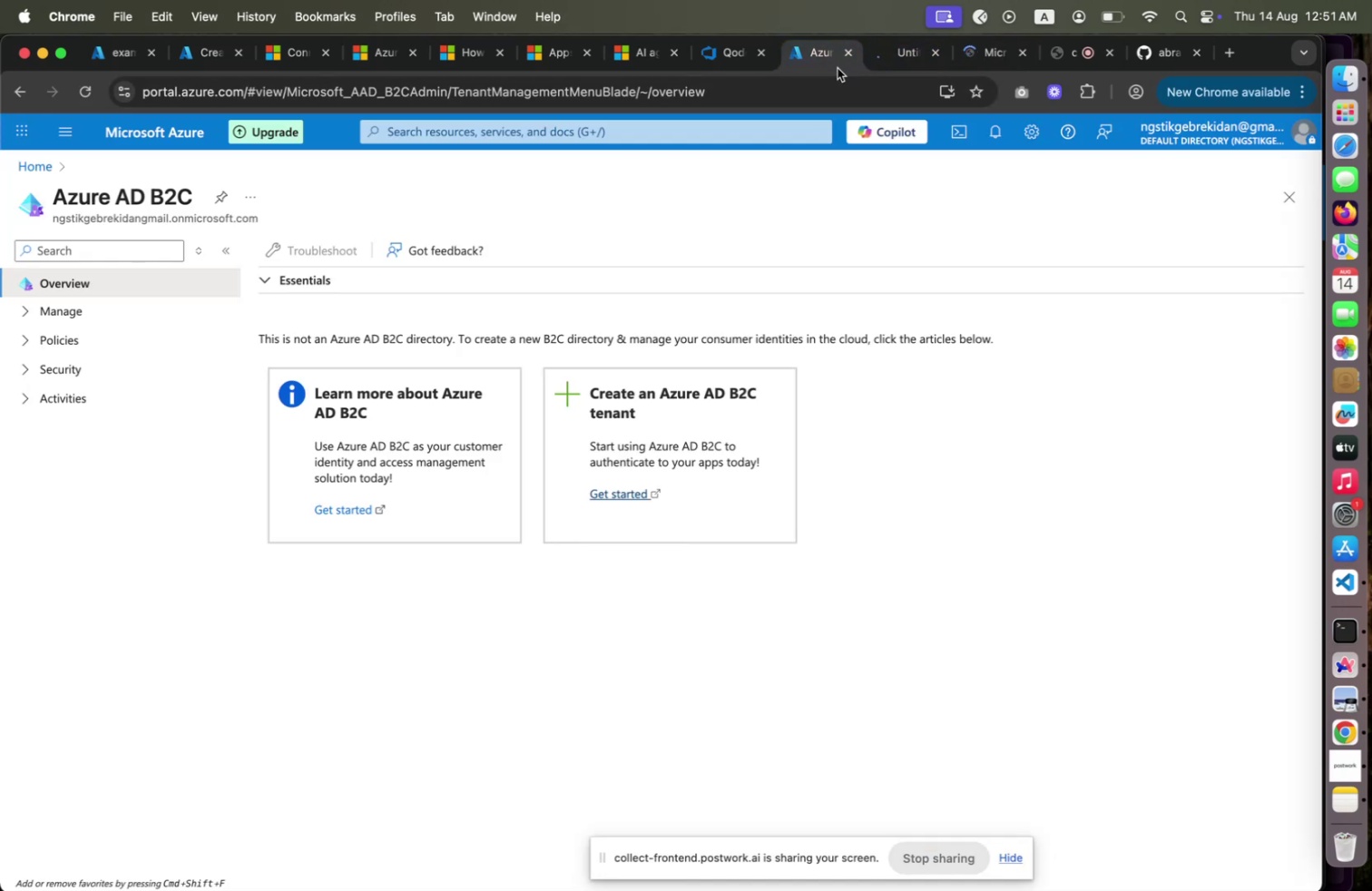 
left_click([828, 68])
 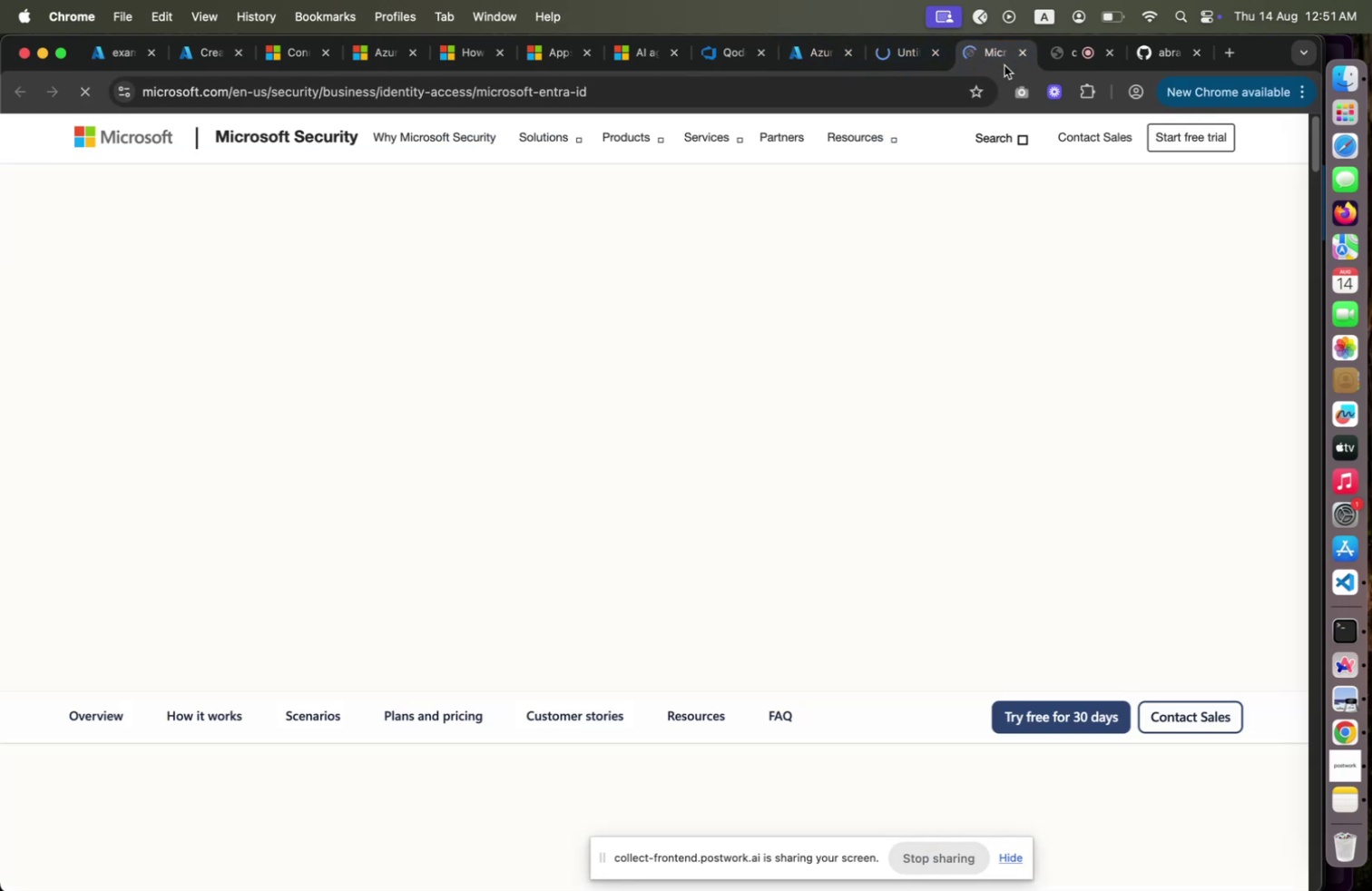 
left_click([1004, 65])
 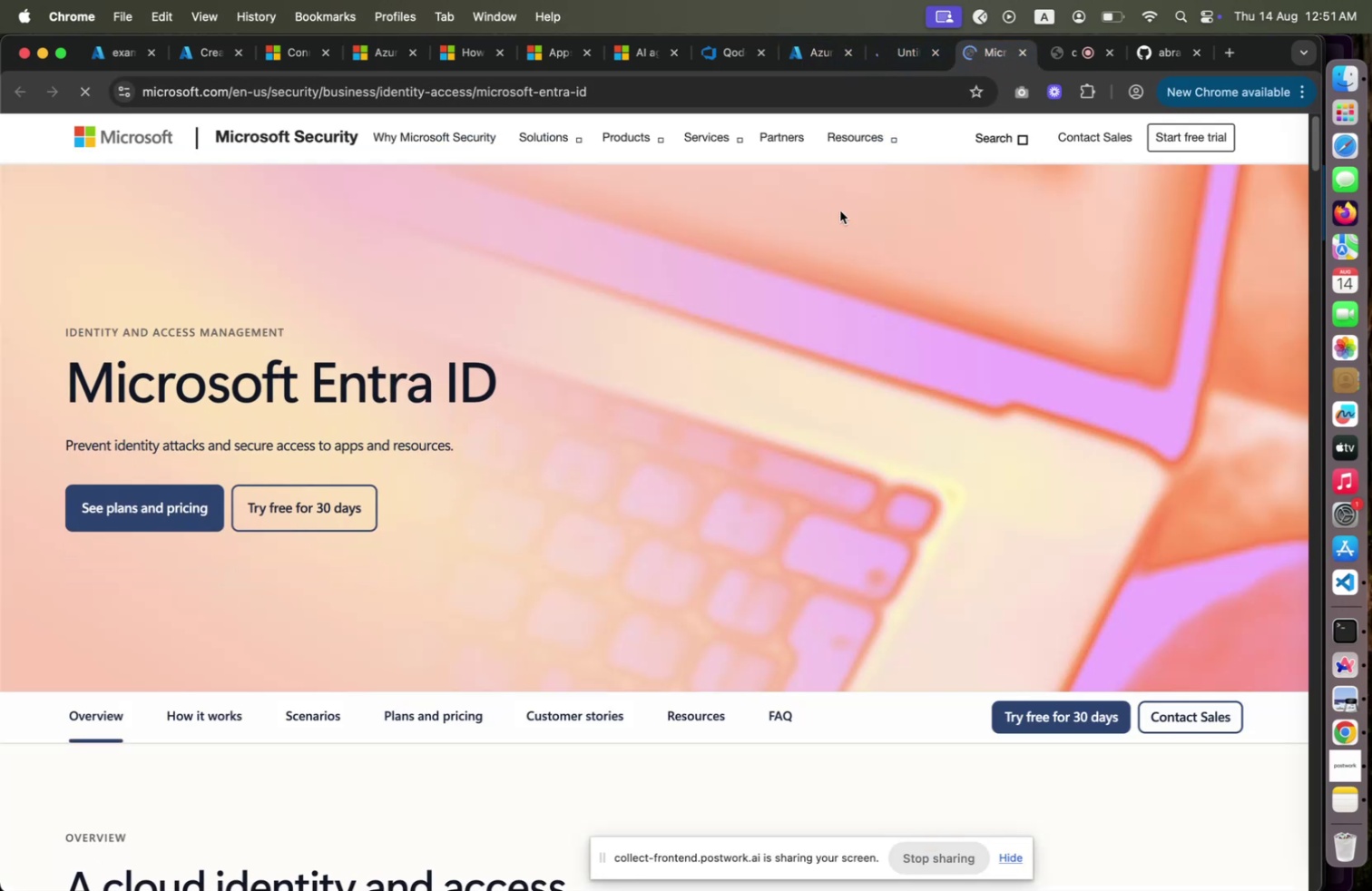 
scroll: coordinate [725, 283], scroll_direction: down, amount: 58.0
 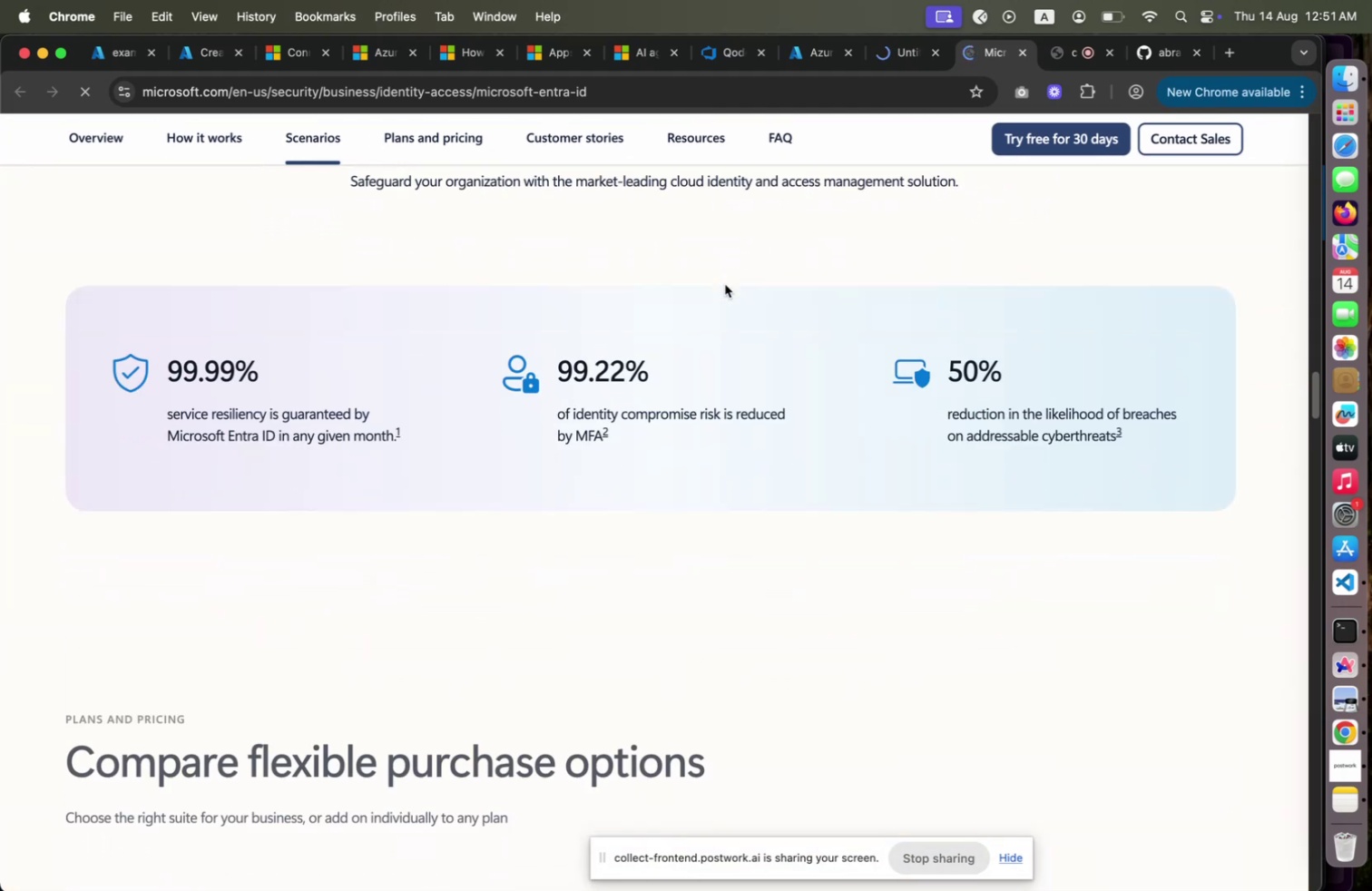 
scroll: coordinate [725, 284], scroll_direction: down, amount: 22.0
 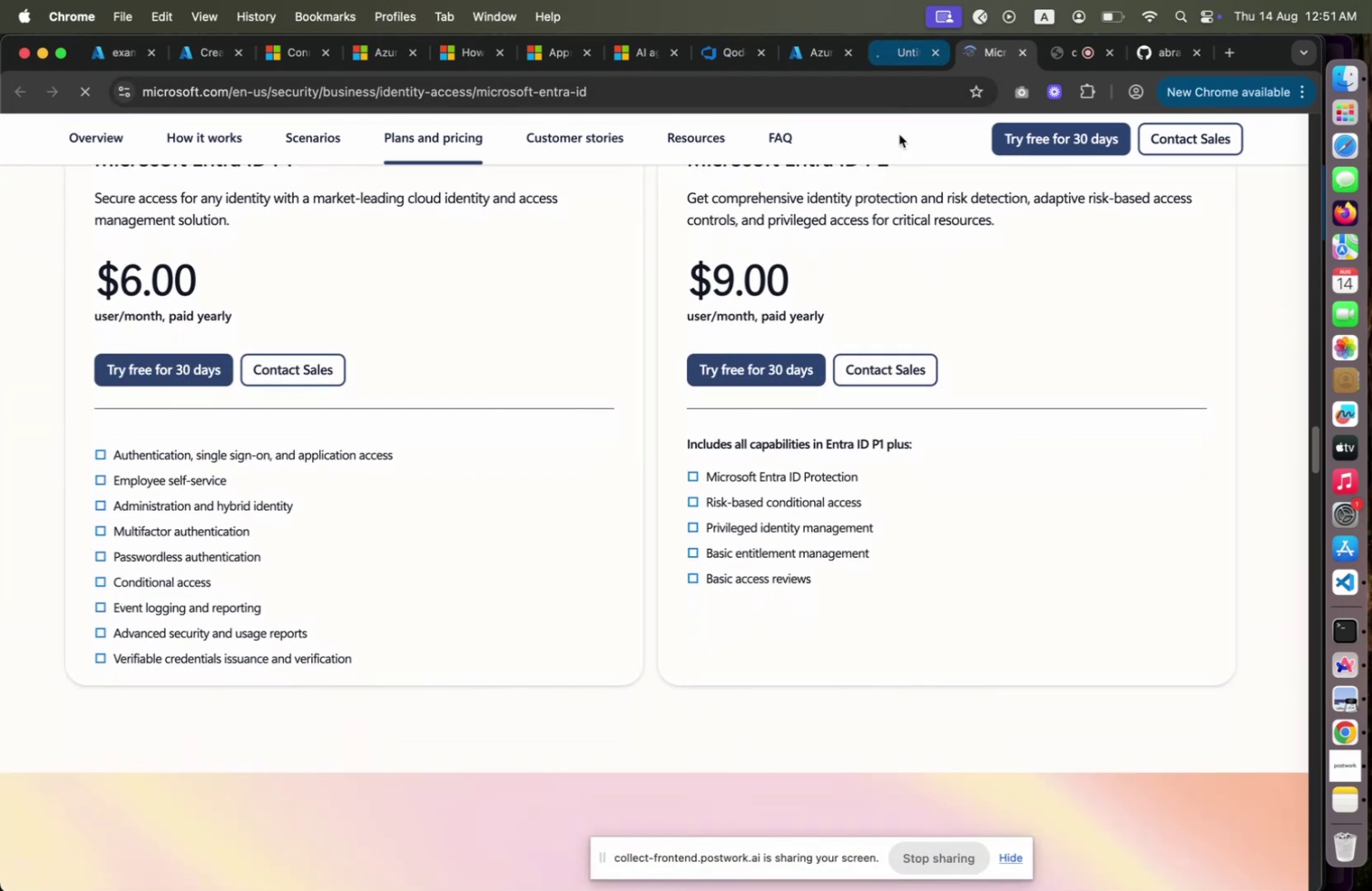 
scroll: coordinate [892, 311], scroll_direction: up, amount: 5.0
 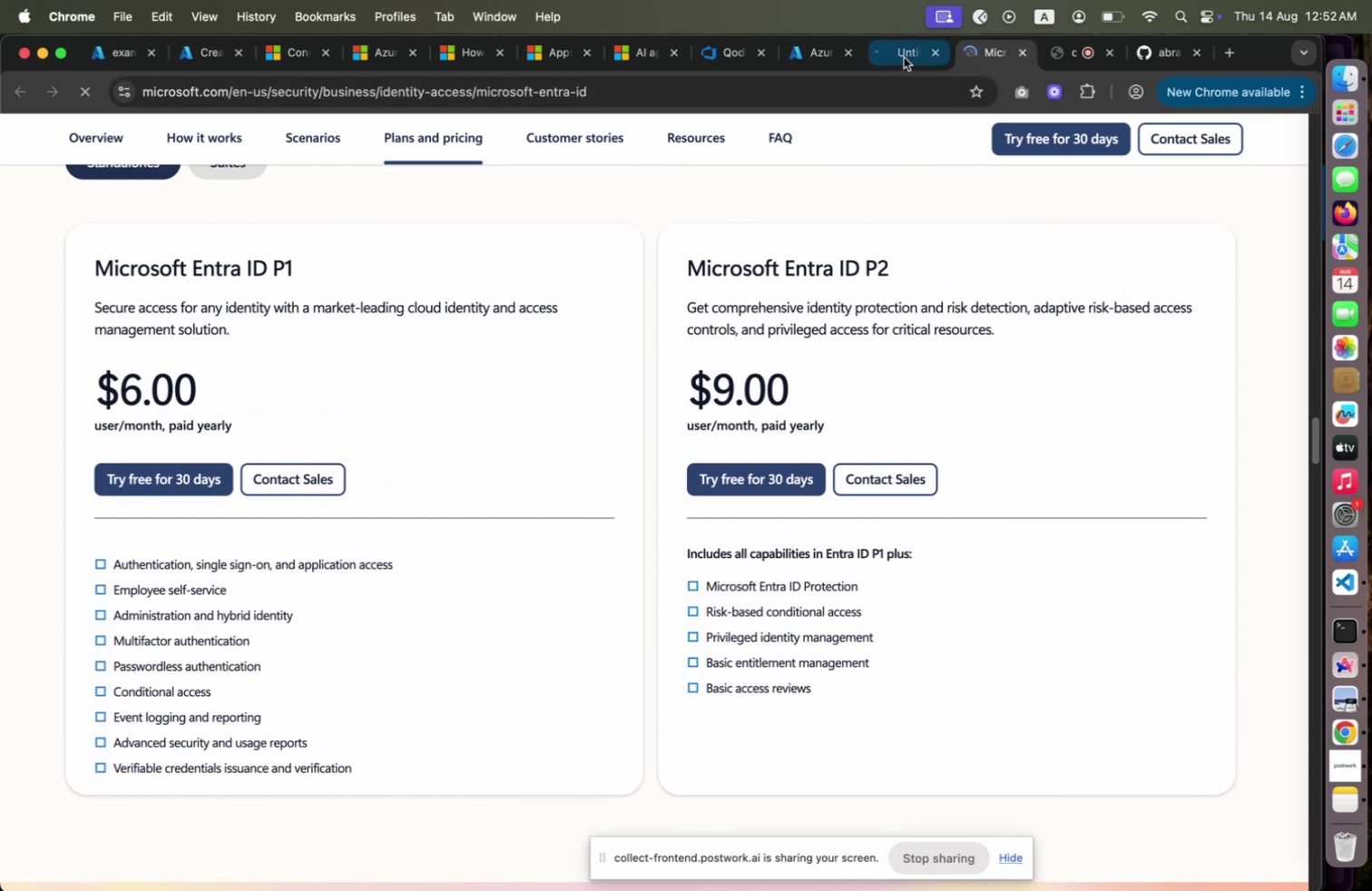 
left_click([906, 55])
 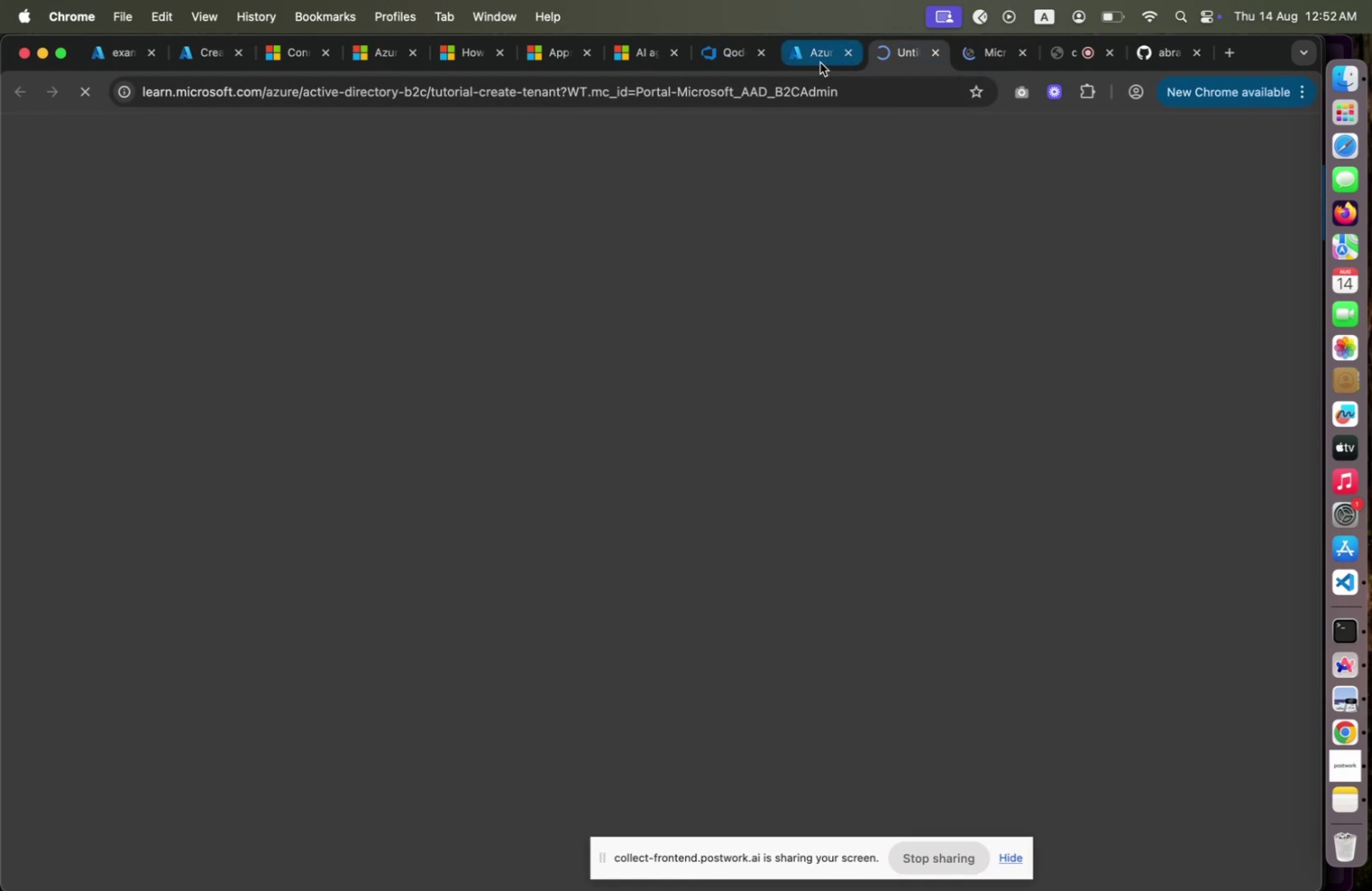 
left_click([820, 62])
 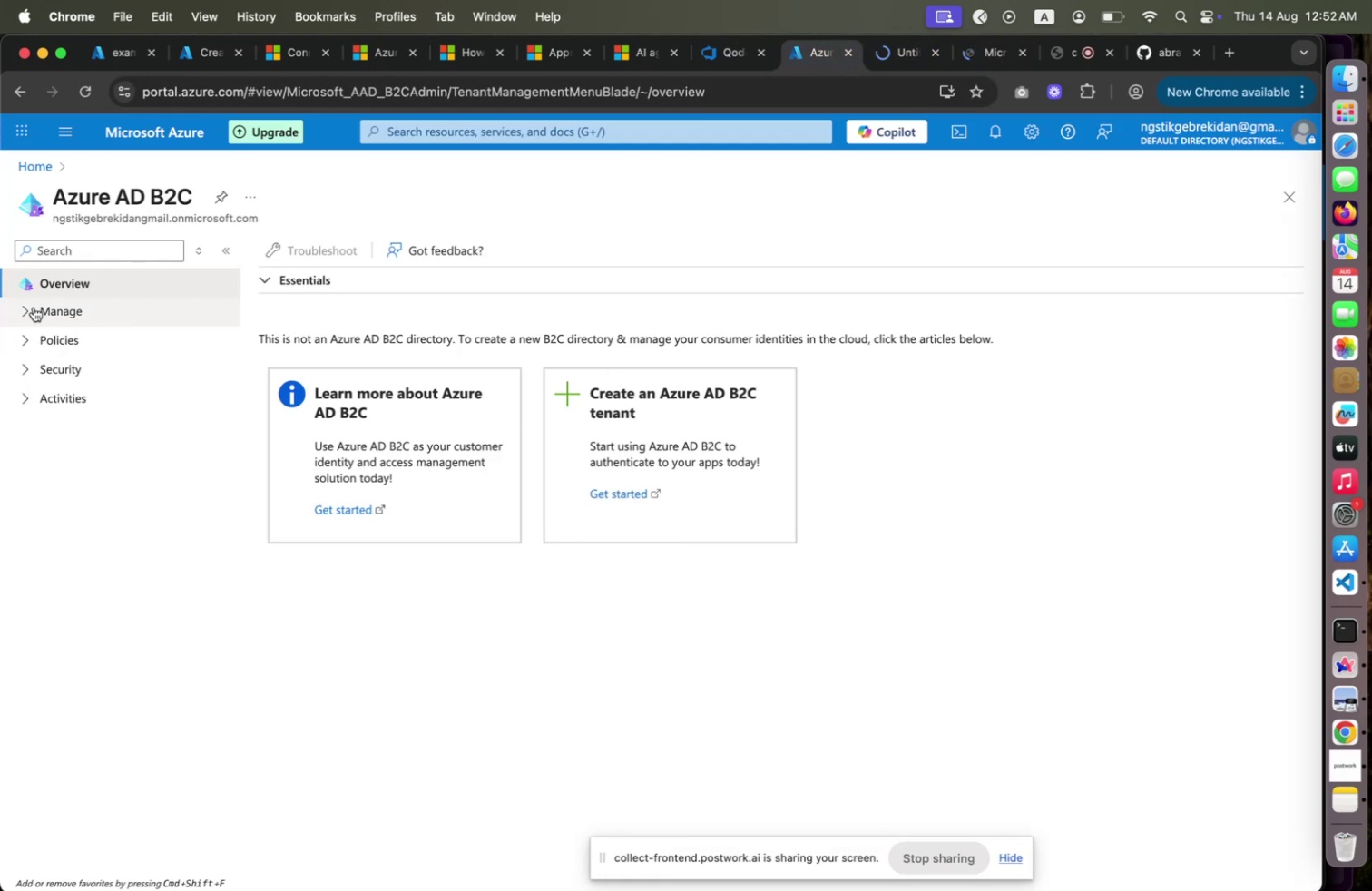 
left_click([34, 307])
 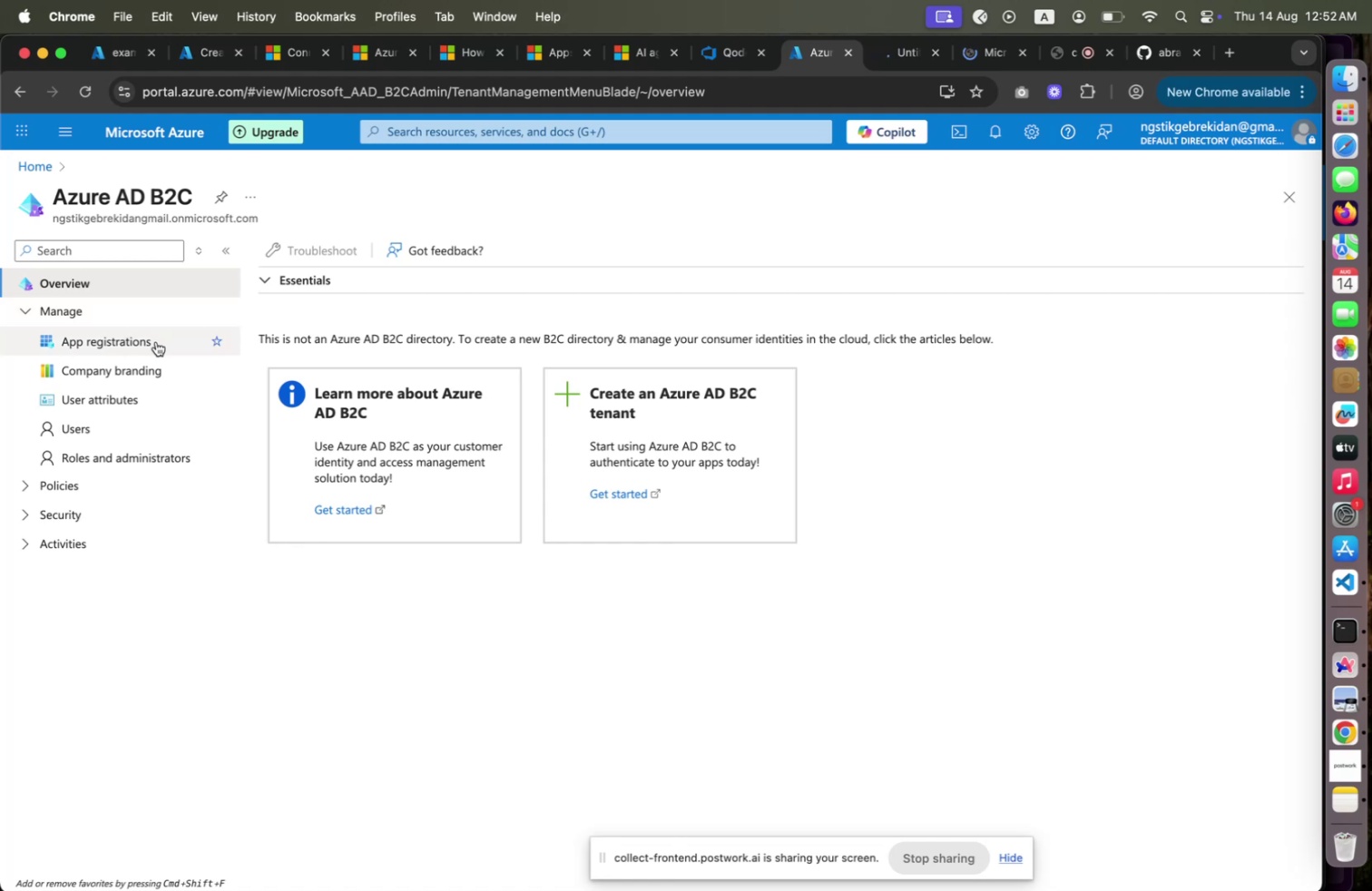 
left_click([156, 341])
 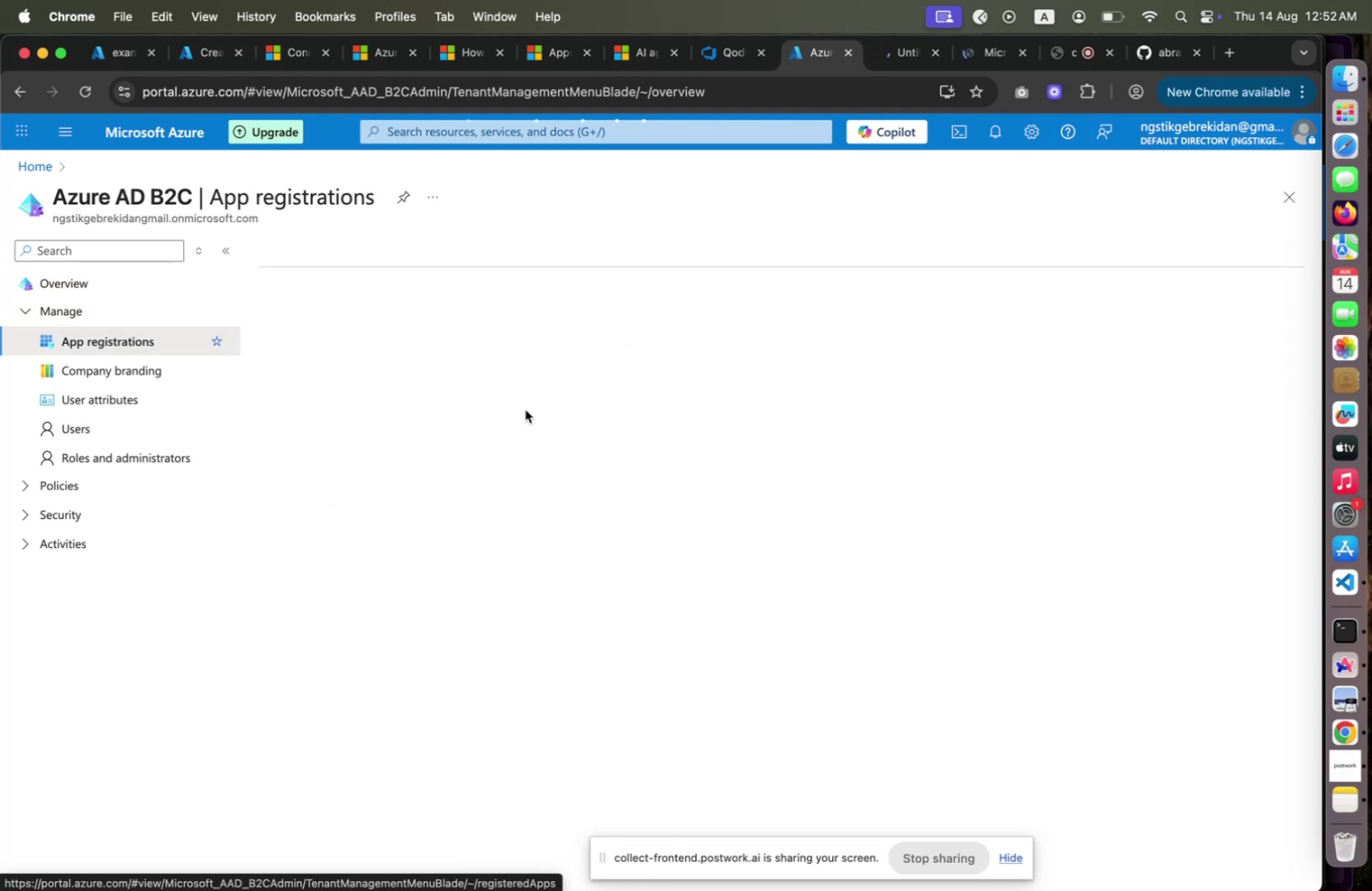 
wait(8.38)
 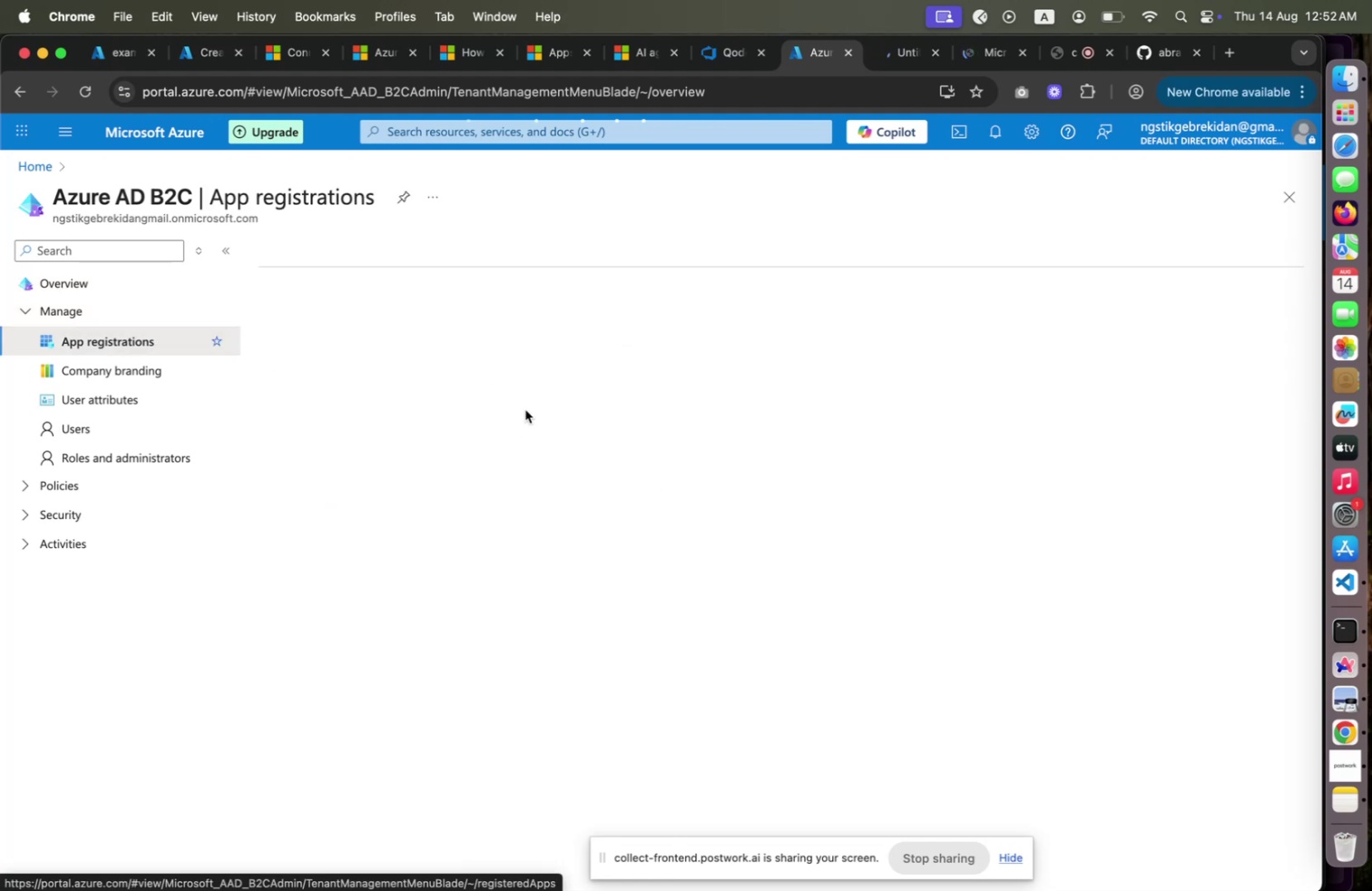 
left_click([1276, 126])
 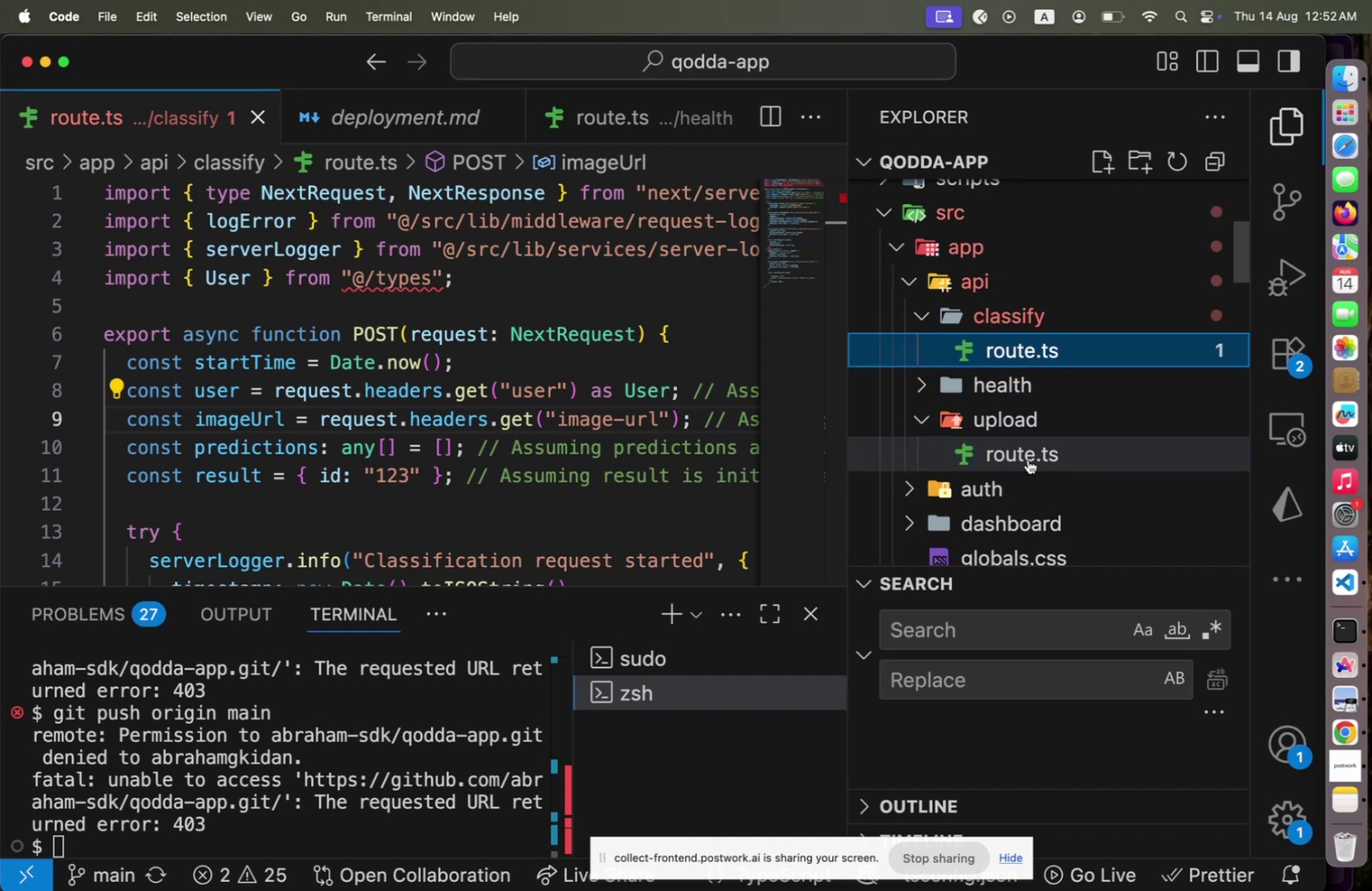 
scroll: coordinate [1032, 445], scroll_direction: down, amount: 38.0
 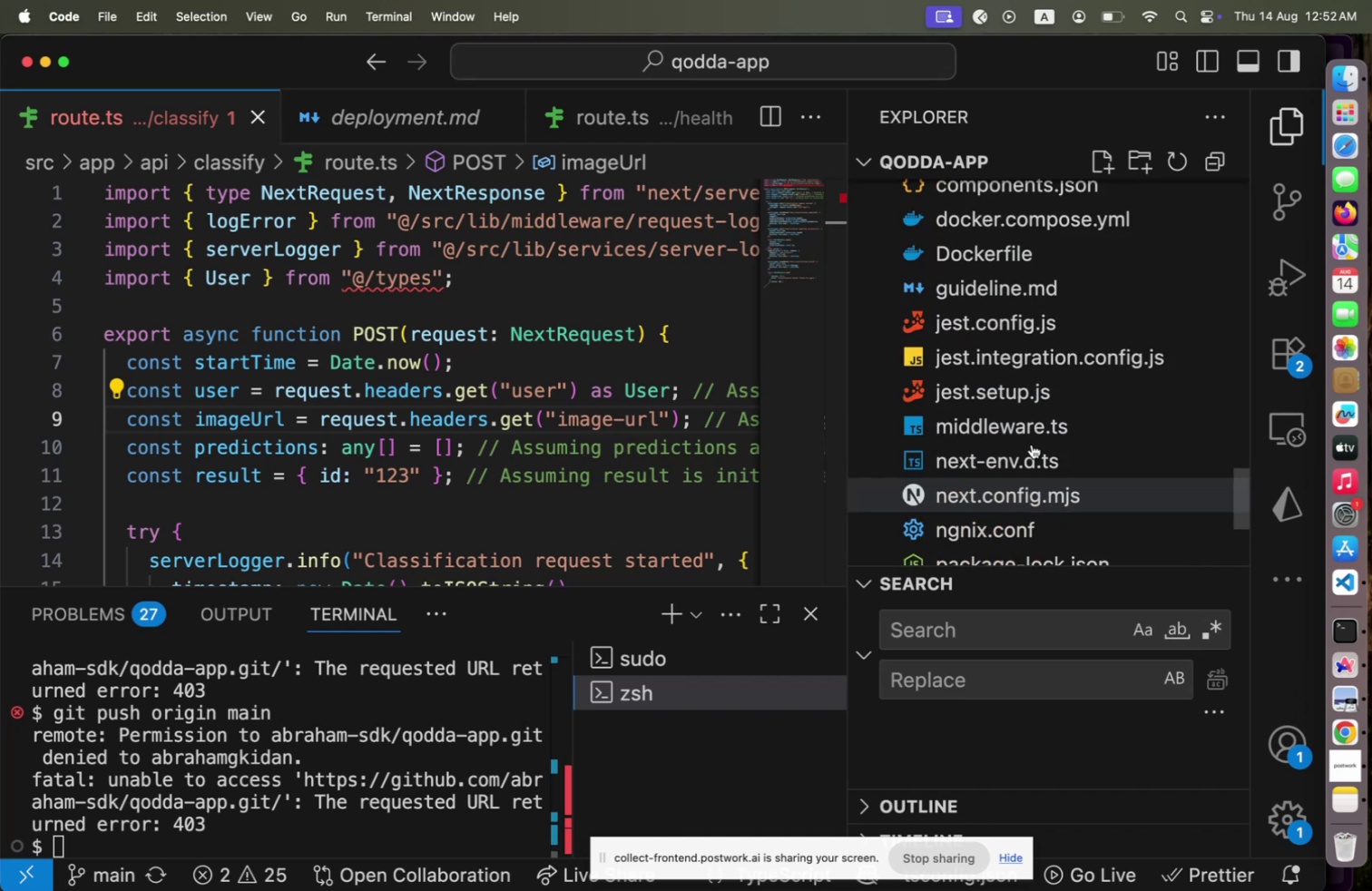 
scroll: coordinate [1032, 444], scroll_direction: up, amount: 7.0
 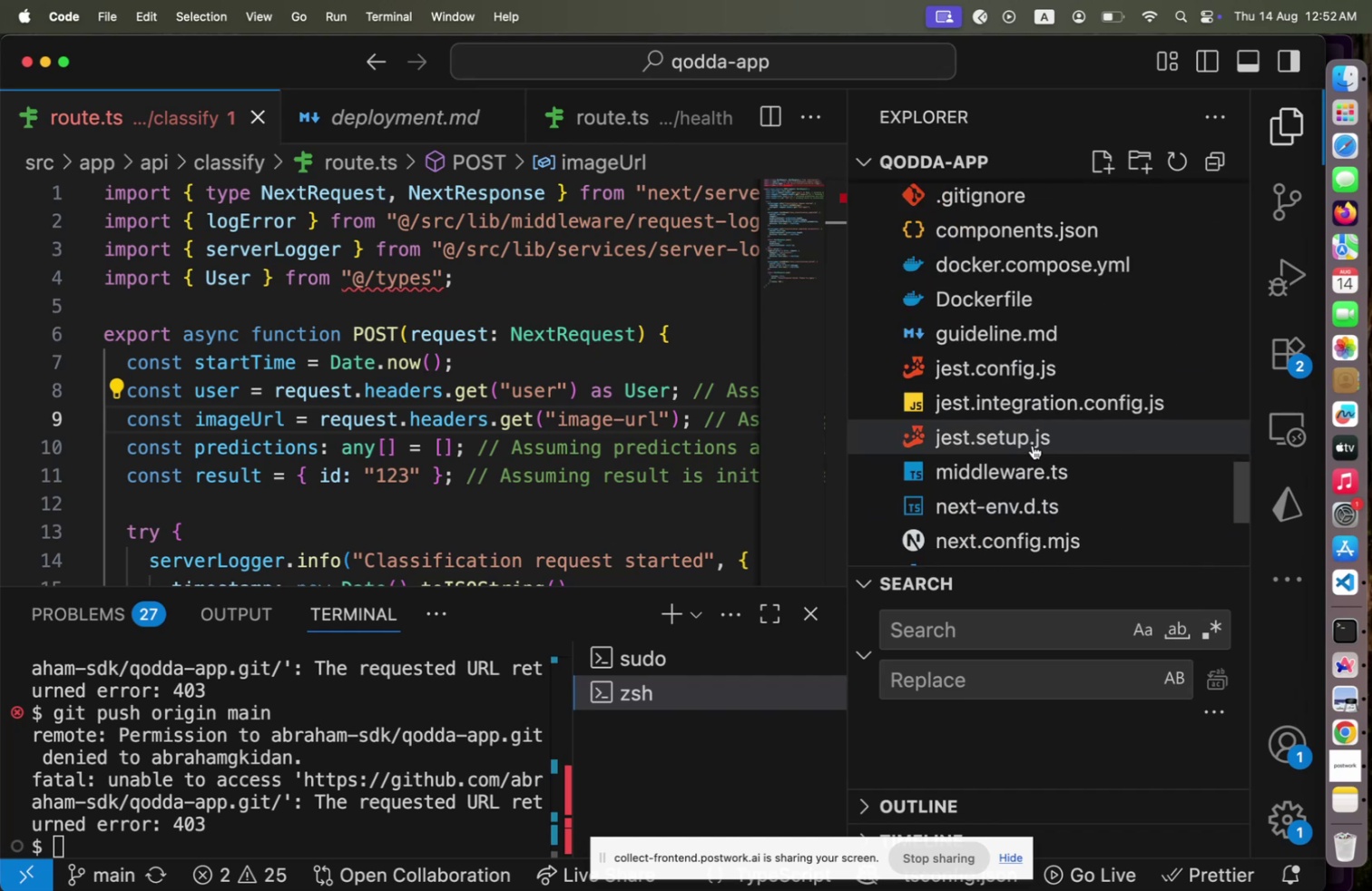 
scroll: coordinate [1033, 444], scroll_direction: down, amount: 6.0
 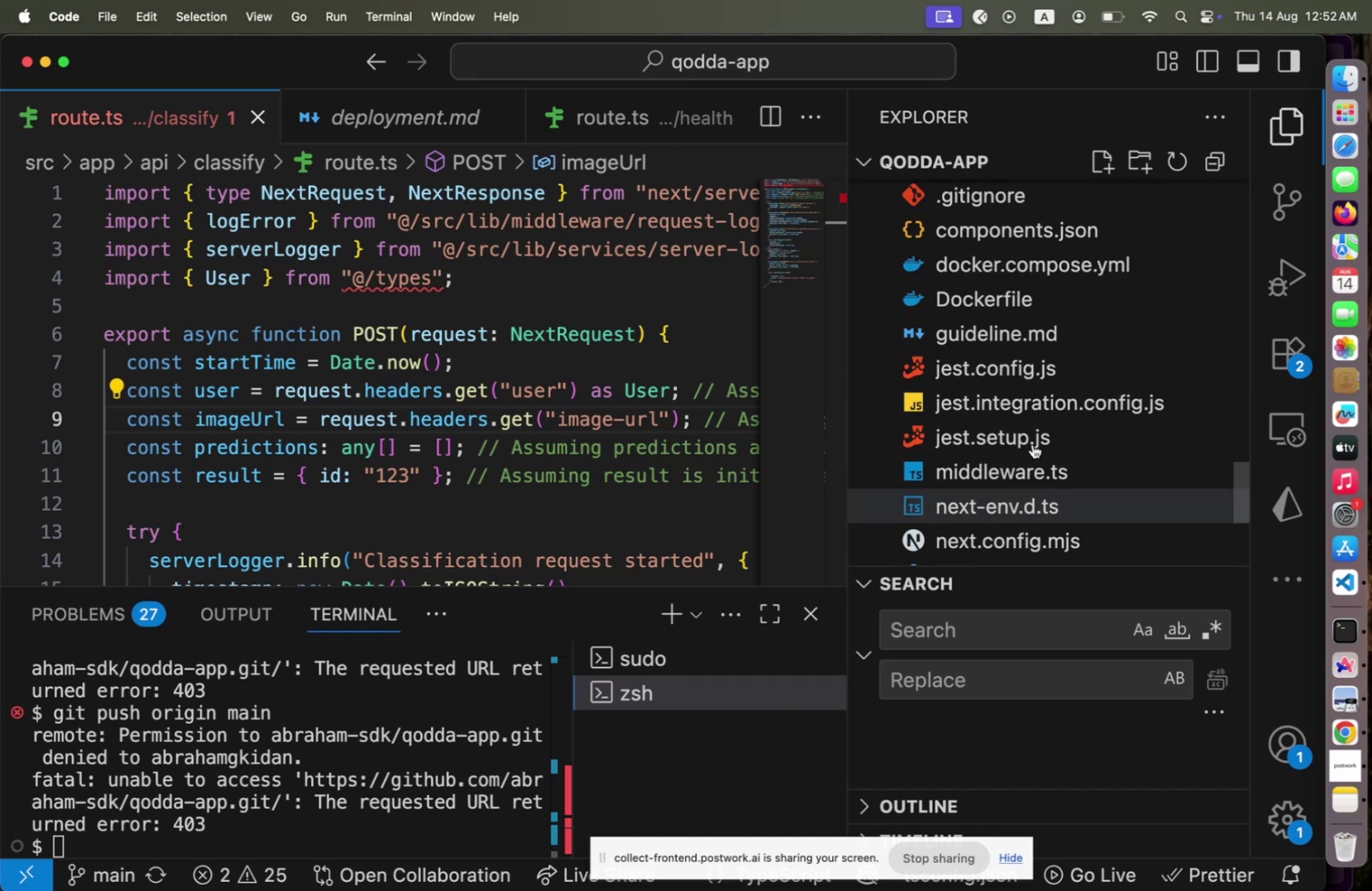 
scroll: coordinate [1033, 444], scroll_direction: up, amount: 4.0
 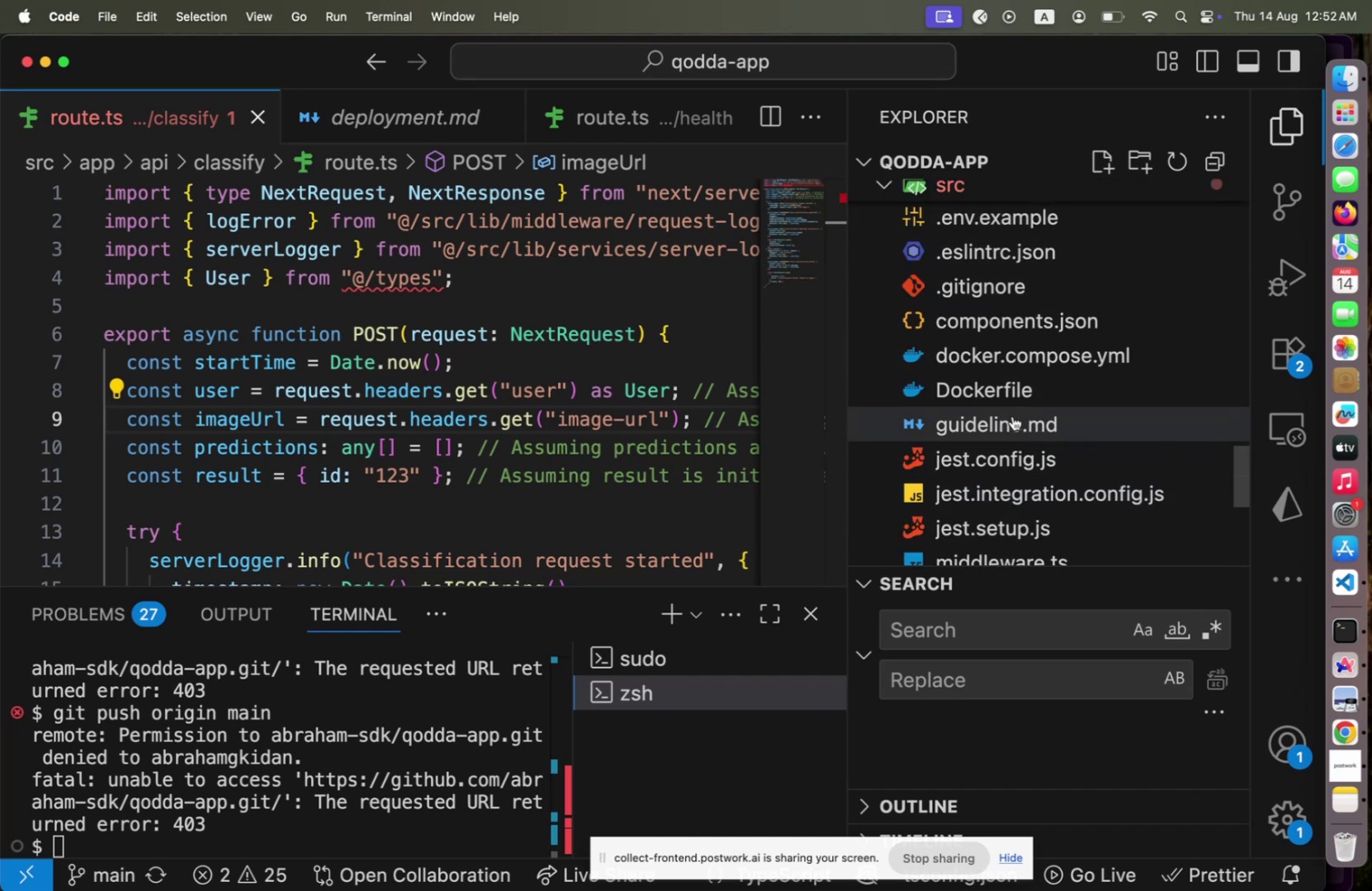 
left_click([1013, 416])
 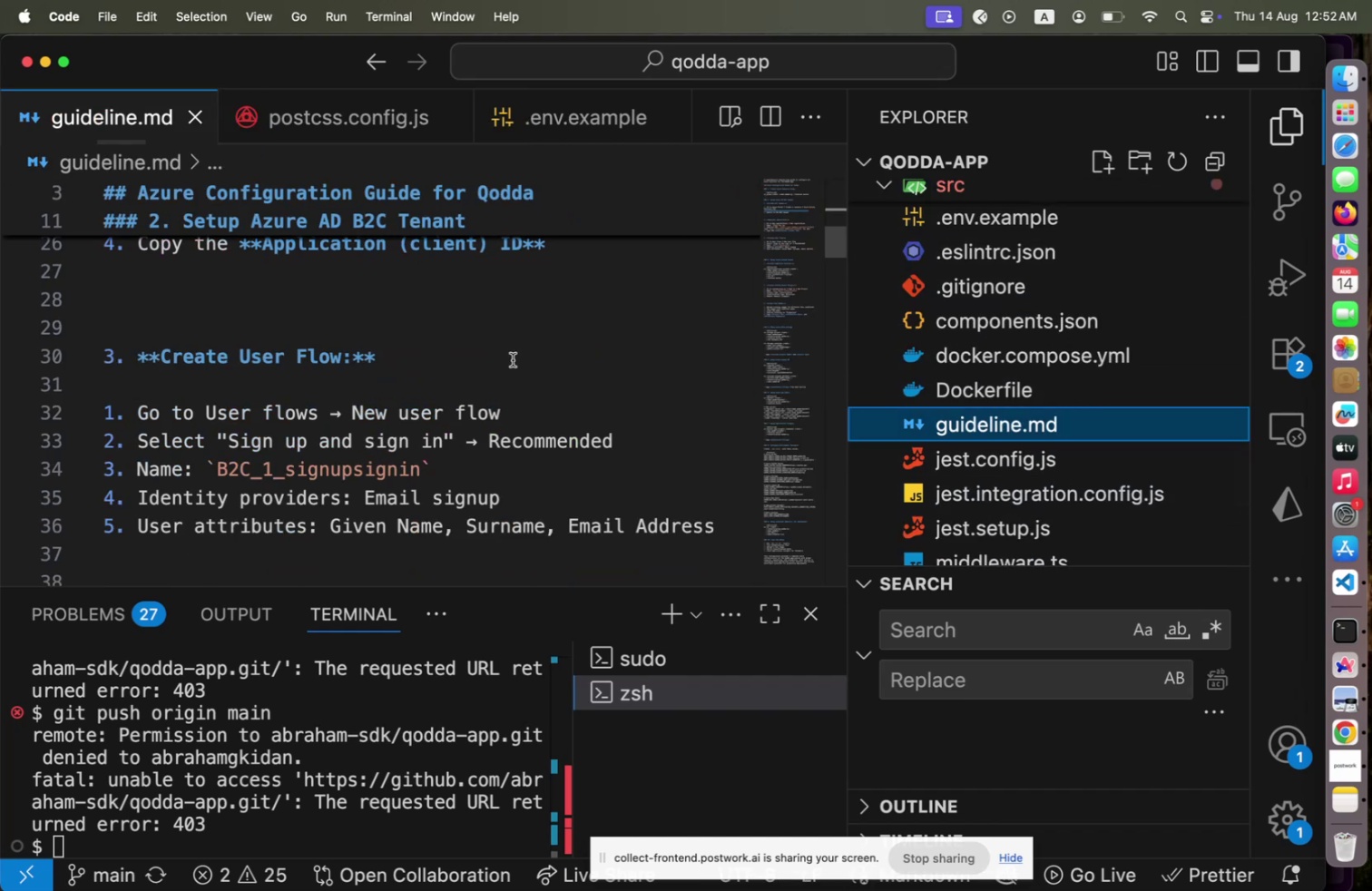 
scroll: coordinate [514, 357], scroll_direction: up, amount: 7.0
 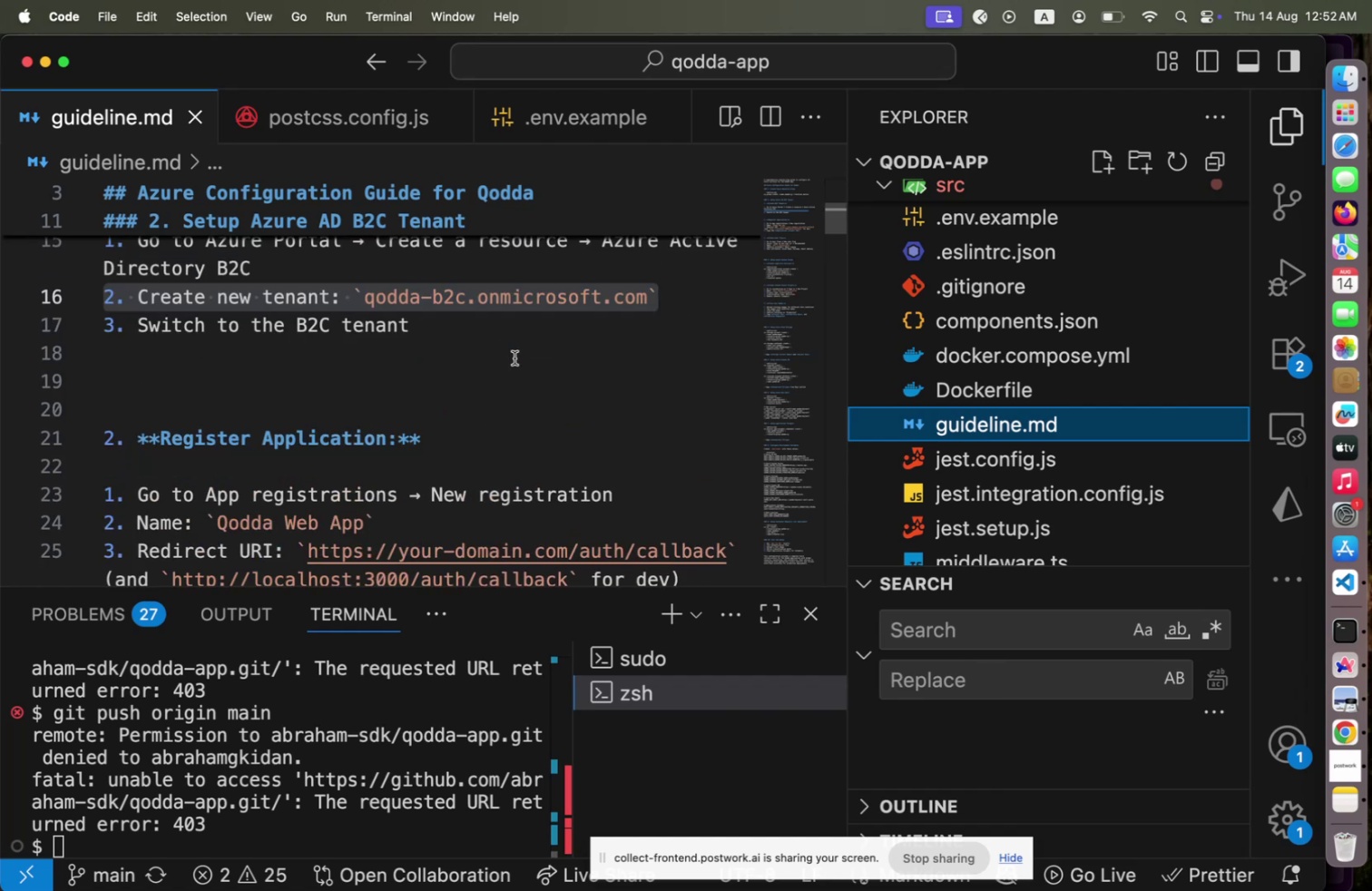 
scroll: coordinate [514, 357], scroll_direction: none, amount: 0.0
 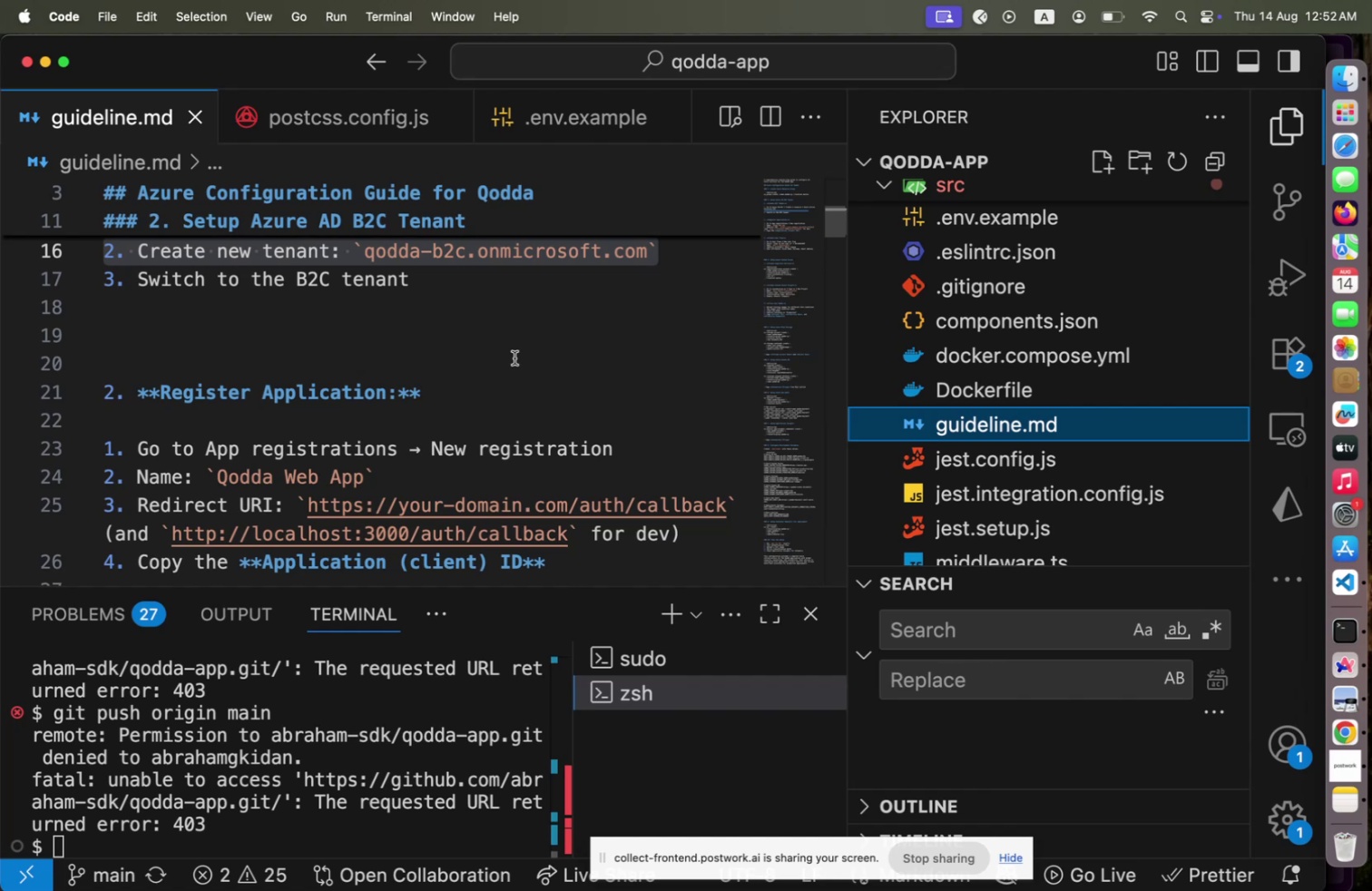 
scroll: coordinate [514, 357], scroll_direction: up, amount: 2.0
 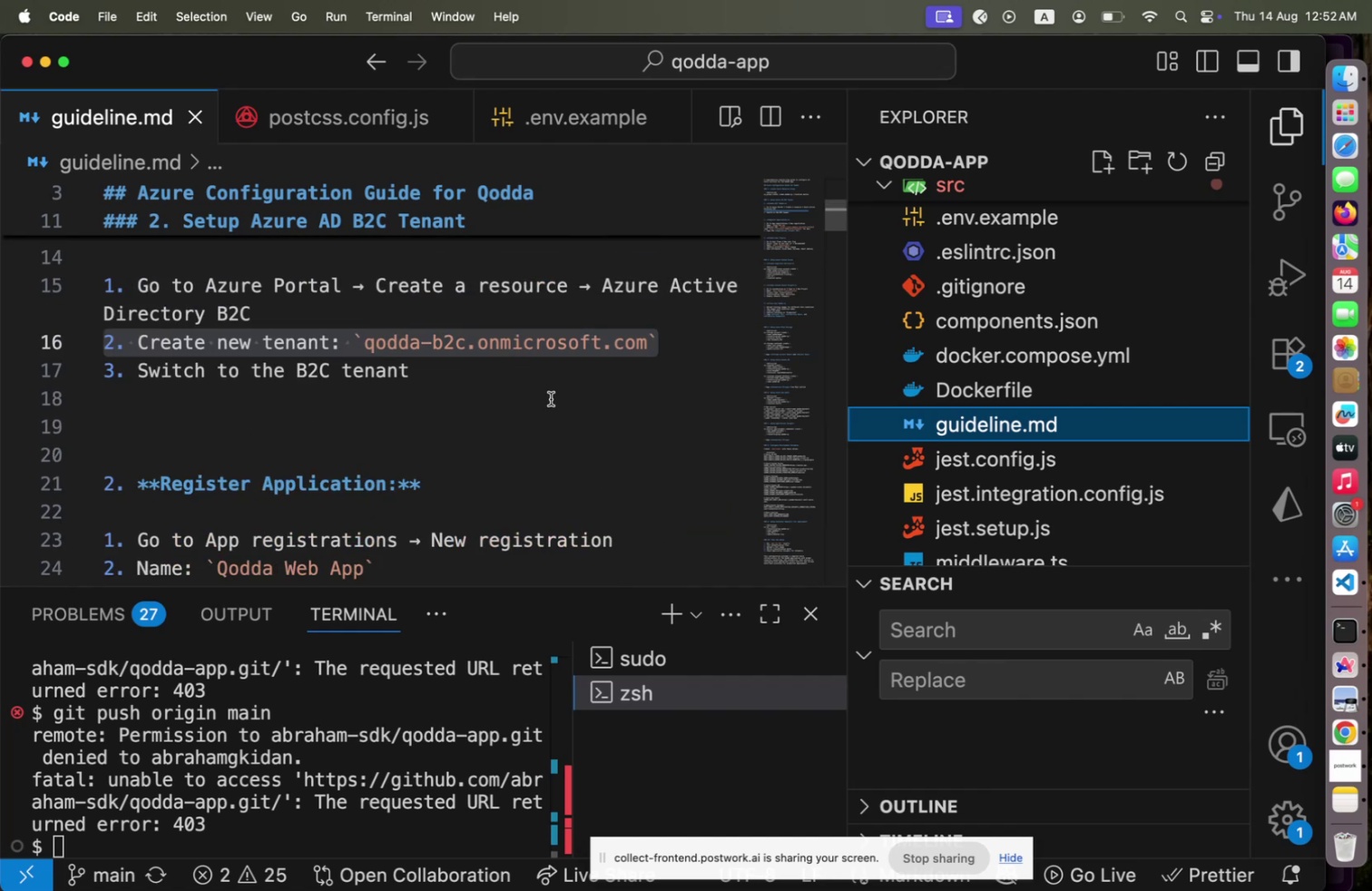 
wait(10.69)
 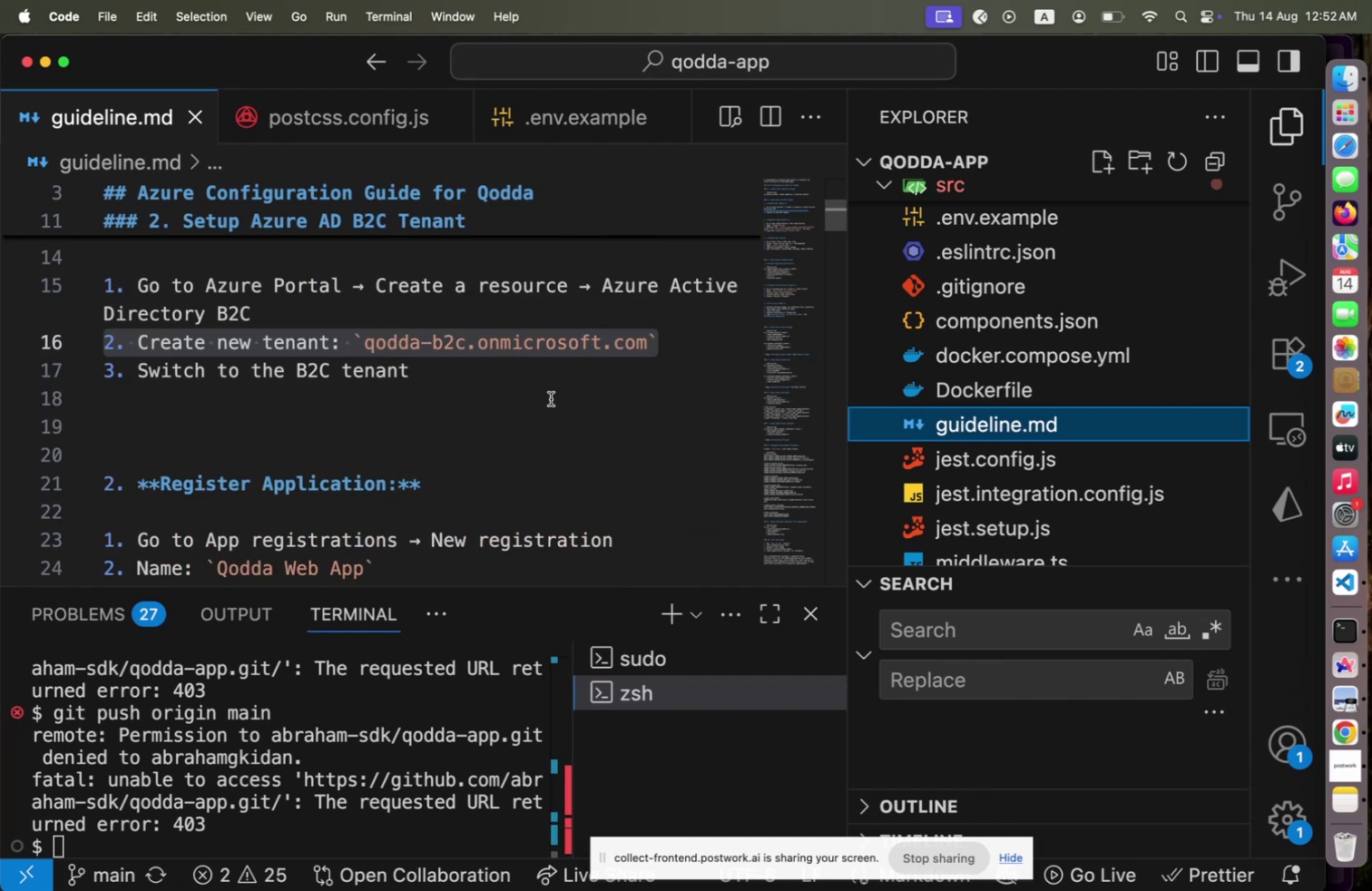 
key(Meta+CommandLeft)
 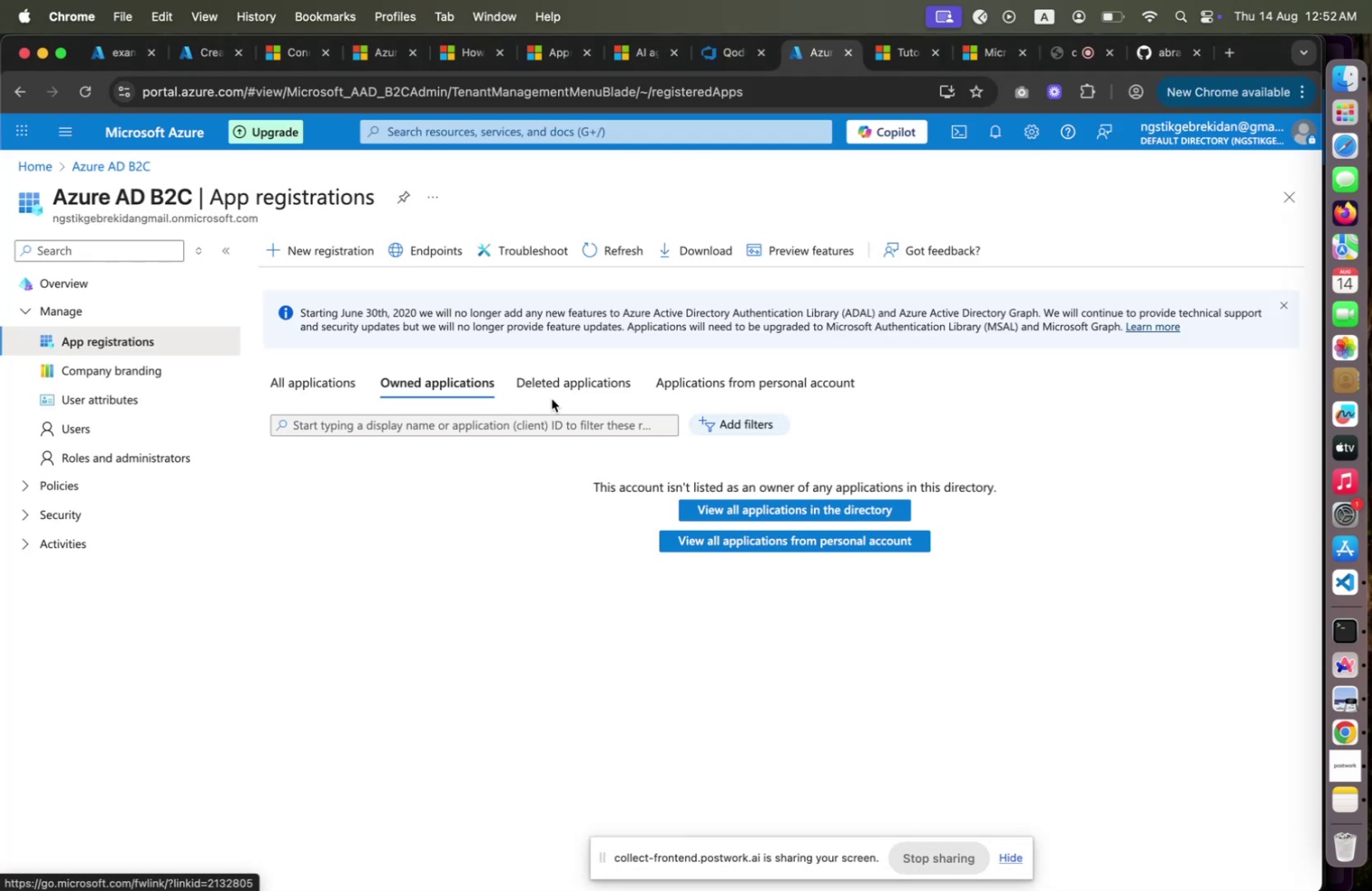 
key(Meta+Tab)
 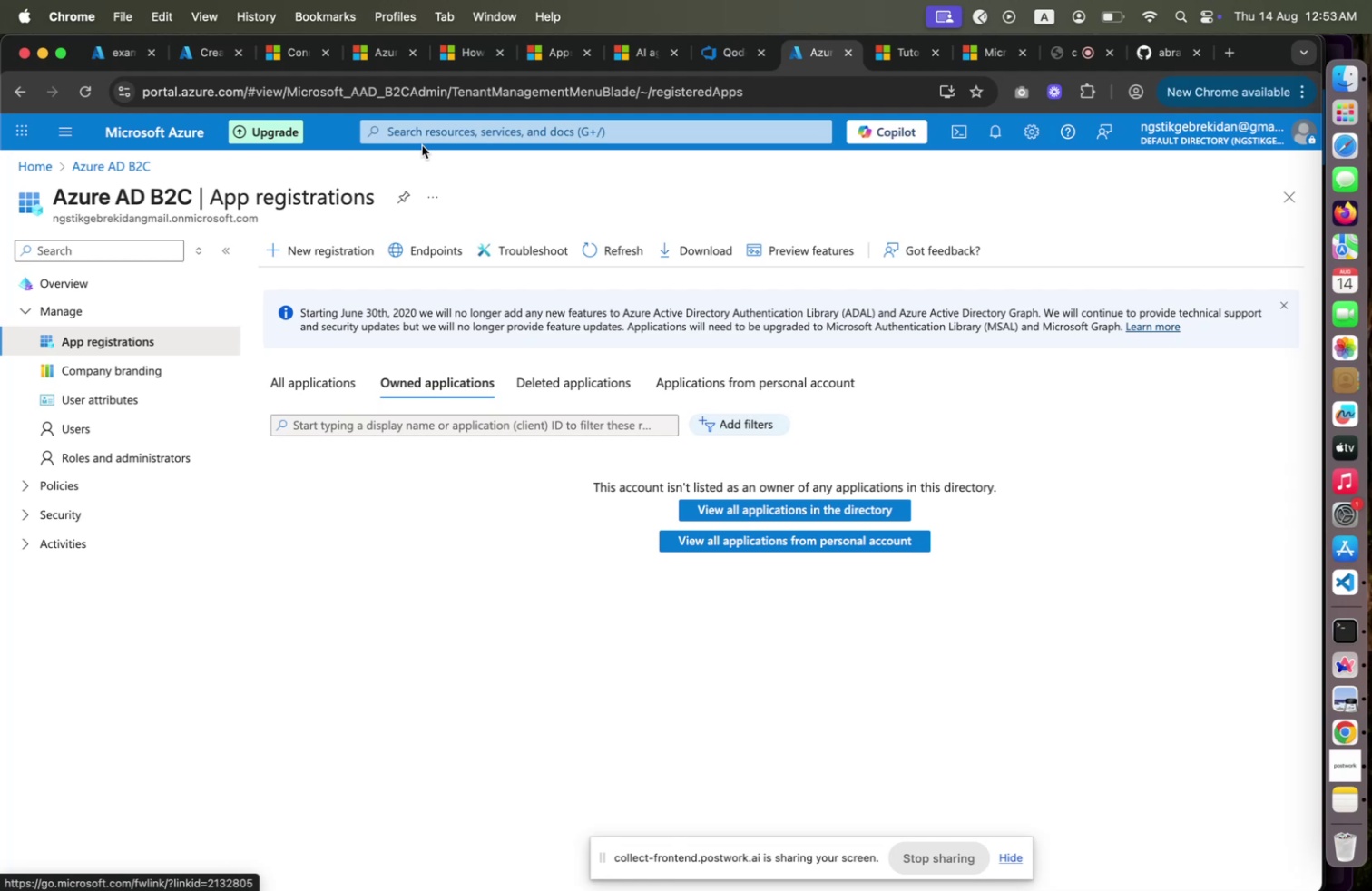 
wait(13.64)
 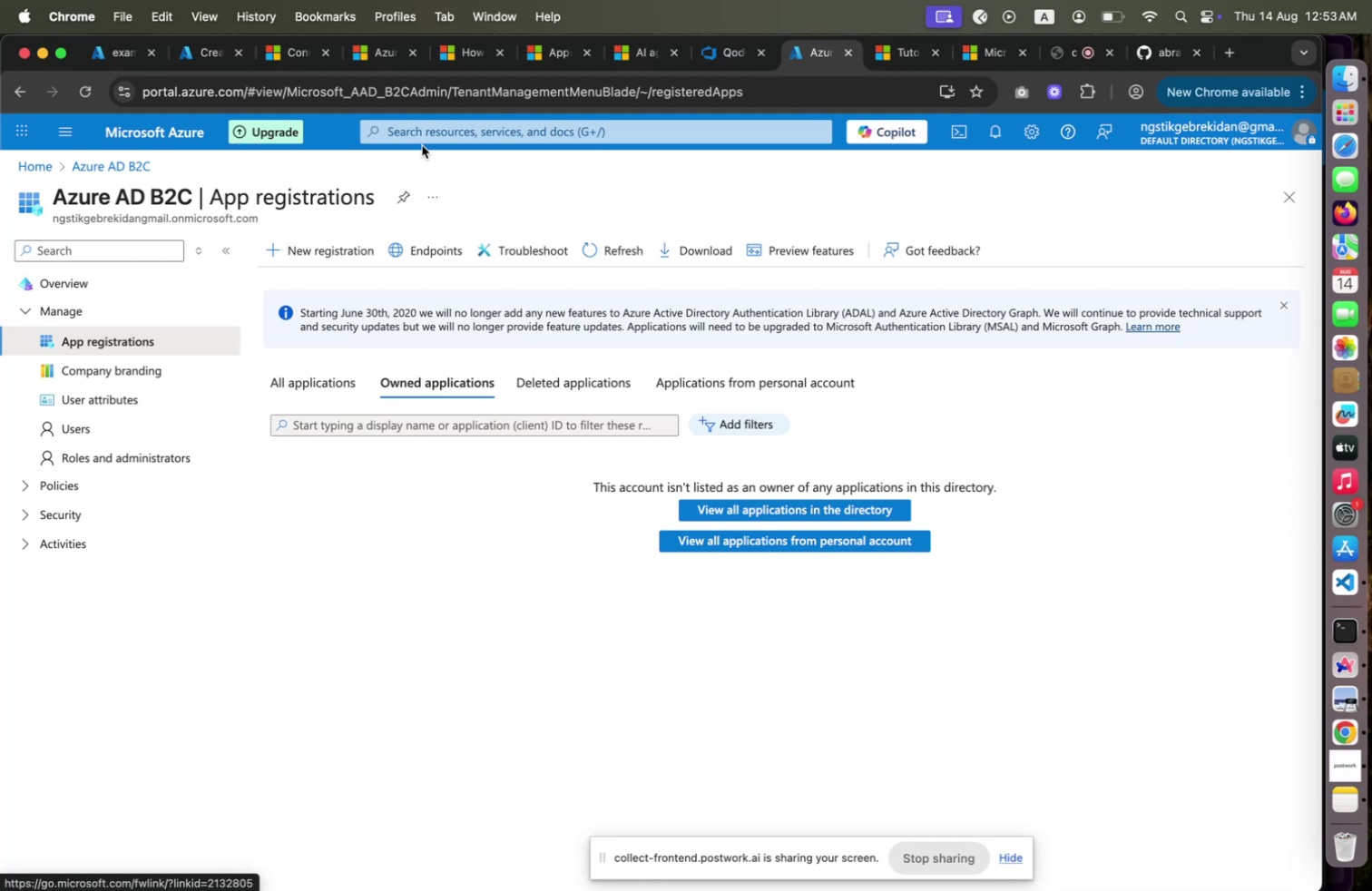 
left_click([428, 138])
 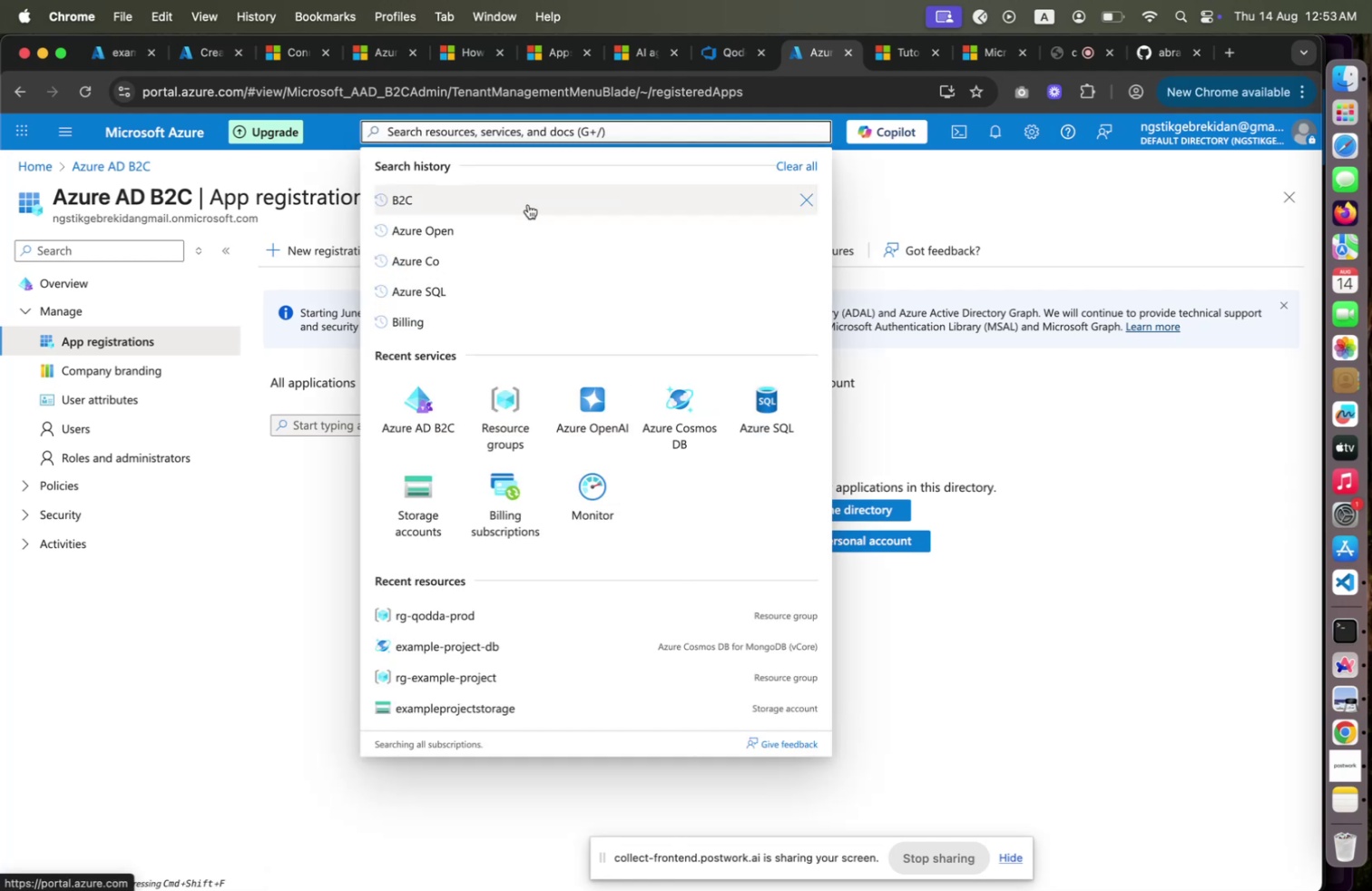 
type(B2)
 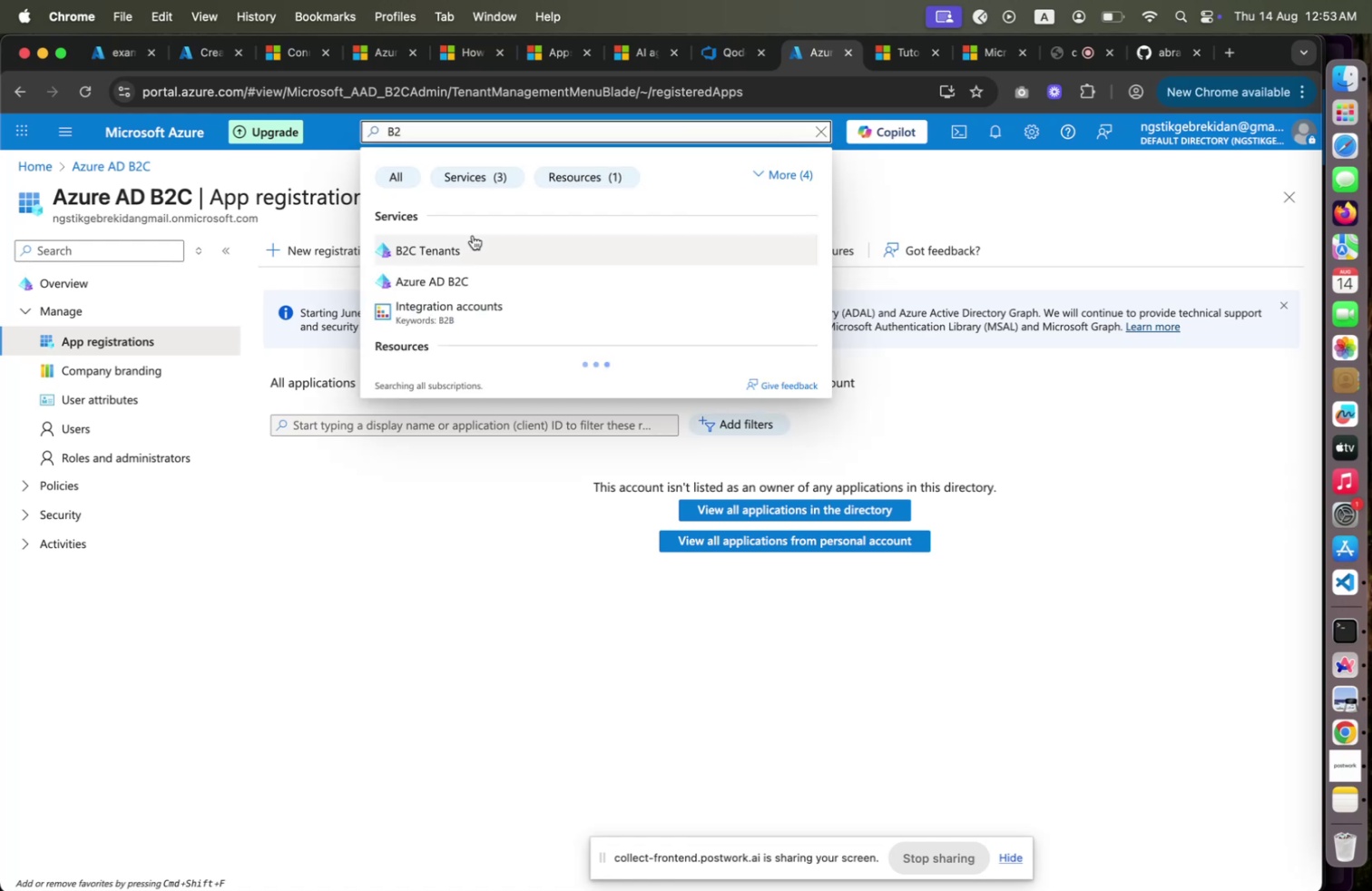 
left_click([473, 235])
 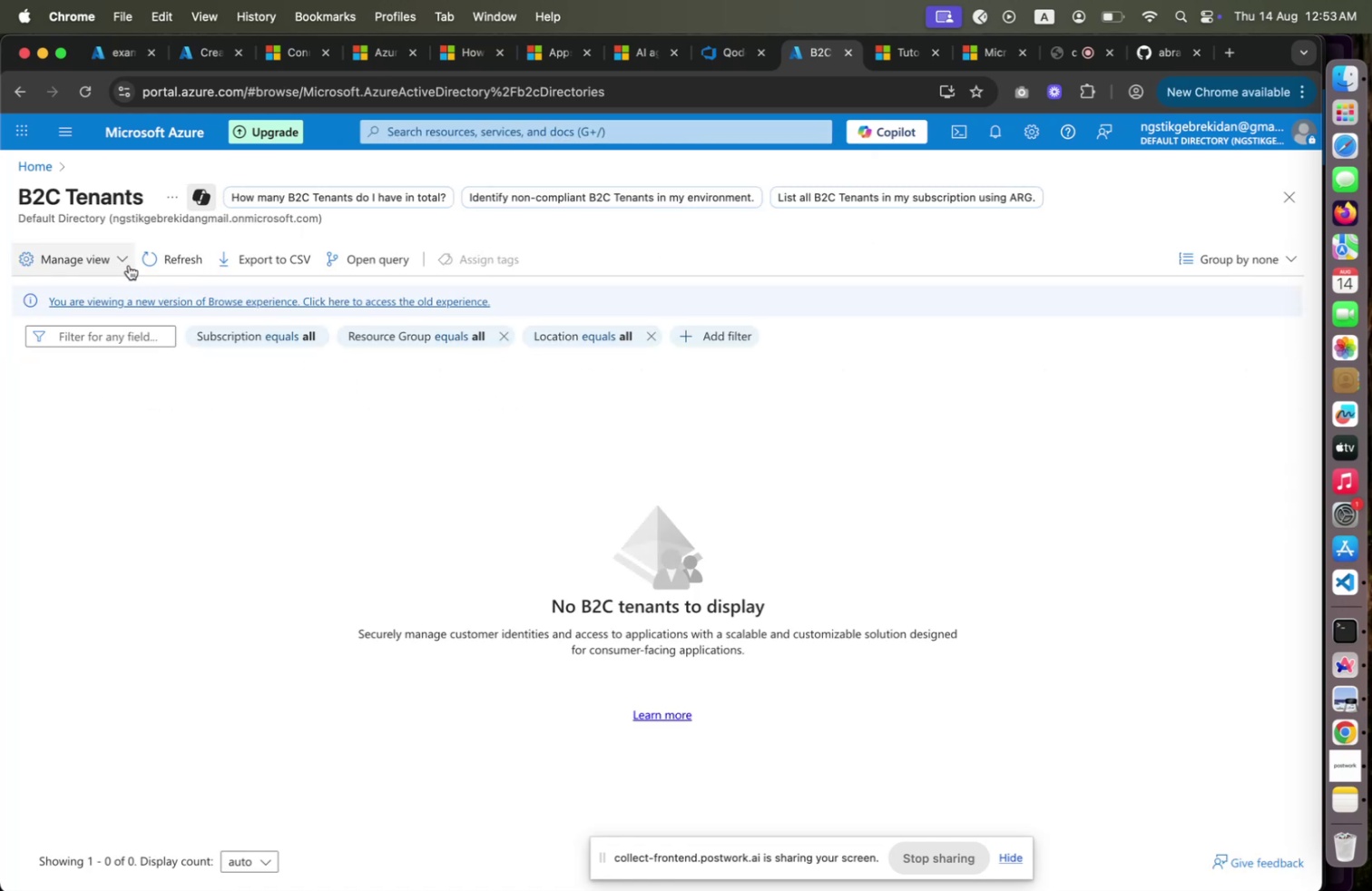 
wait(11.73)
 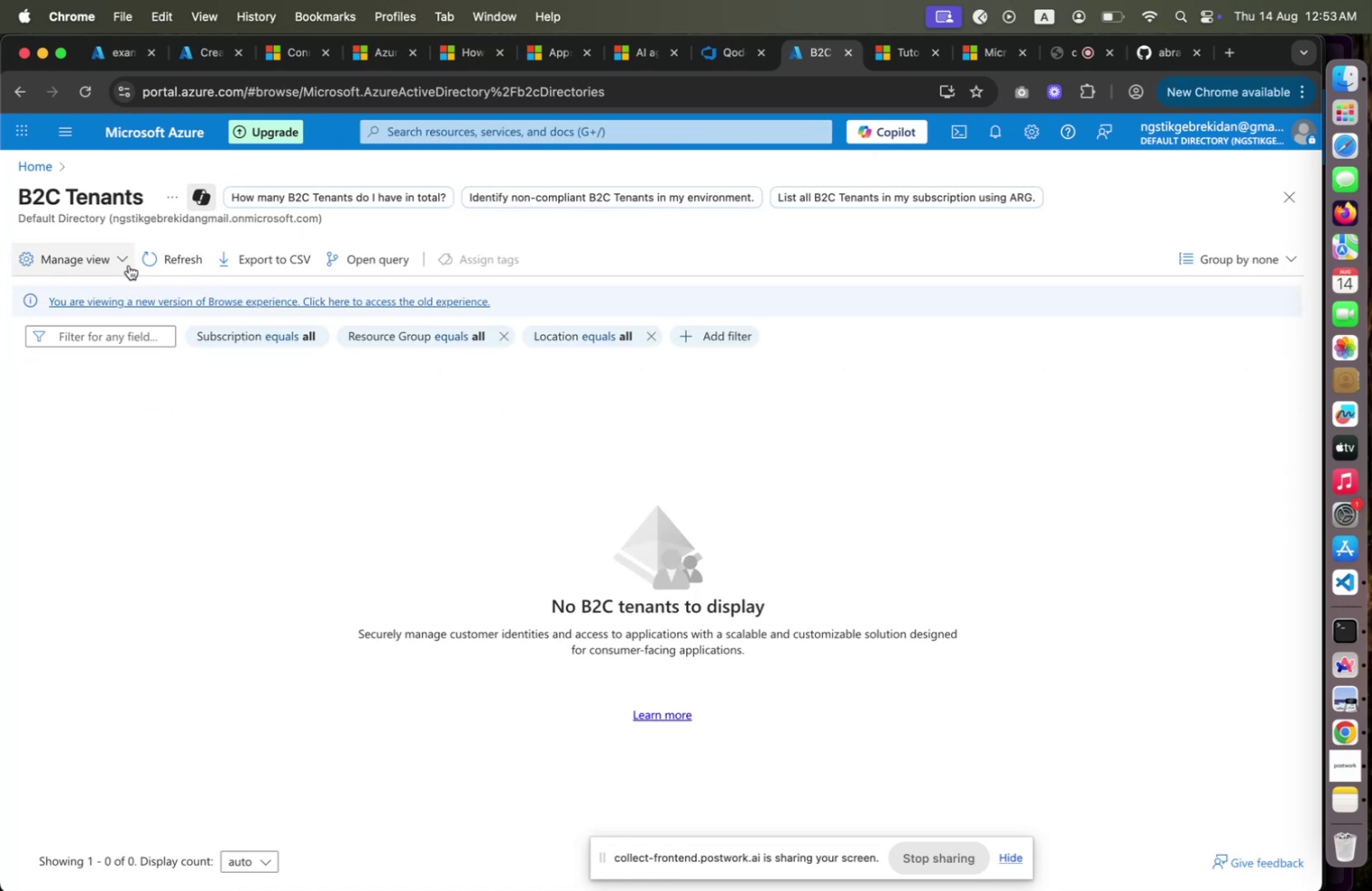 
left_click([124, 259])
 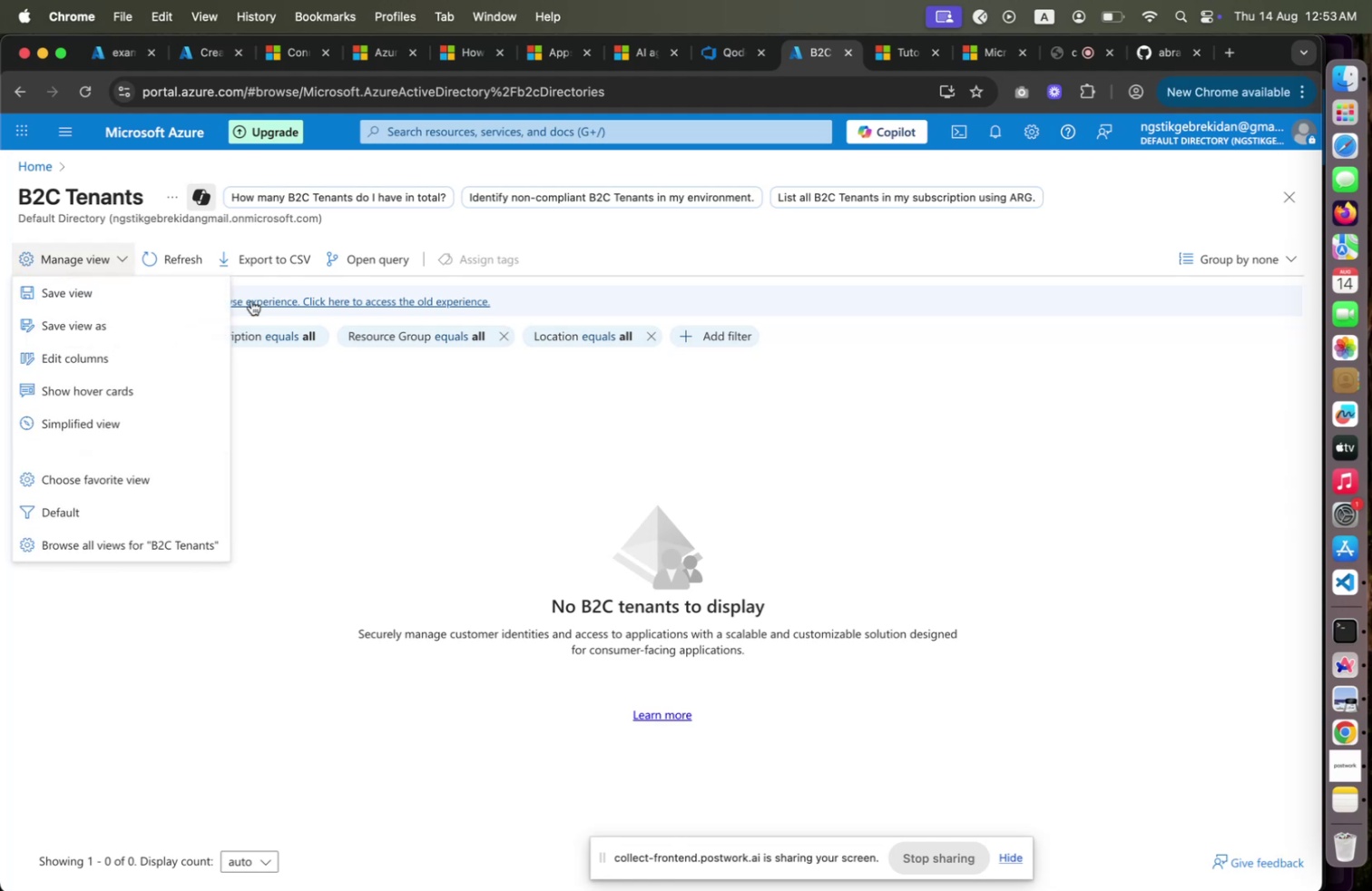 
left_click([385, 488])
 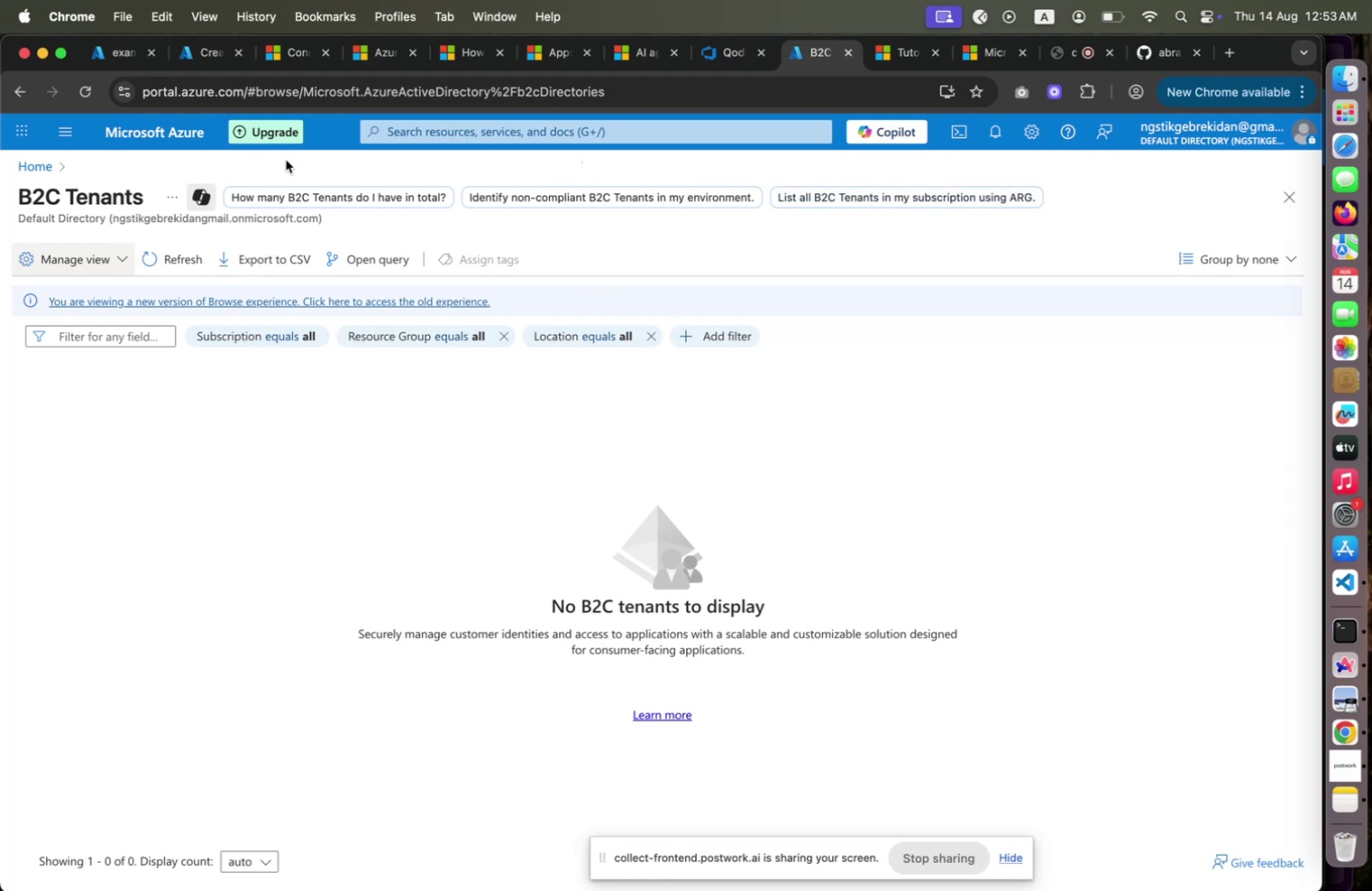 
wait(6.09)
 